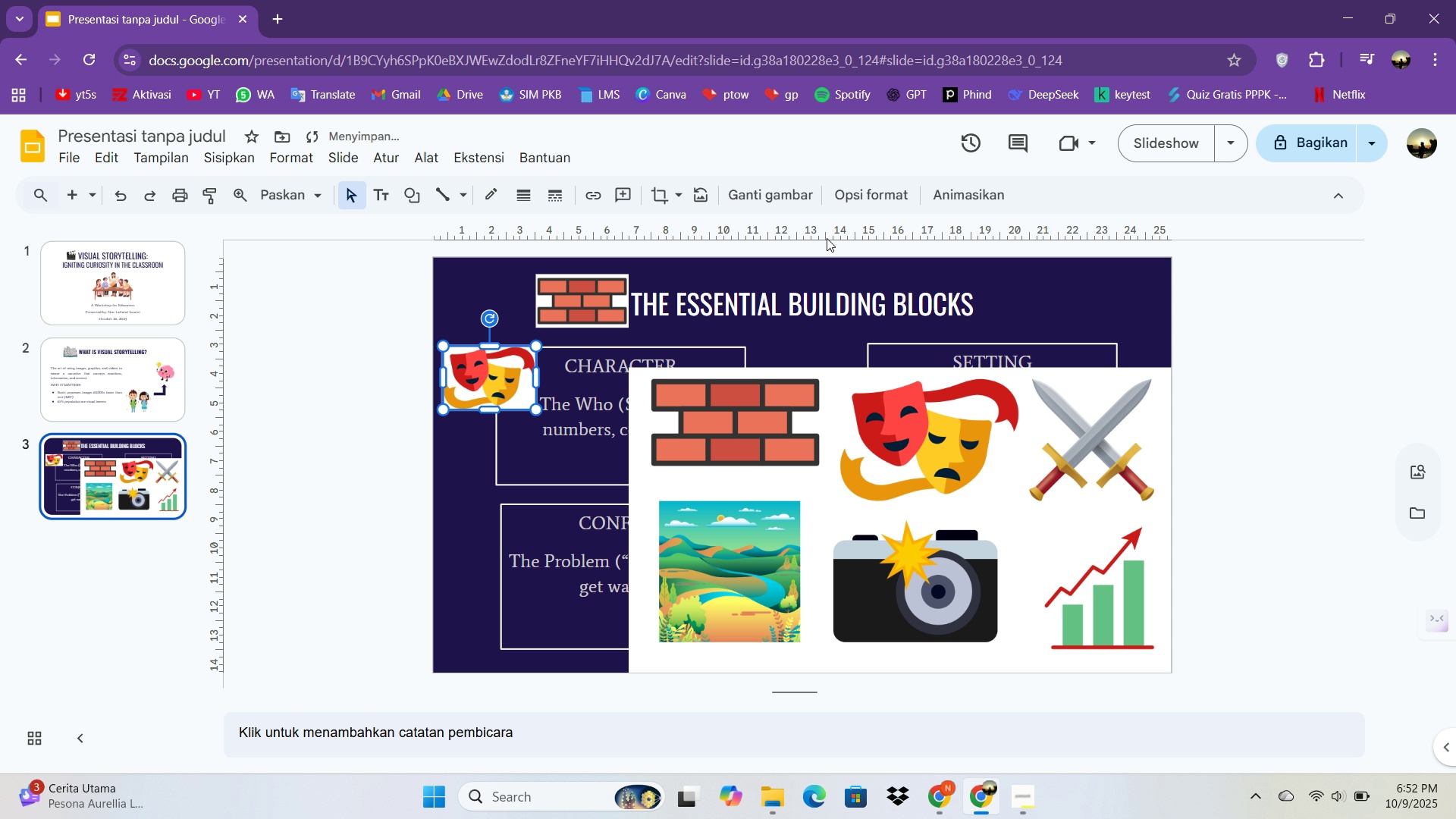 
key(ArrowDown)
 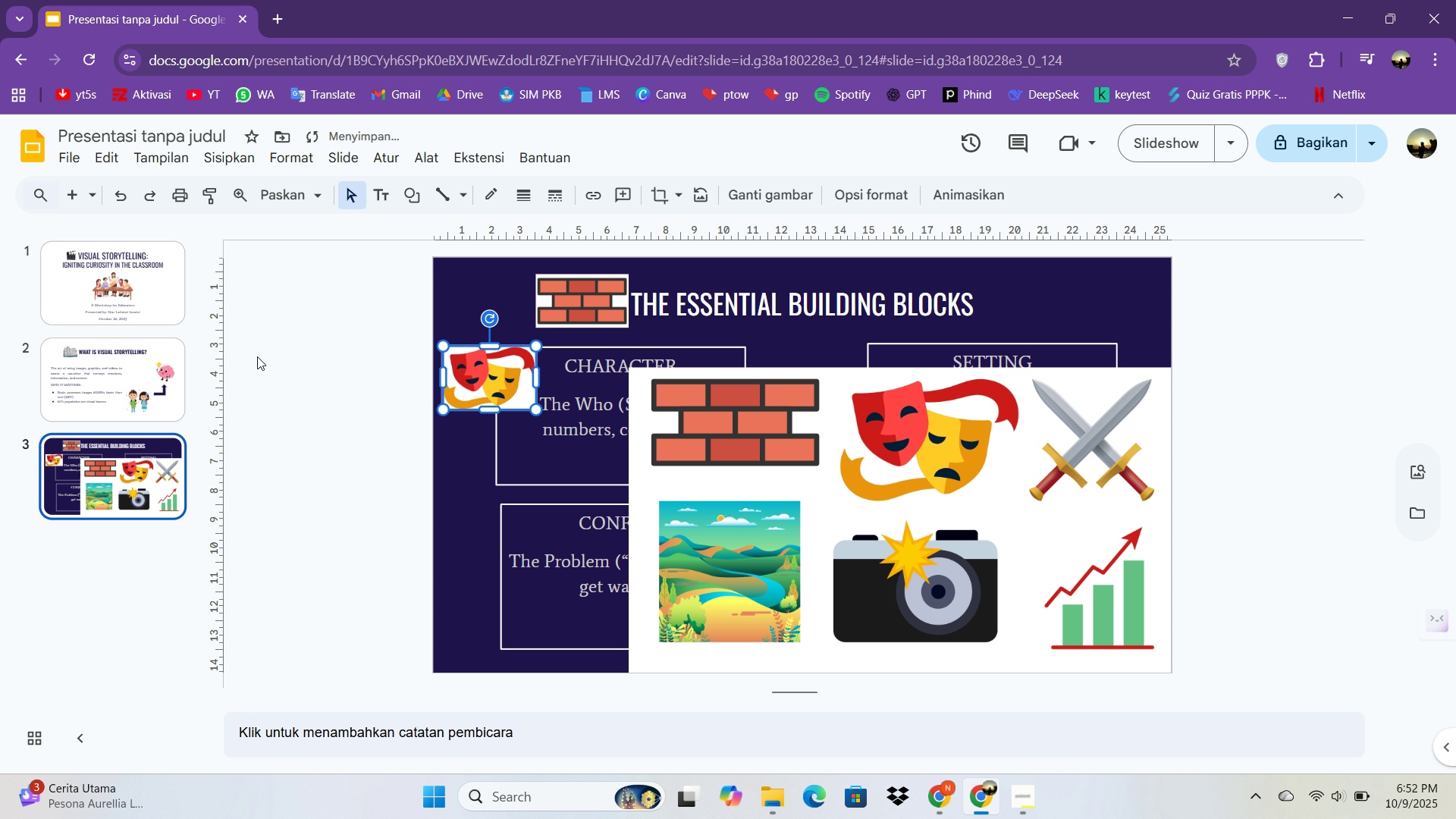 
left_click([299, 364])
 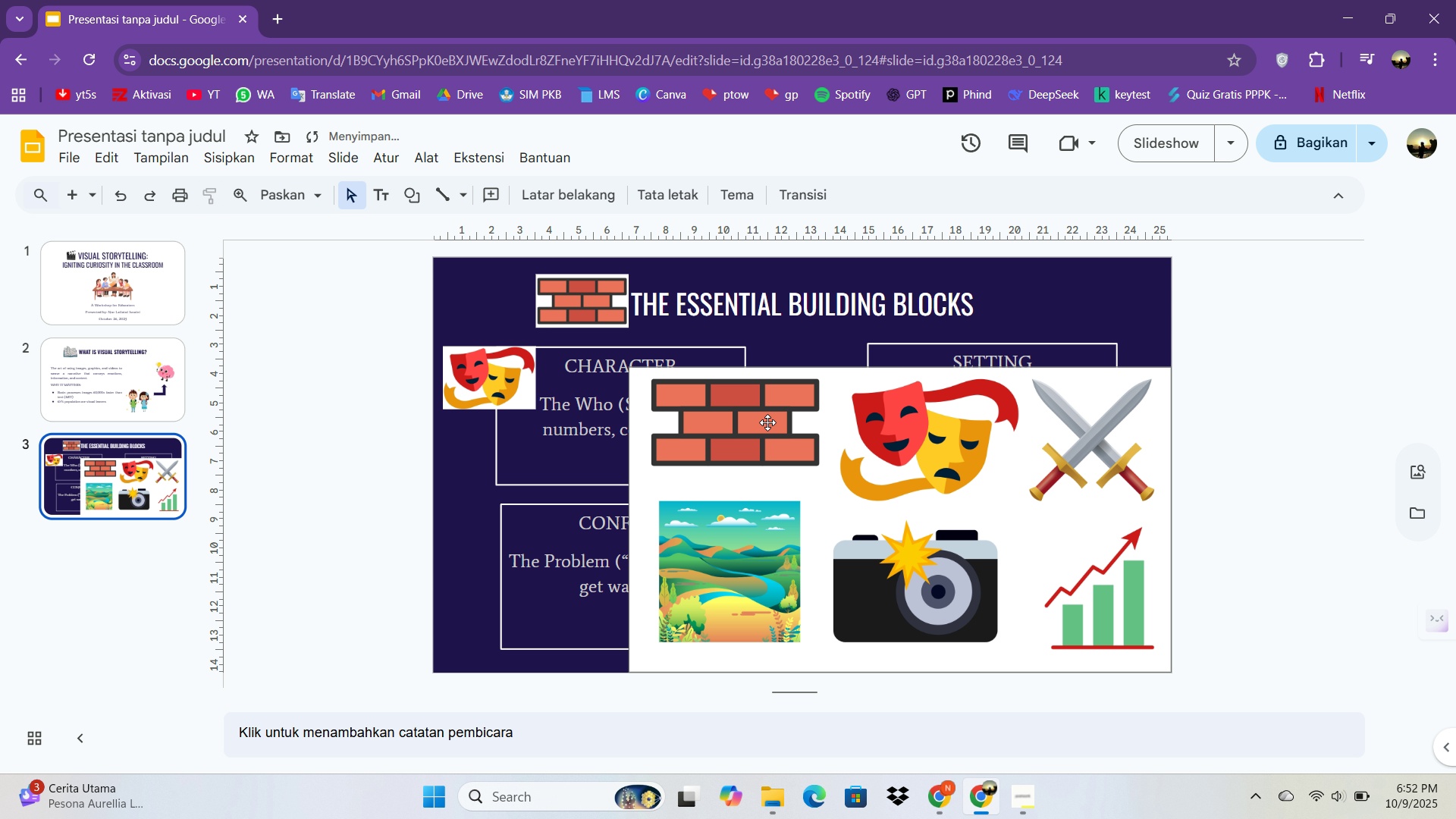 
left_click([709, 428])
 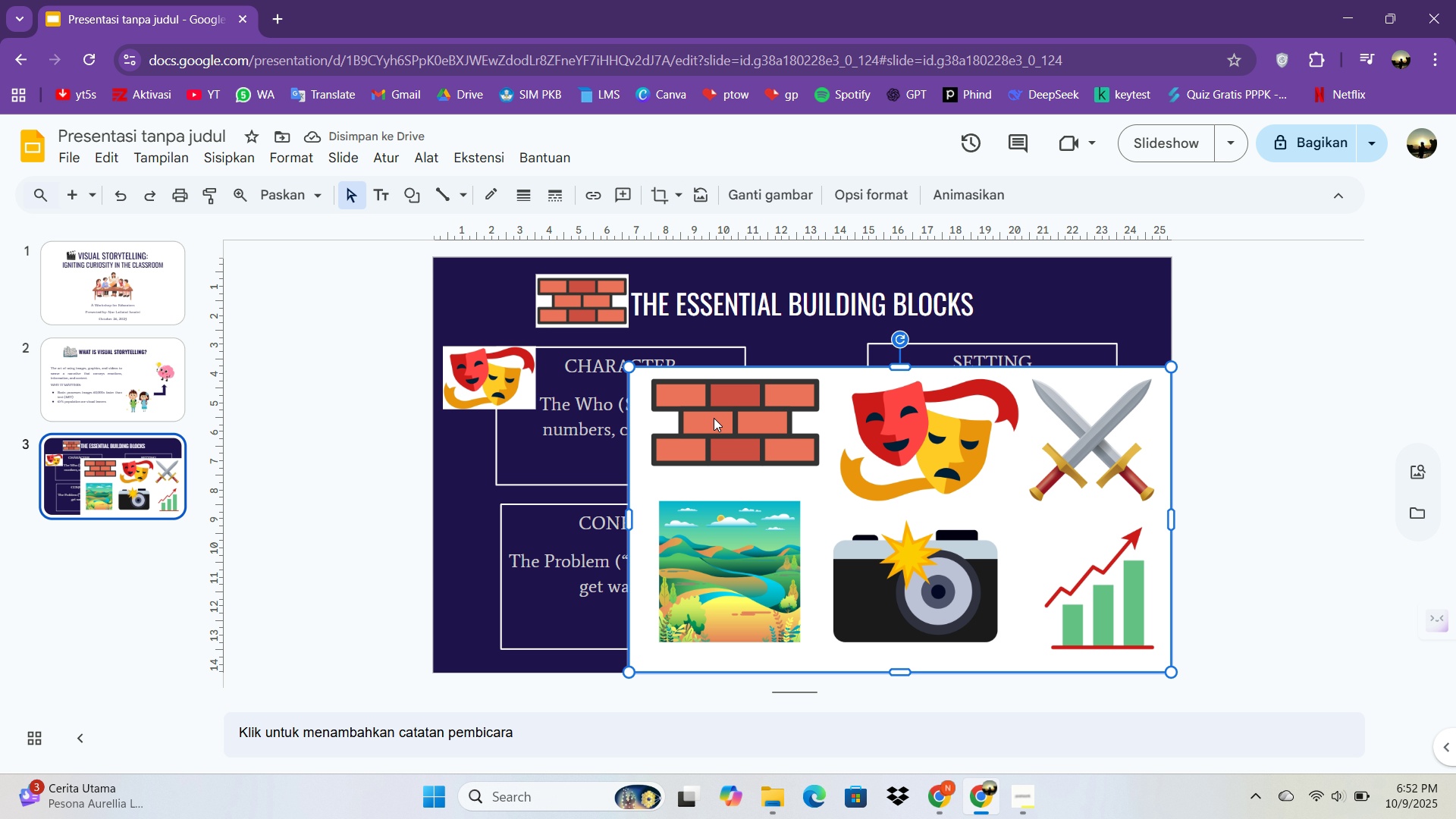 
key(Control+C)
 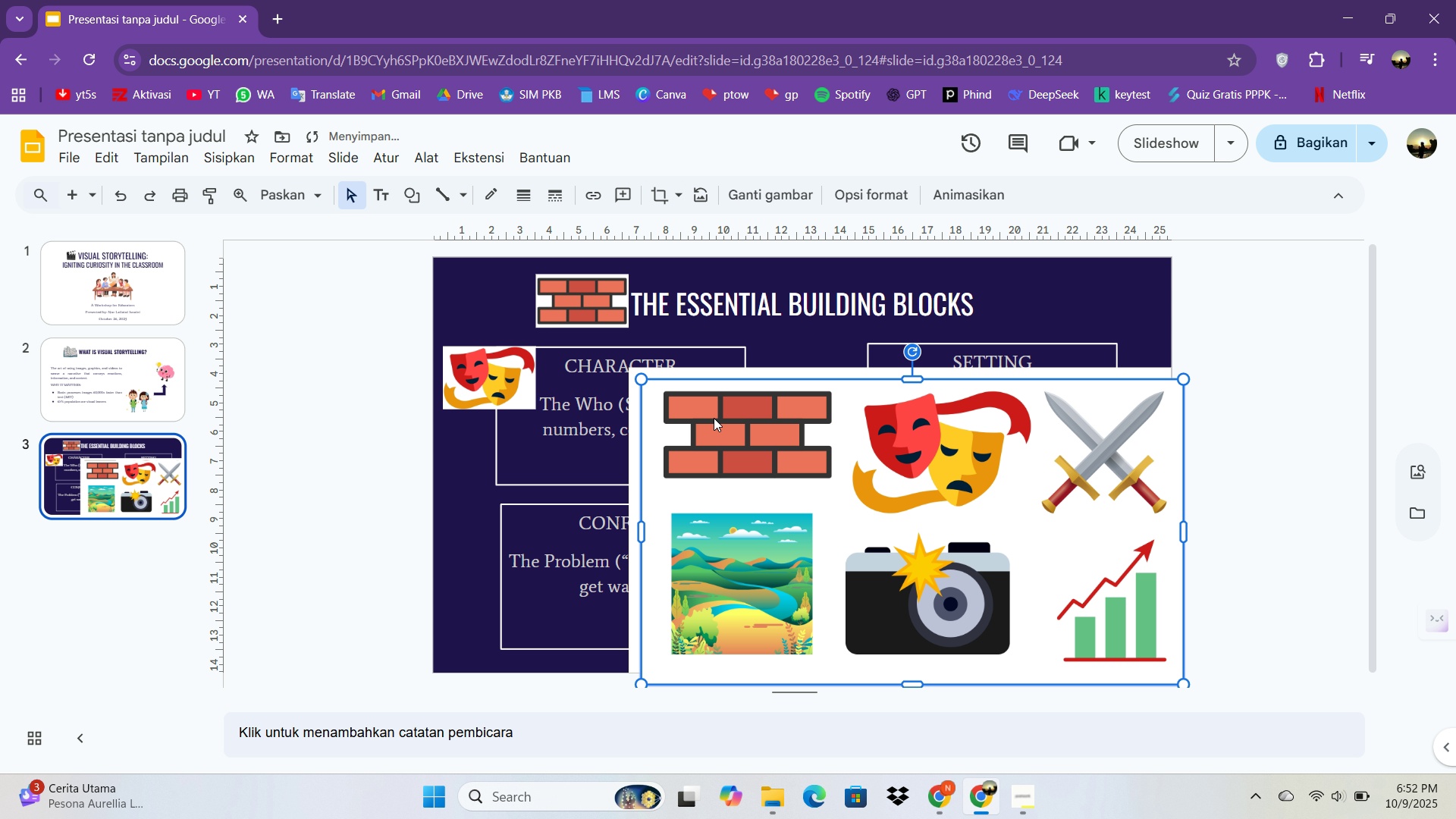 
key(Control+V)
 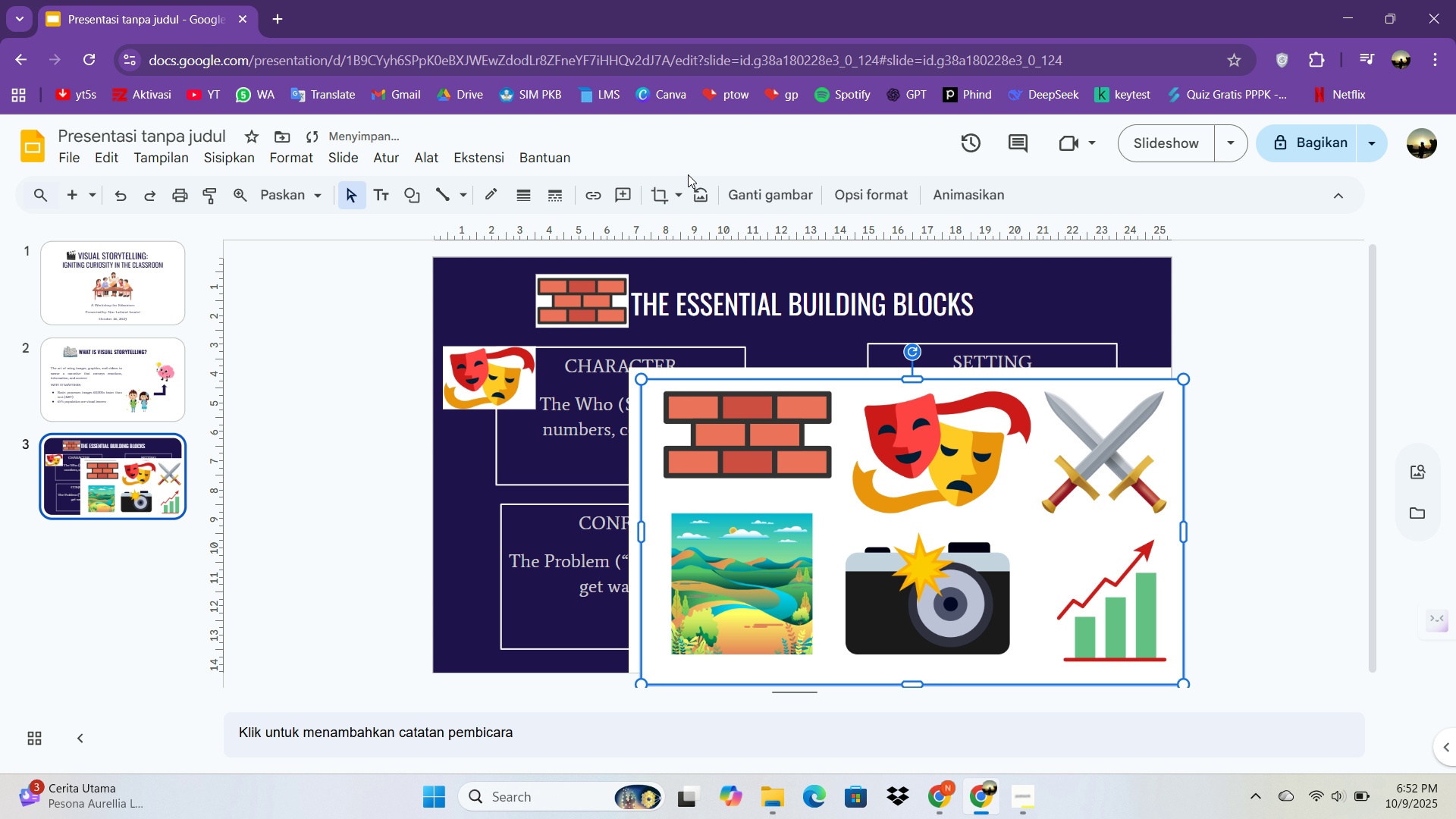 
left_click([657, 187])
 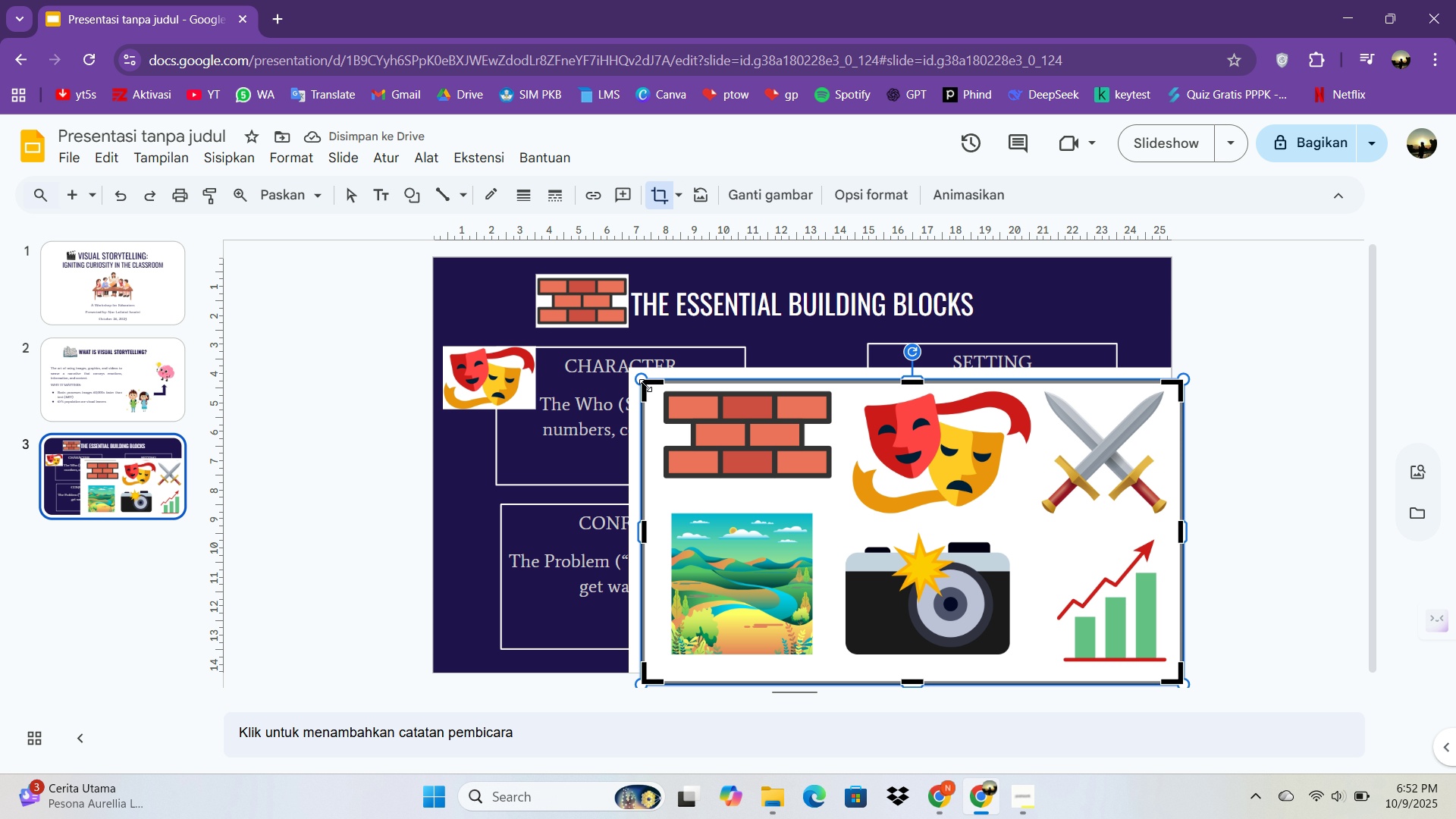 
left_click_drag(start_coordinate=[645, 385], to_coordinate=[1035, 390])
 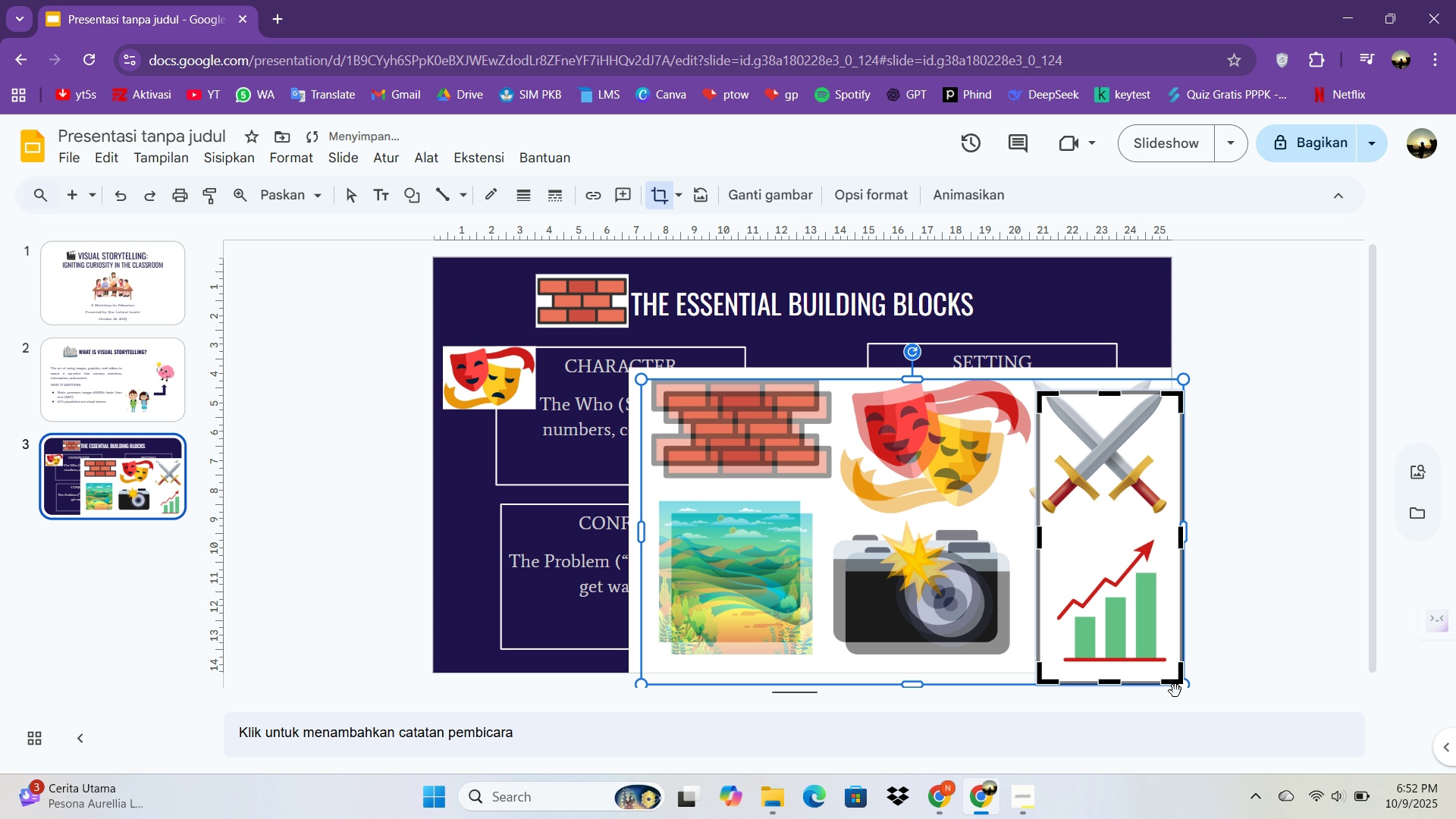 
left_click_drag(start_coordinate=[1178, 685], to_coordinate=[1168, 516])
 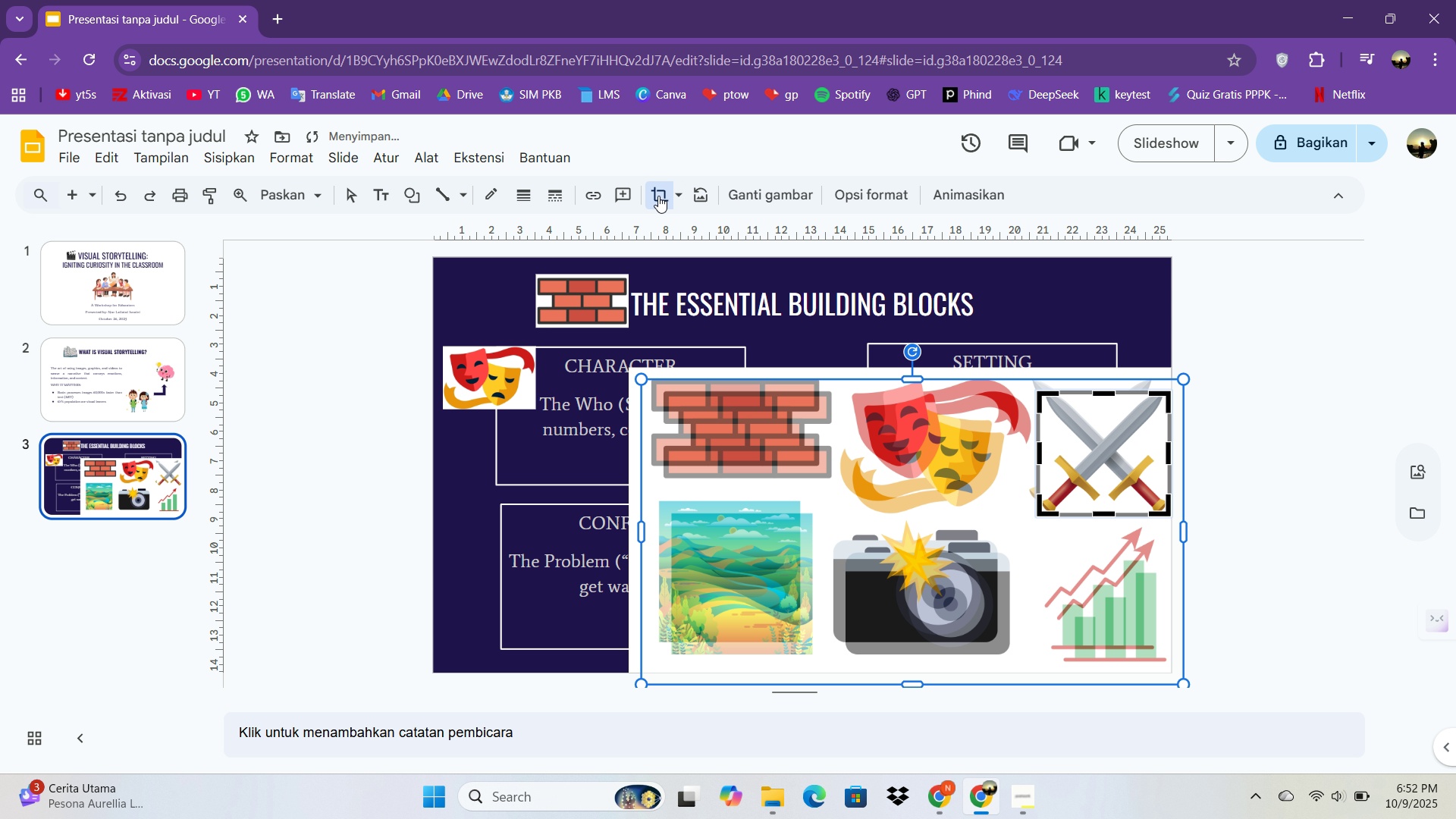 
left_click([658, 196])
 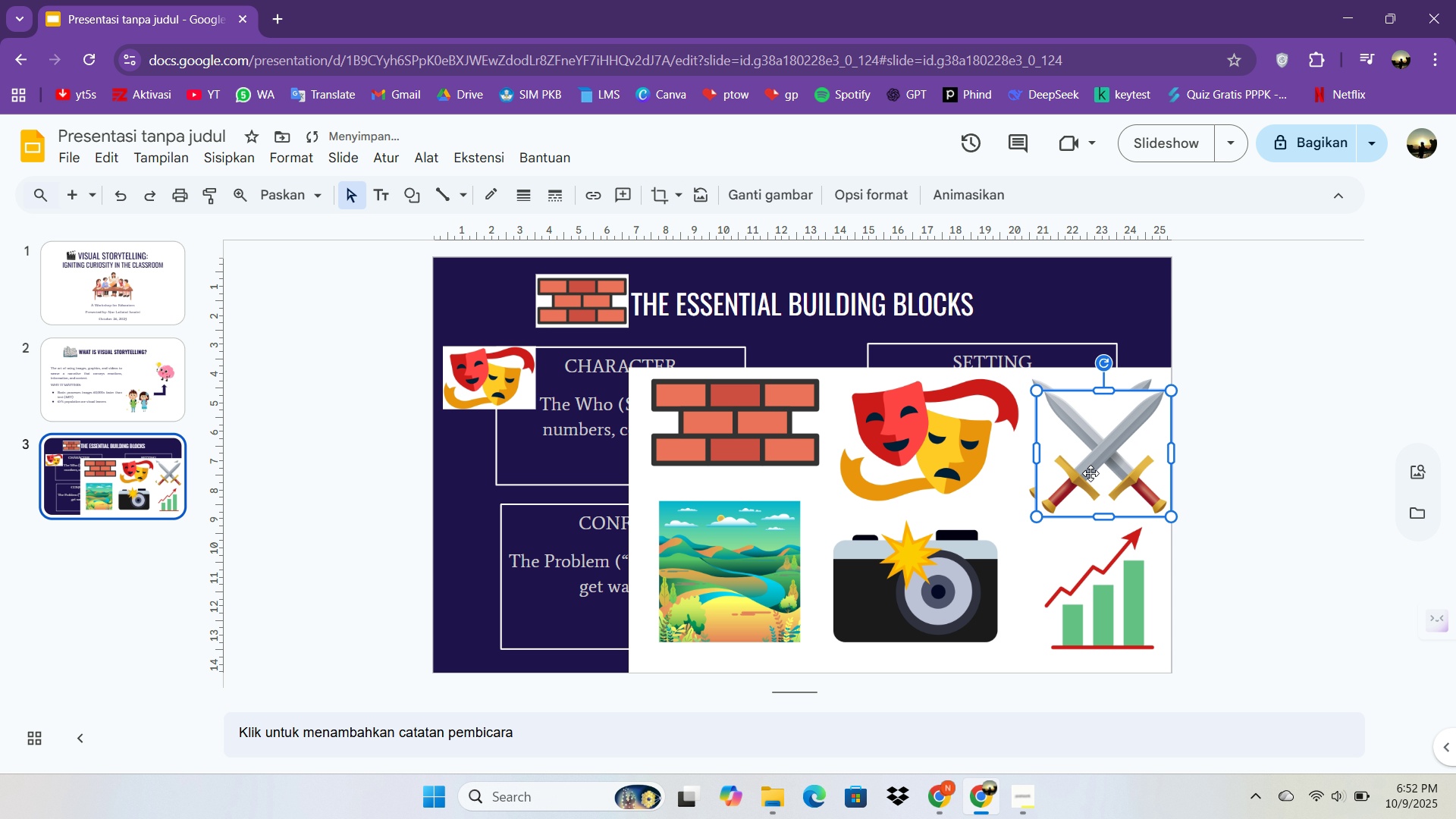 
left_click_drag(start_coordinate=[1100, 473], to_coordinate=[494, 511])
 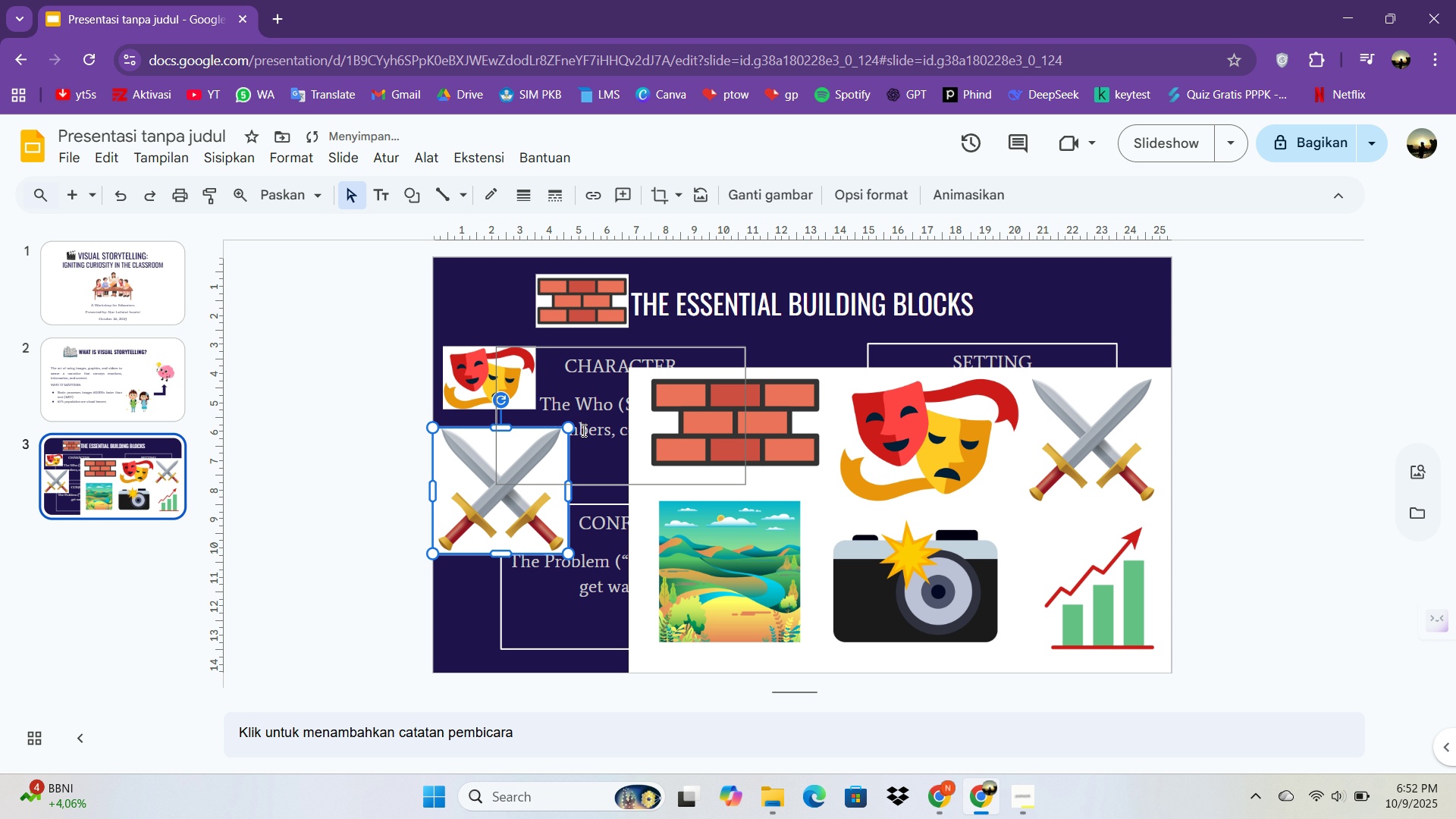 
left_click_drag(start_coordinate=[564, 430], to_coordinate=[506, 499])
 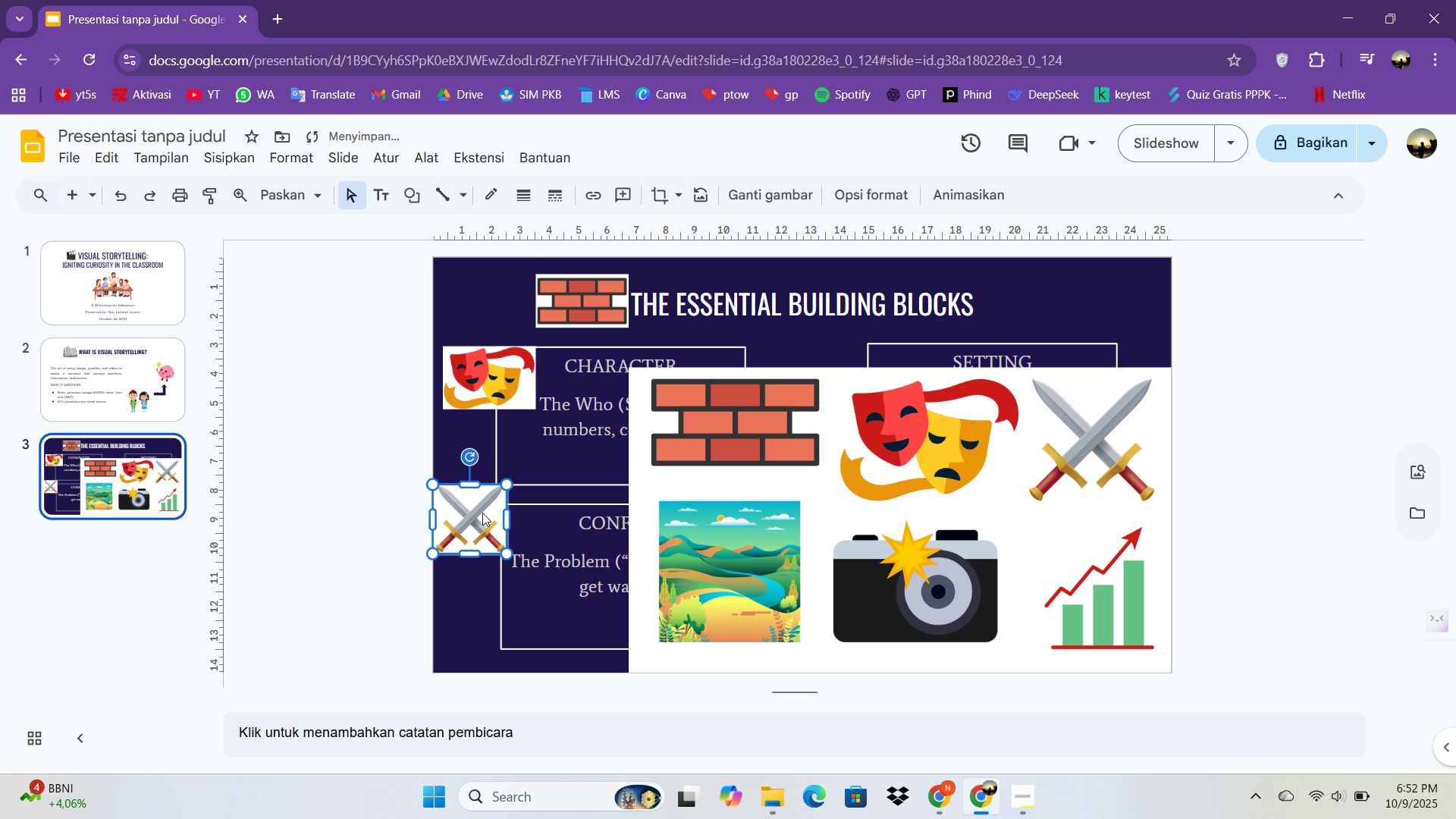 
left_click_drag(start_coordinate=[482, 511], to_coordinate=[491, 529])
 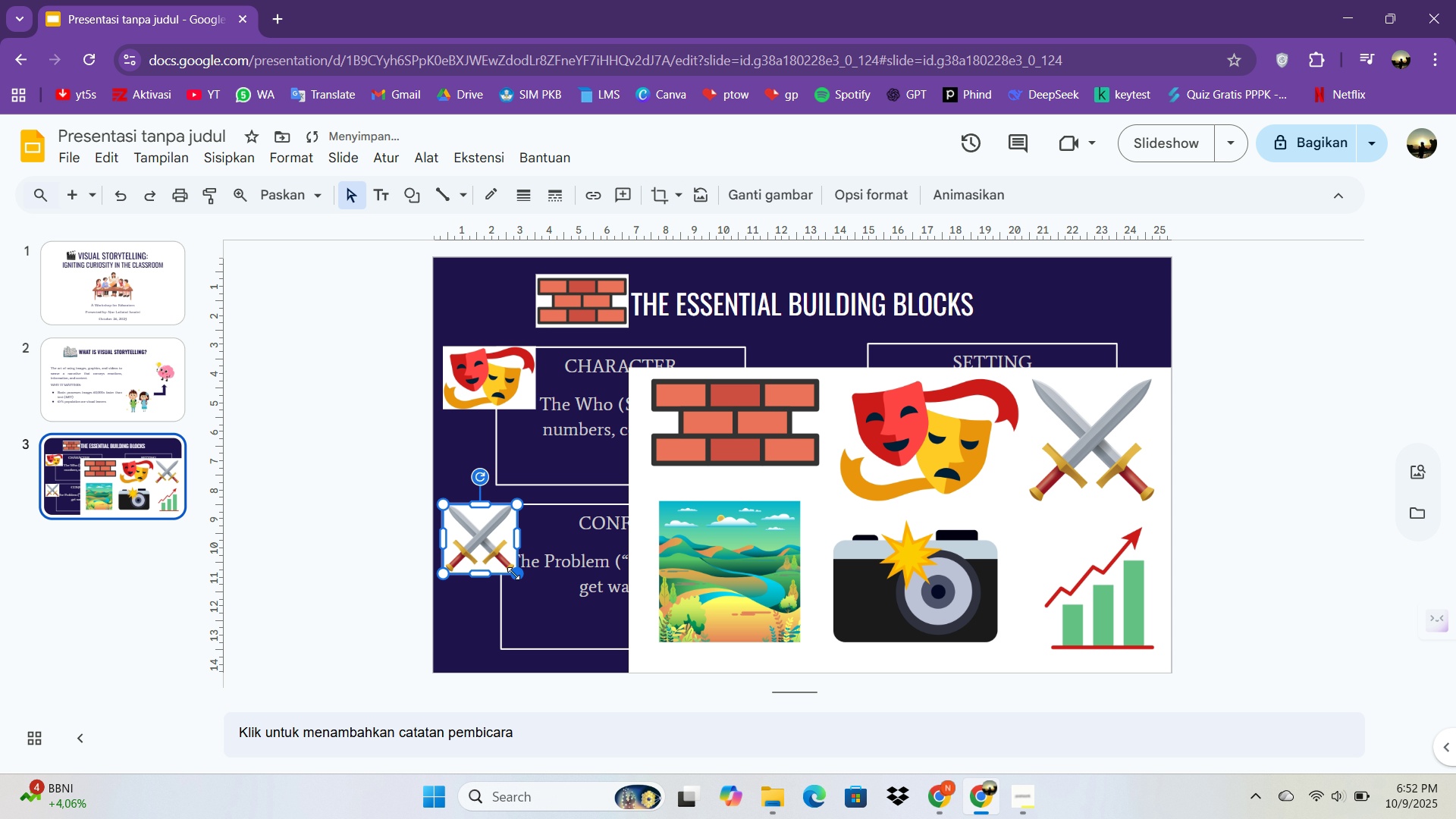 
left_click_drag(start_coordinate=[514, 573], to_coordinate=[516, 561])
 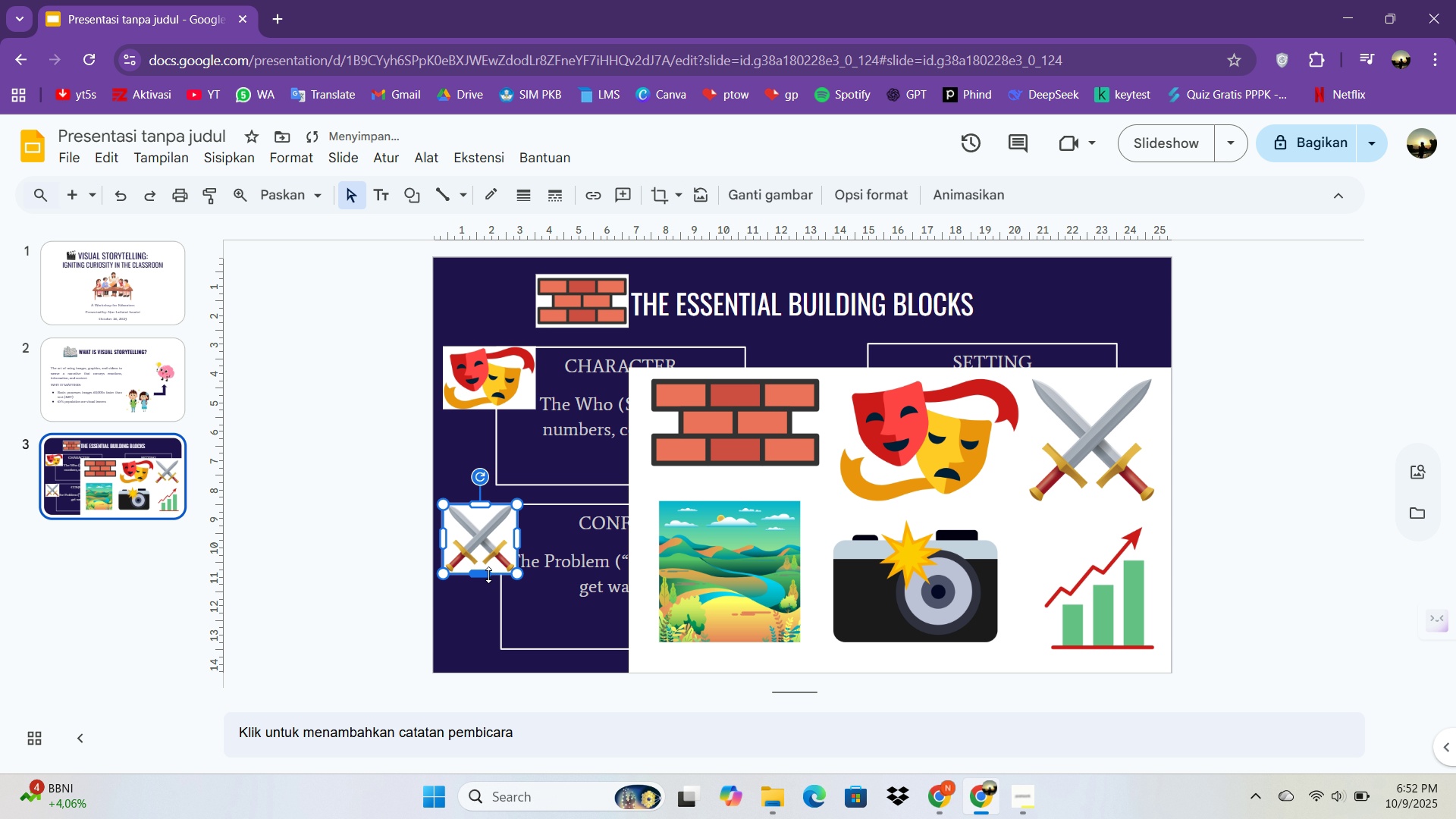 
left_click_drag(start_coordinate=[488, 575], to_coordinate=[490, 562])
 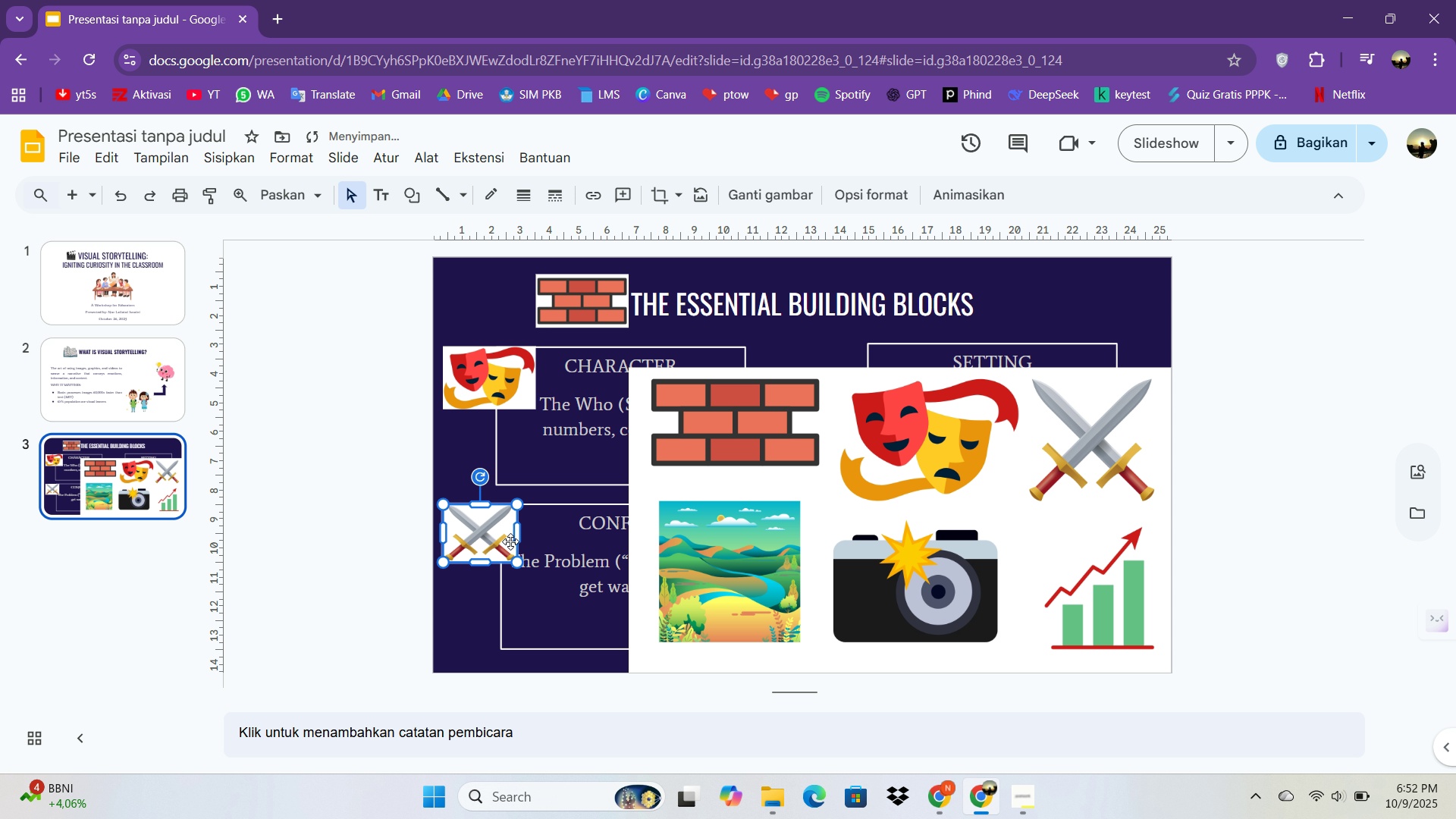 
left_click([507, 596])
 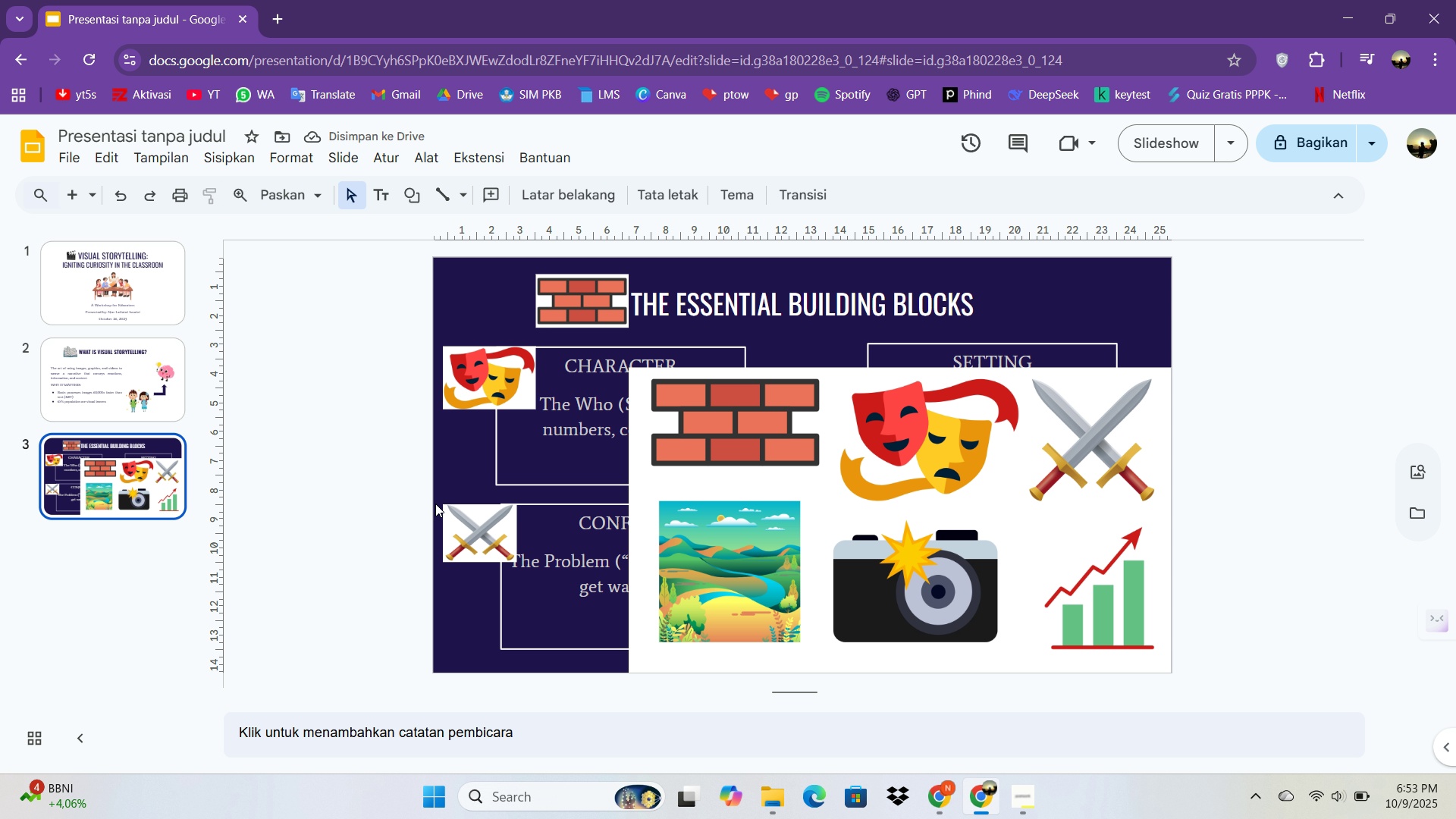 
left_click([481, 529])
 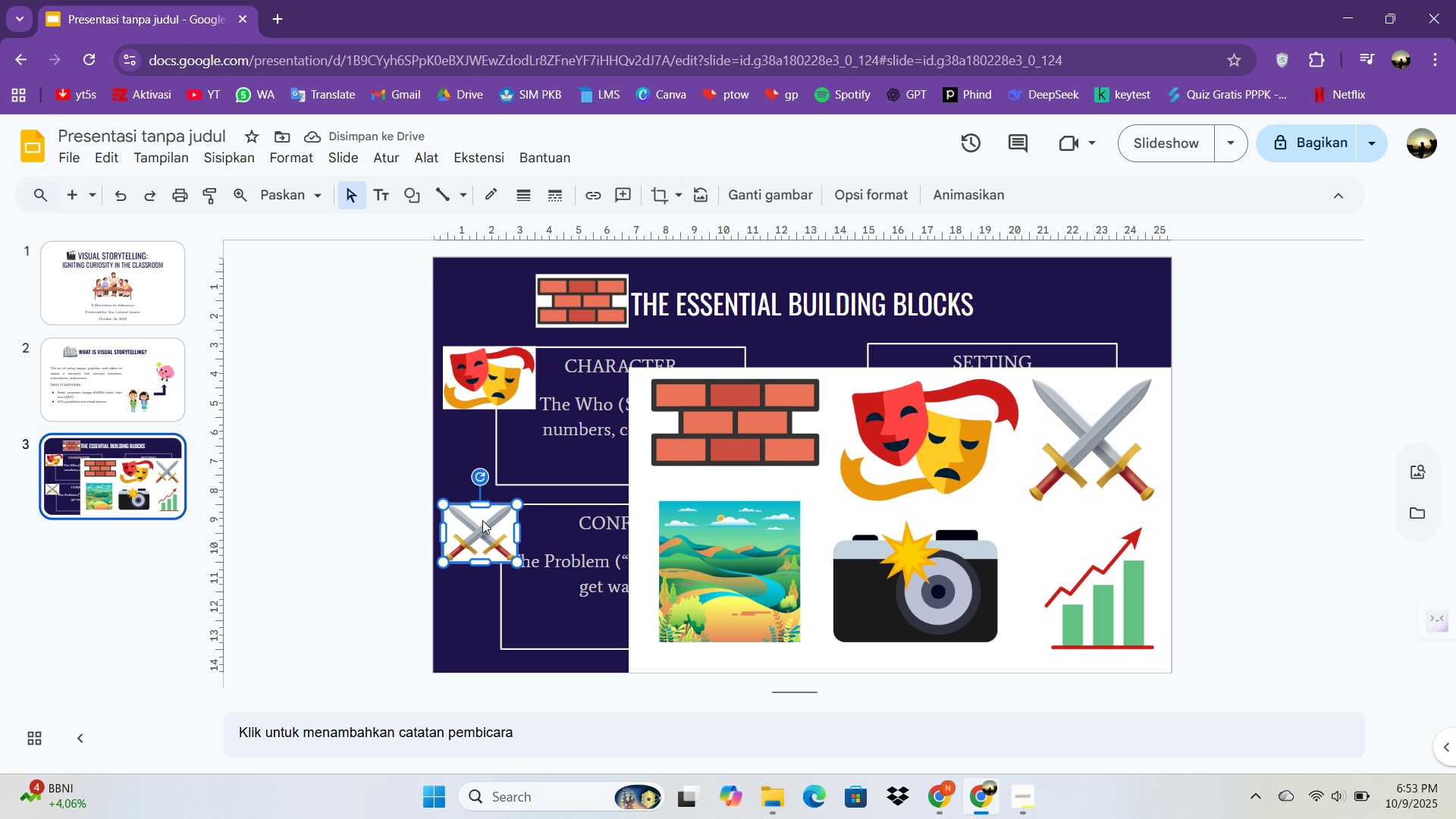 
key(ArrowUp)
 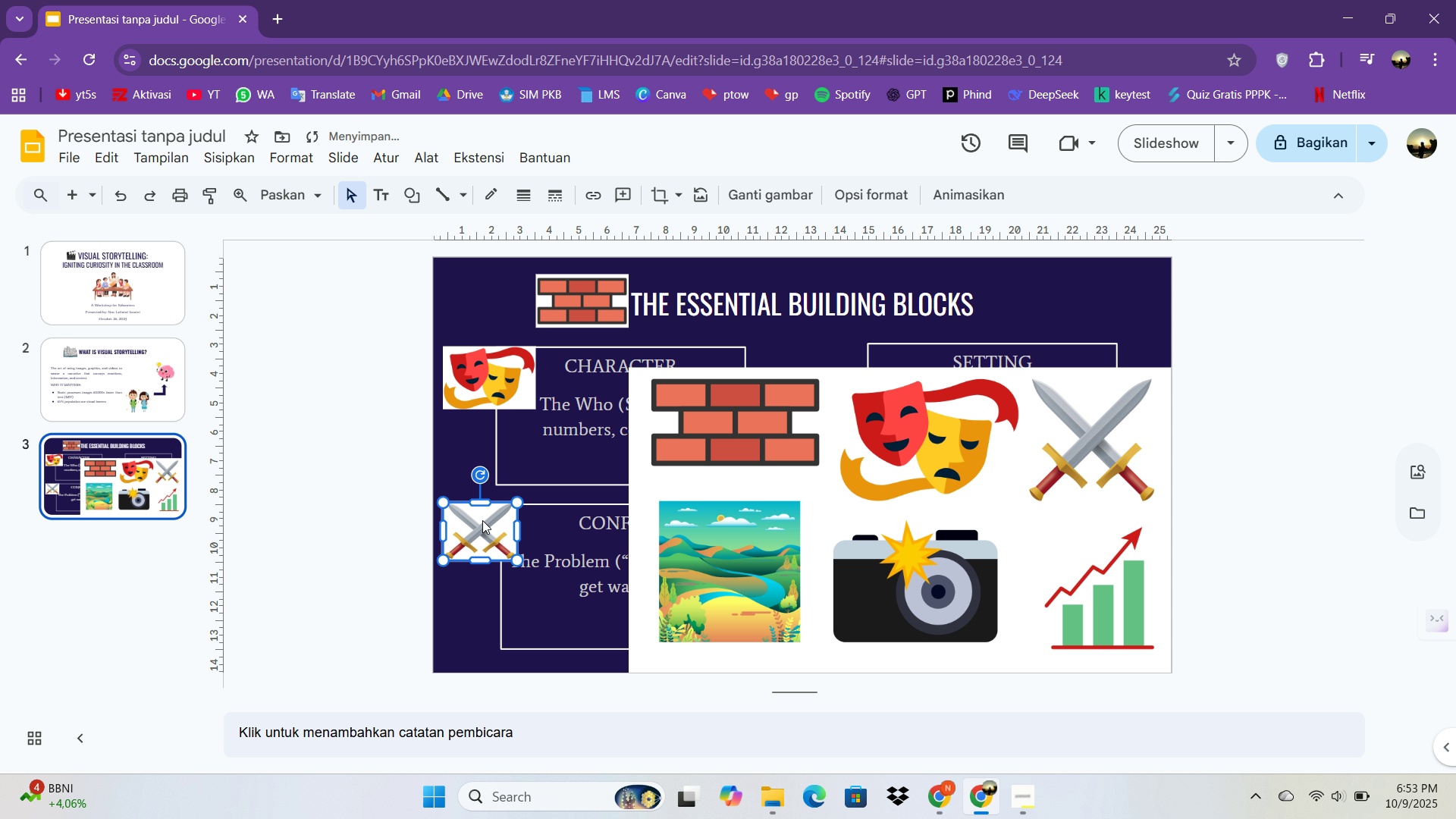 
key(ArrowUp)
 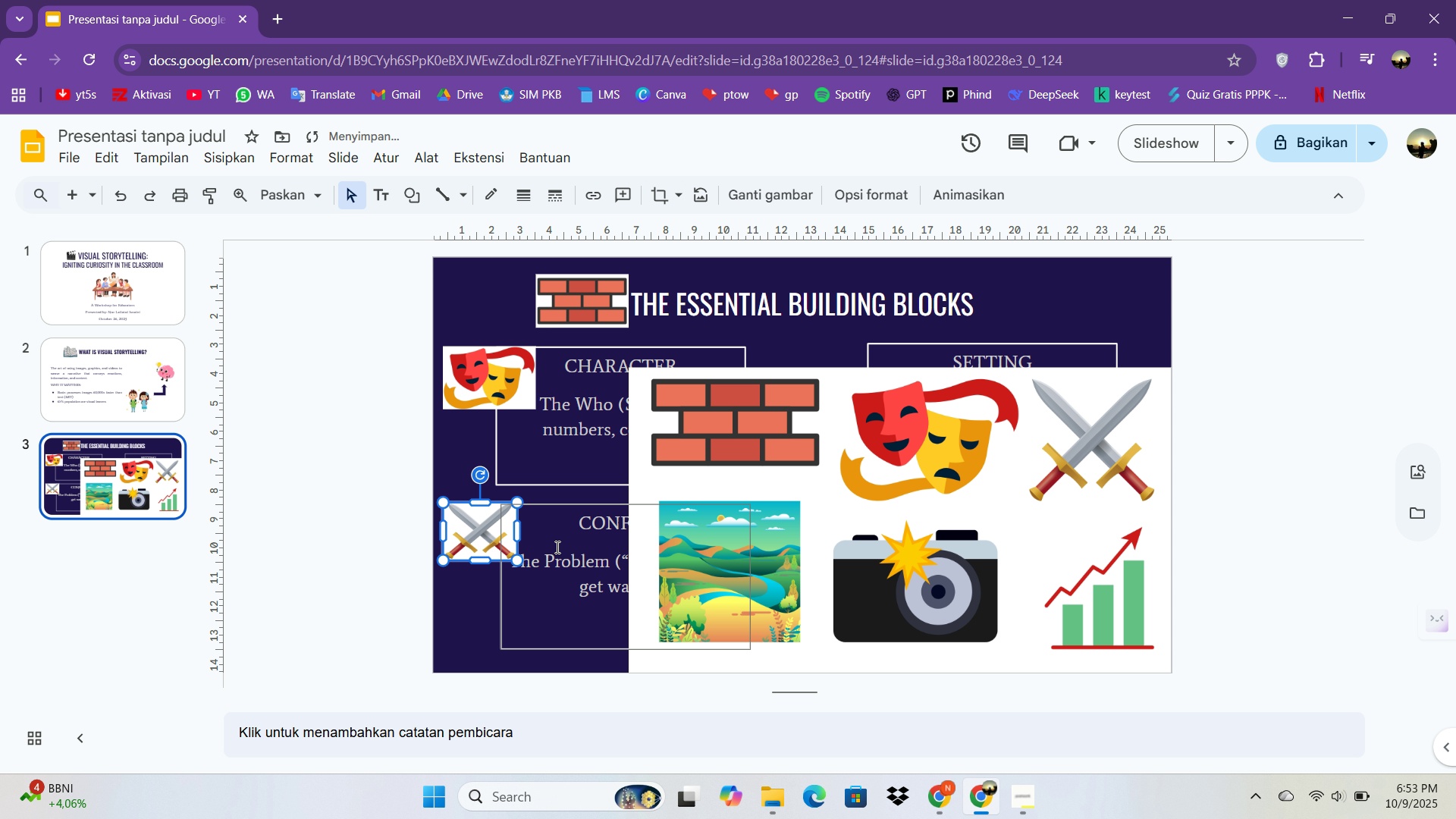 
left_click([526, 560])
 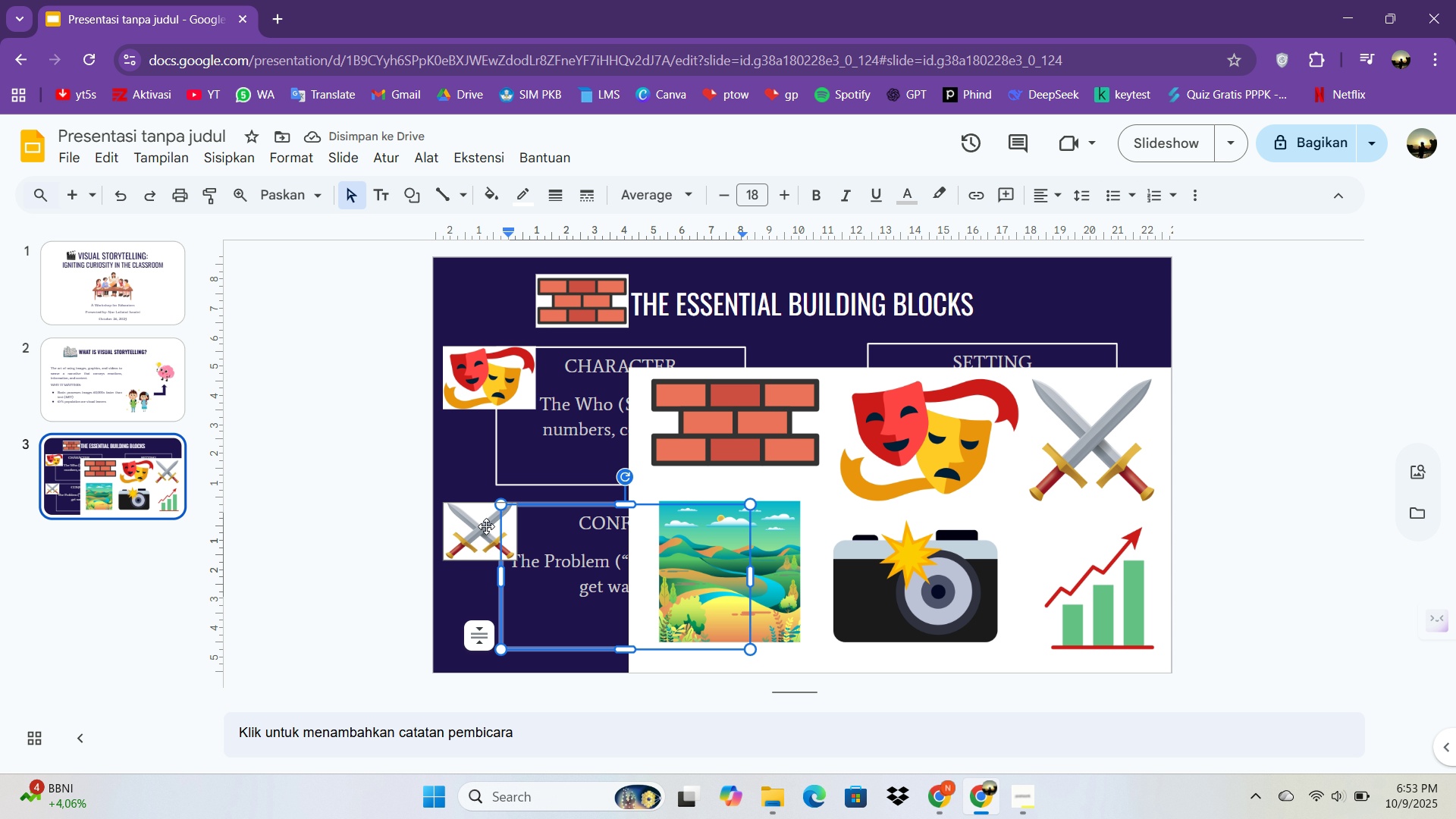 
left_click([485, 526])
 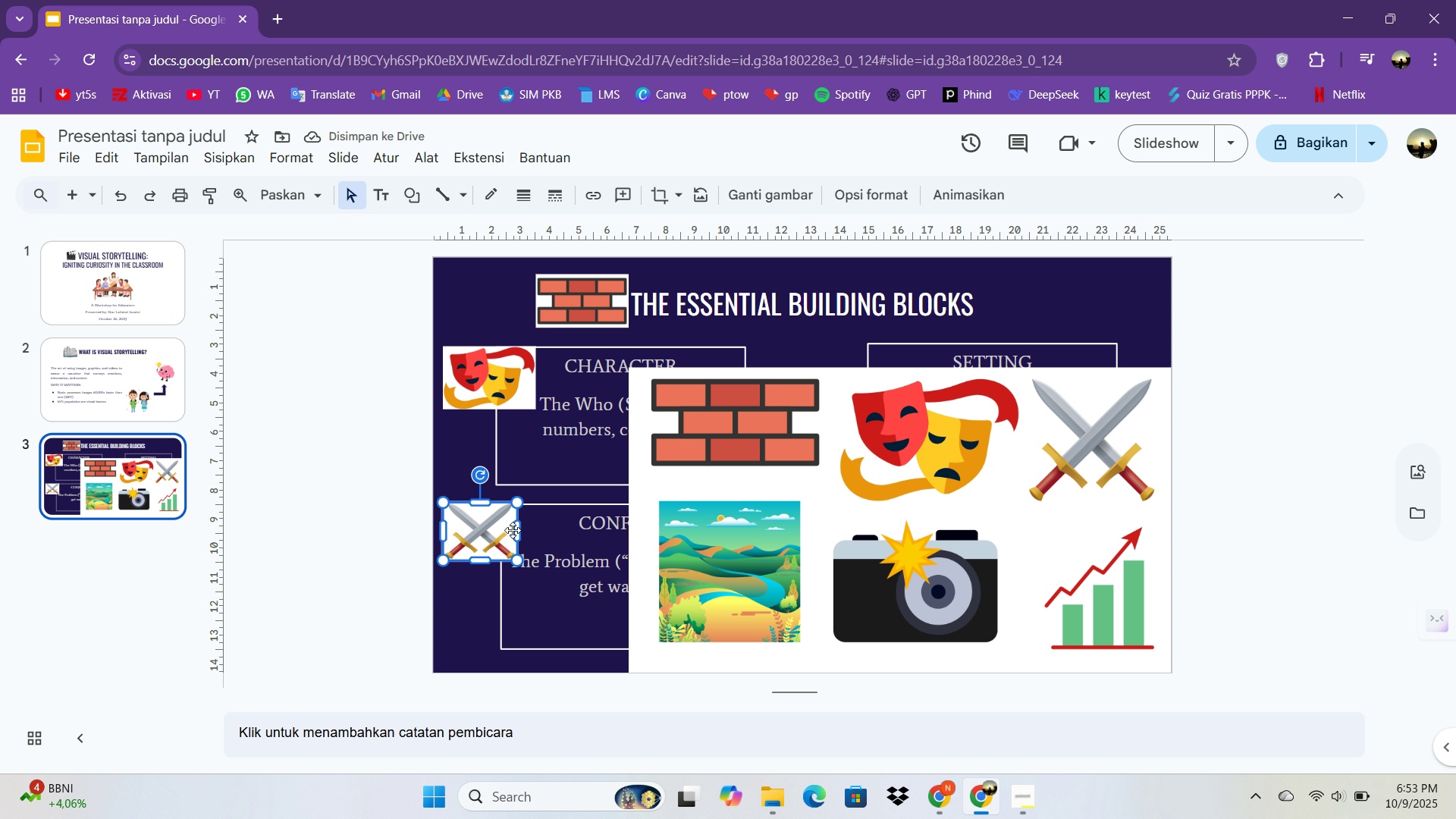 
left_click_drag(start_coordinate=[513, 530], to_coordinate=[506, 532])
 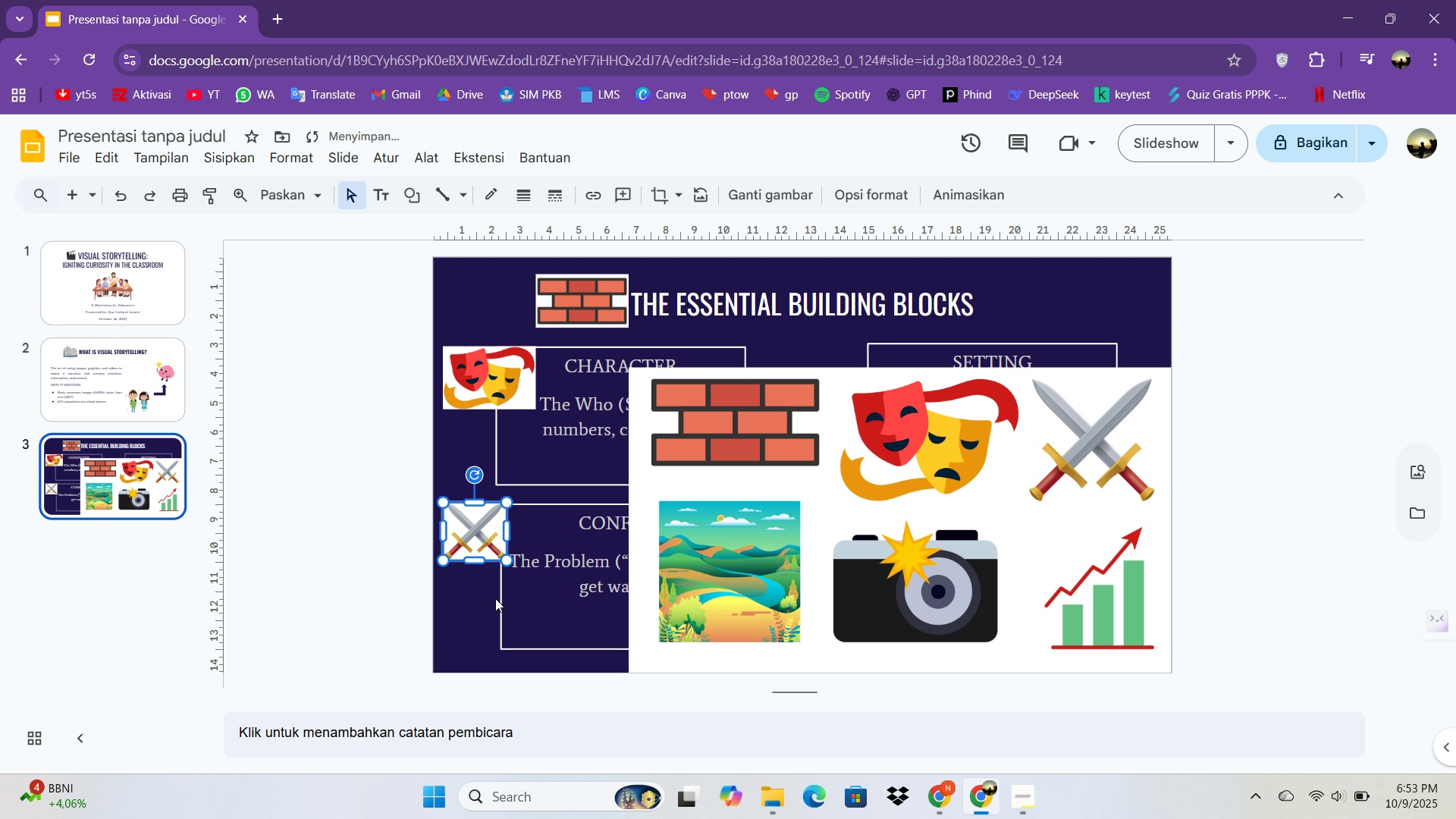 
left_click([495, 600])
 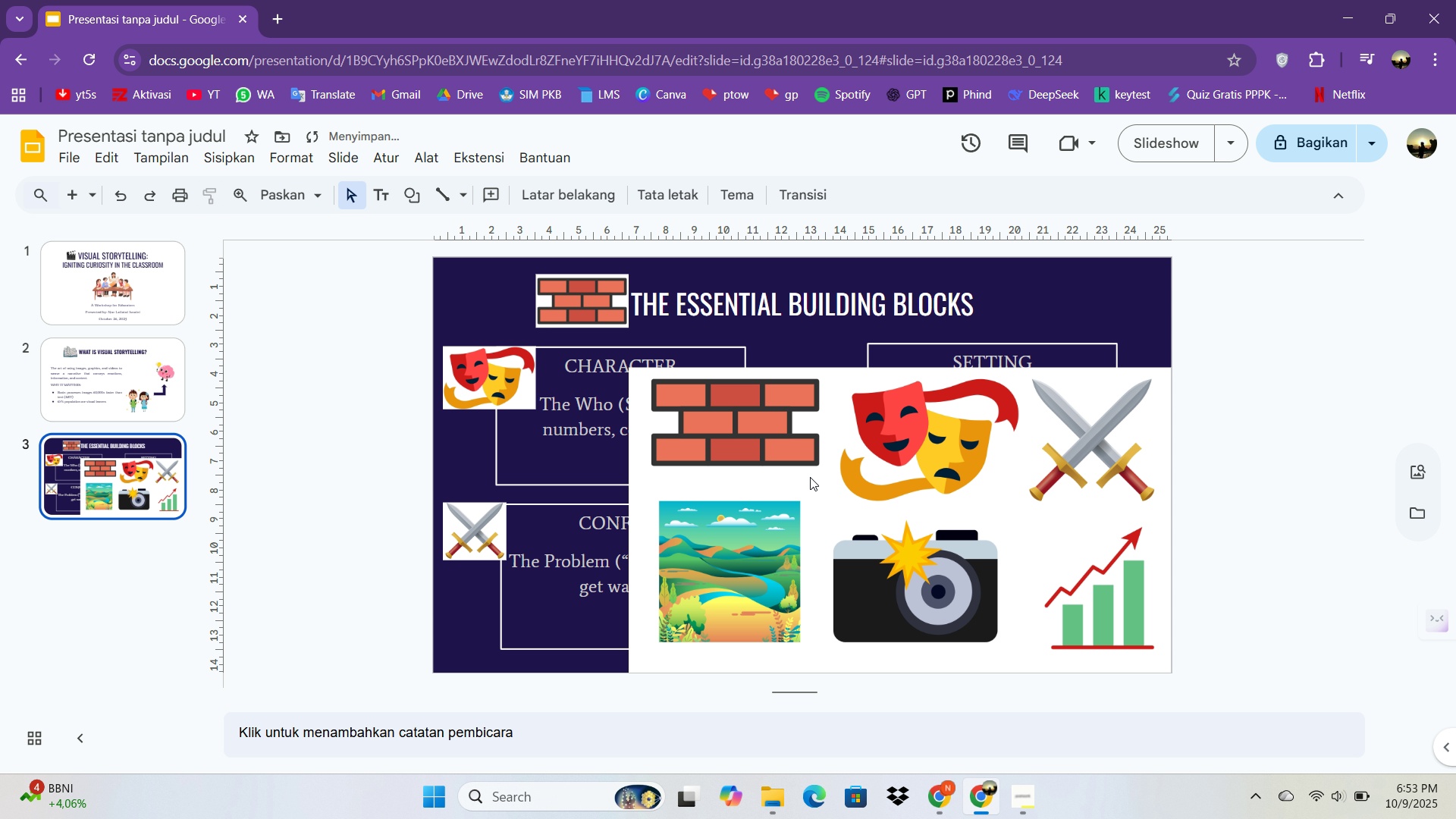 
left_click([807, 463])
 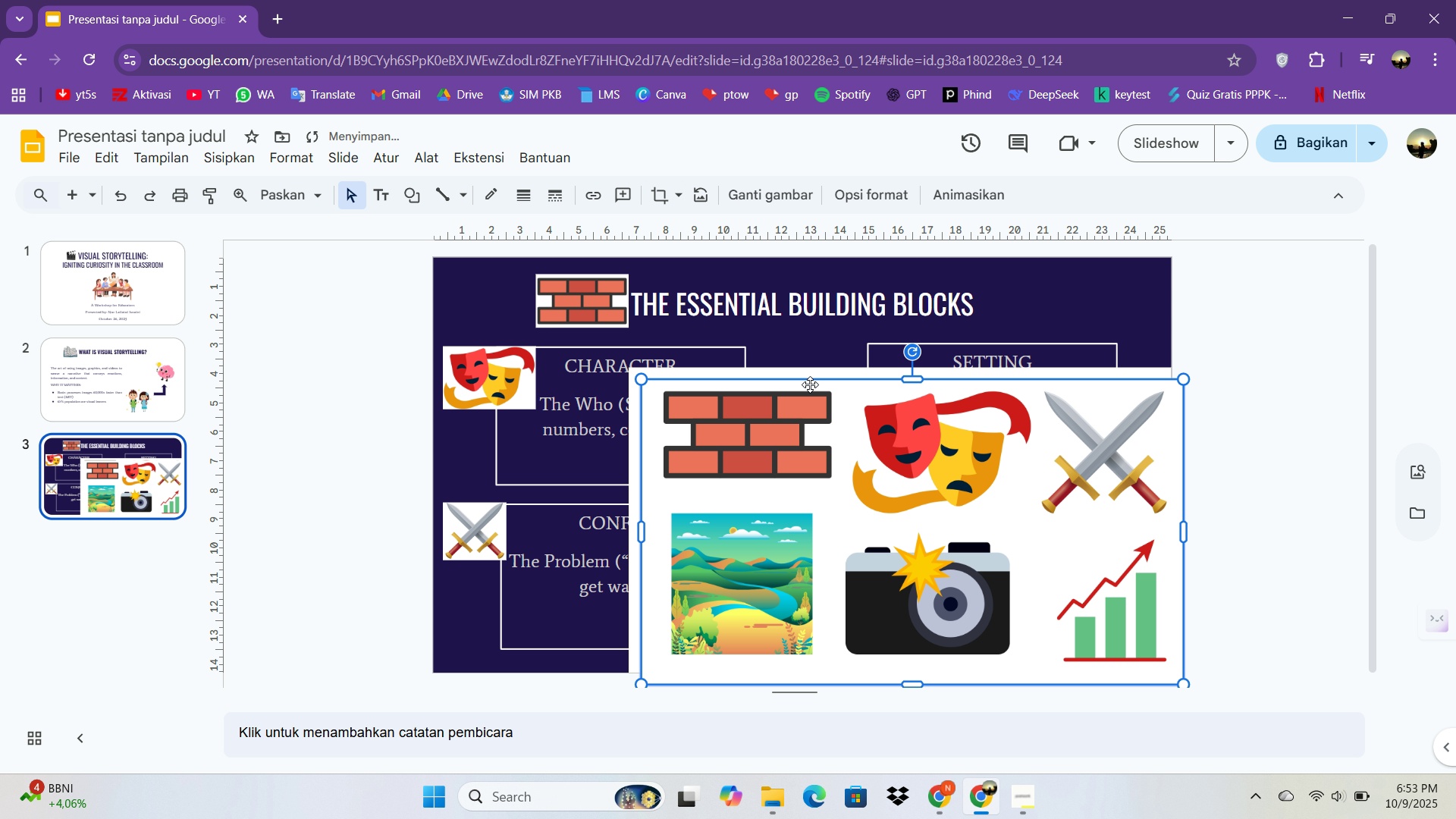 
key(Control+C)
 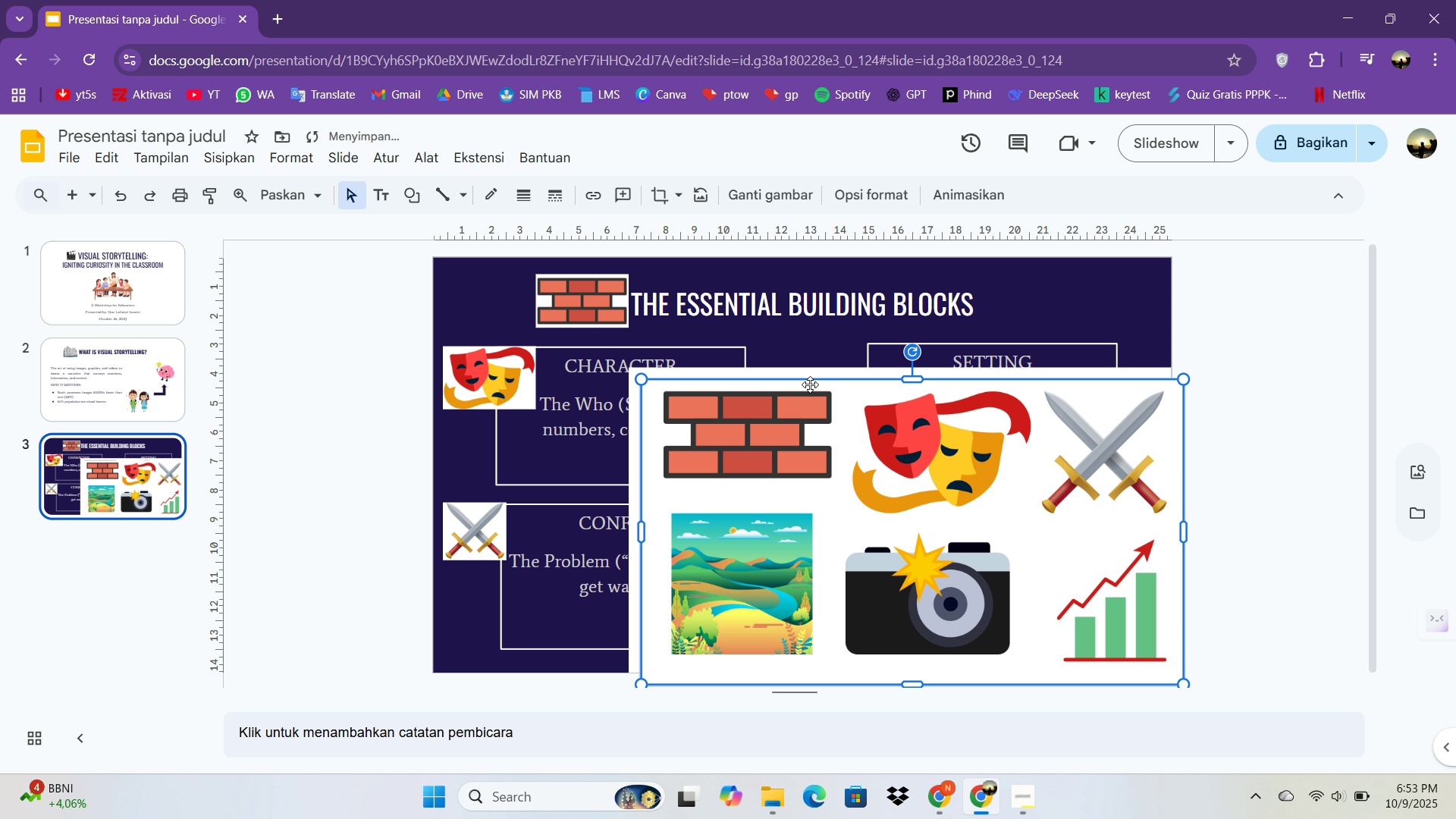 
key(Control+V)
 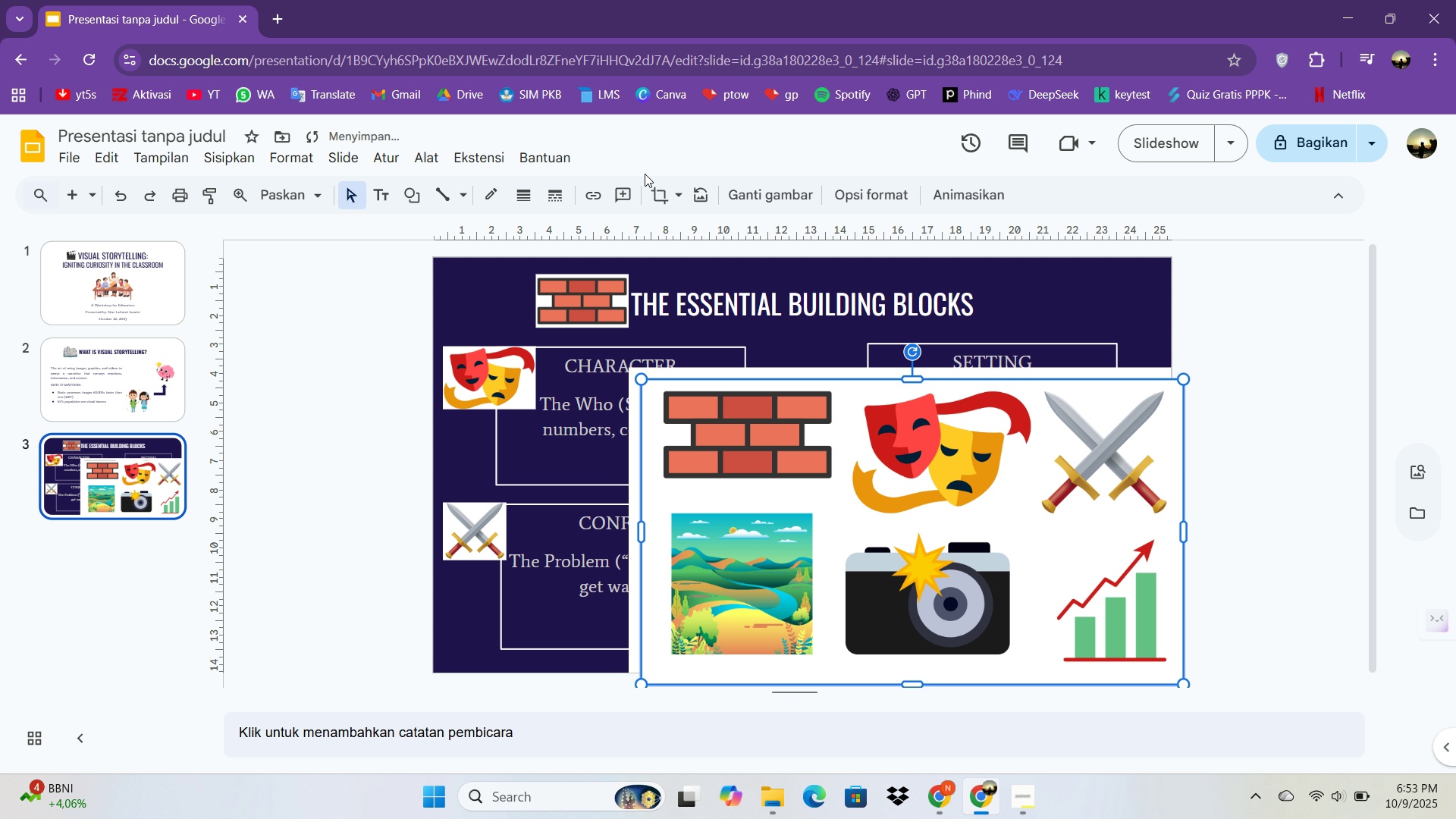 
left_click([661, 205])
 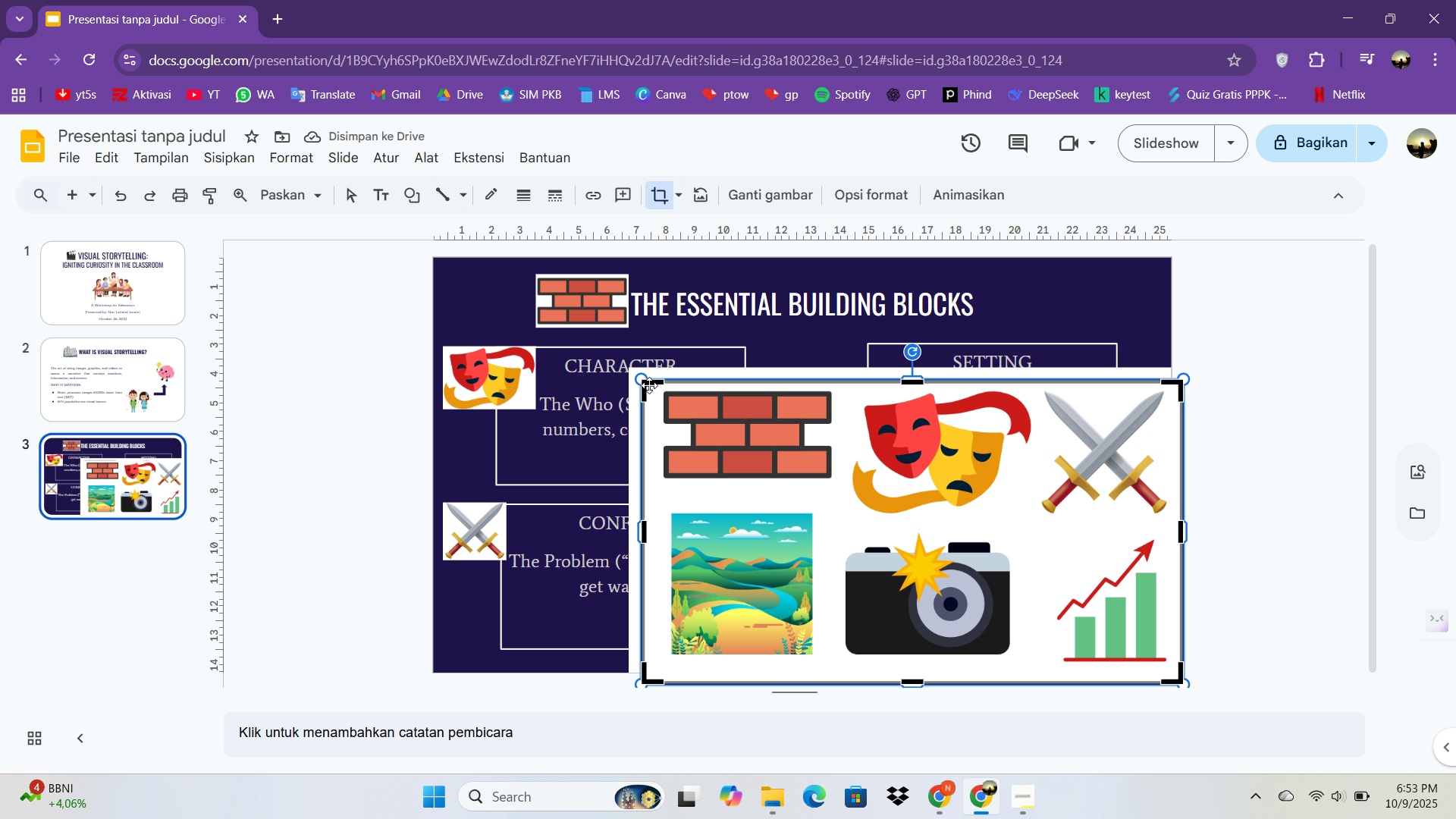 
left_click_drag(start_coordinate=[647, 381], to_coordinate=[840, 534])
 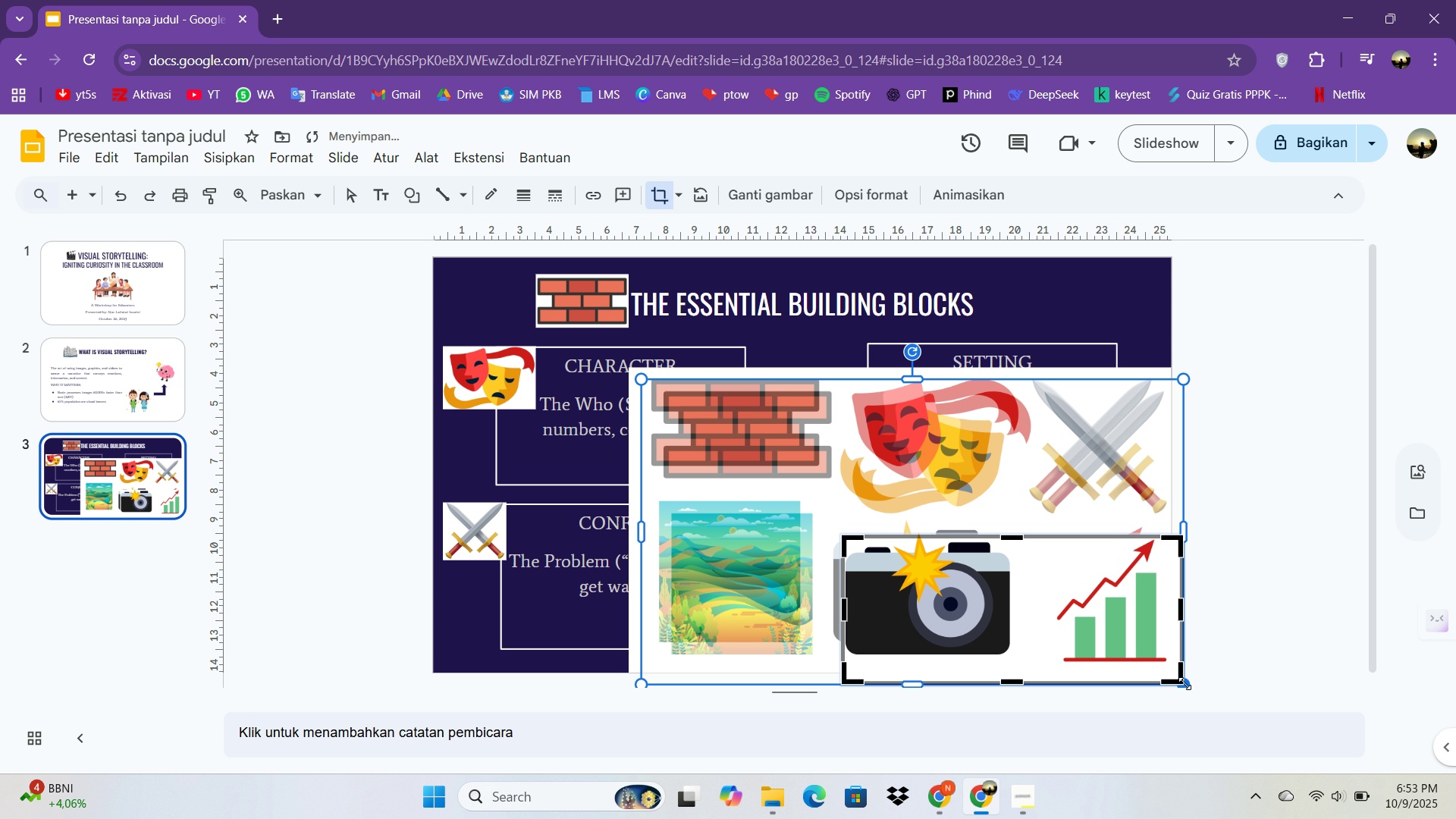 
left_click_drag(start_coordinate=[1180, 681], to_coordinate=[1011, 656])
 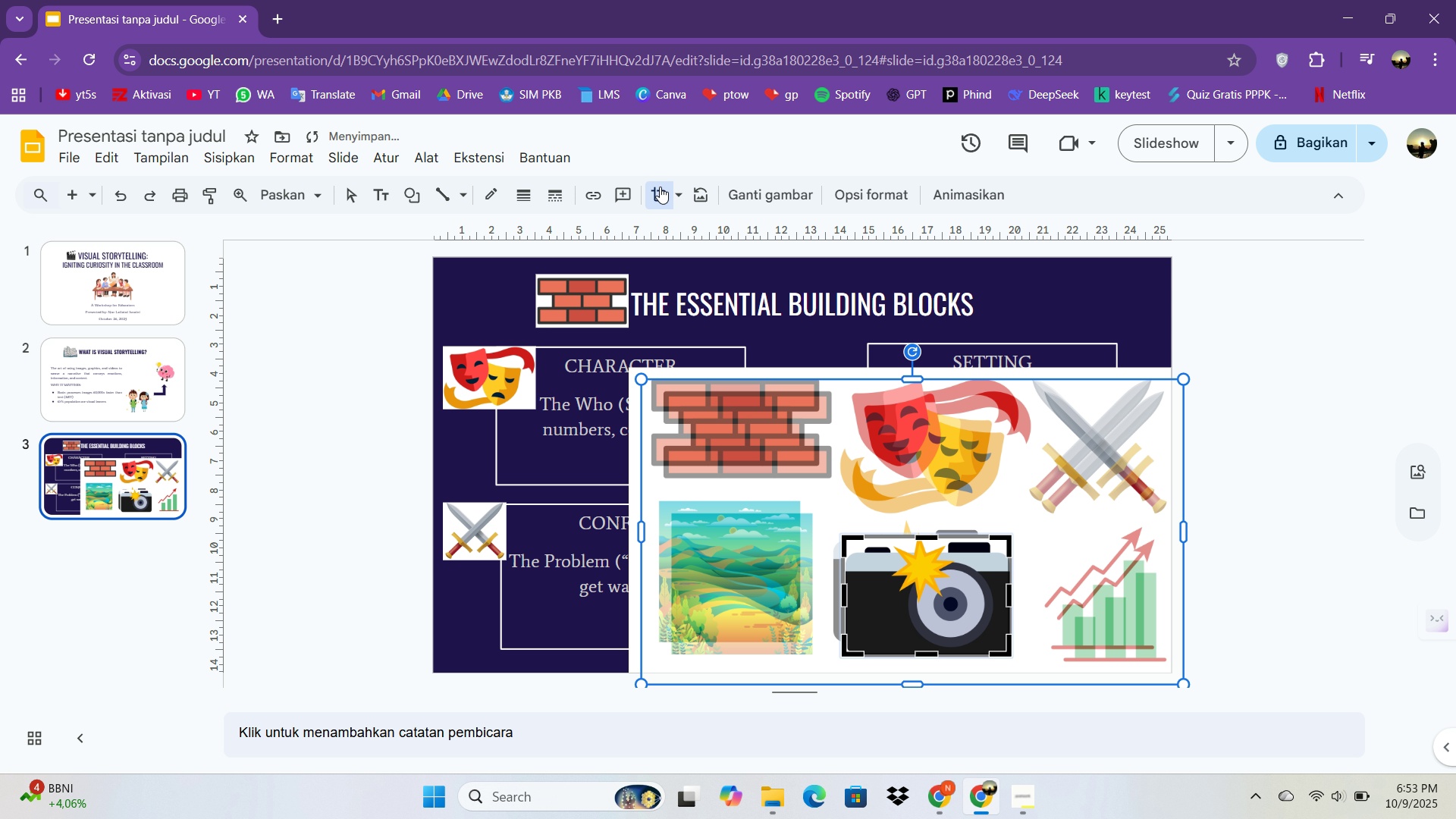 
left_click([663, 188])
 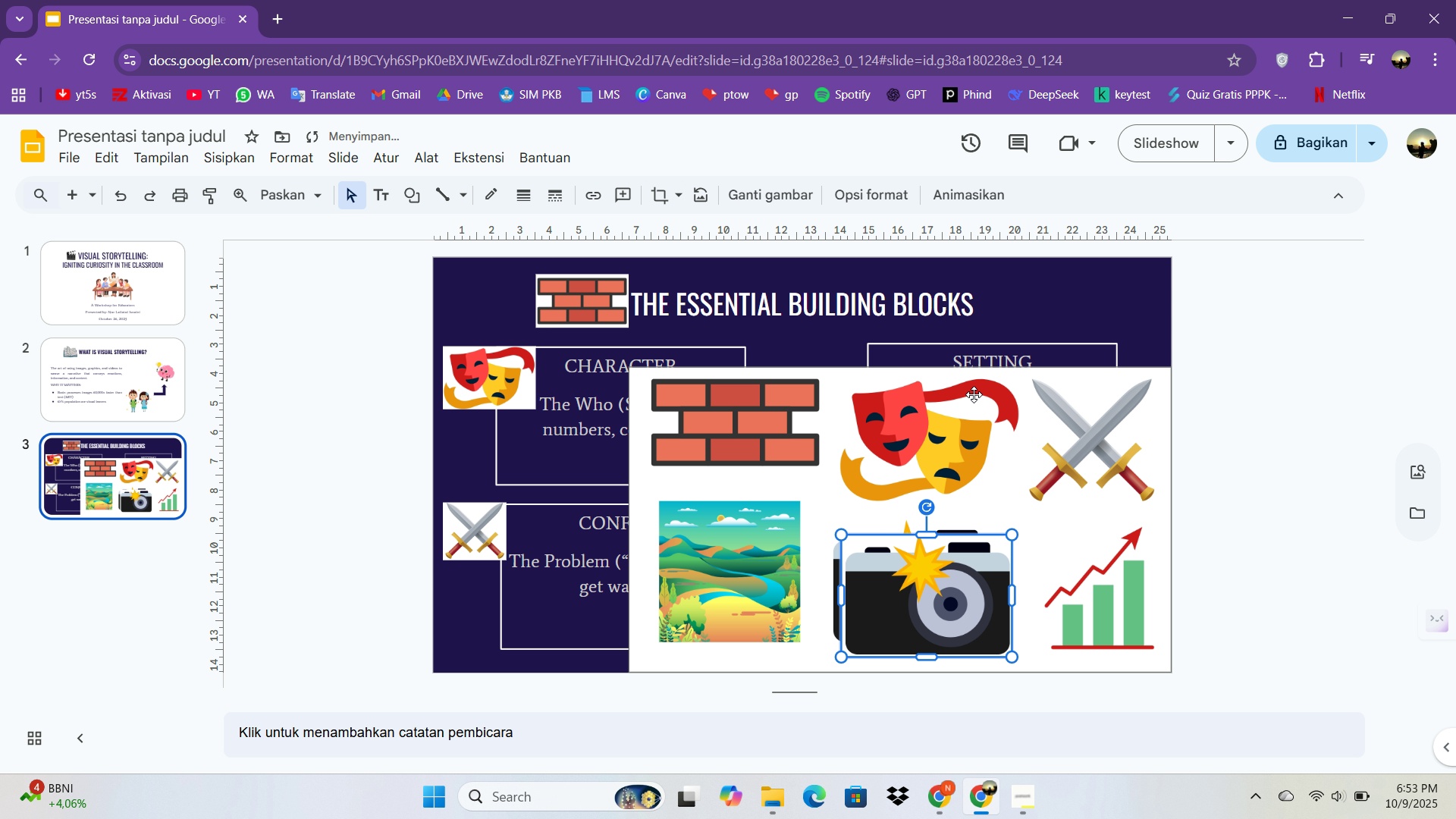 
left_click([973, 396])
 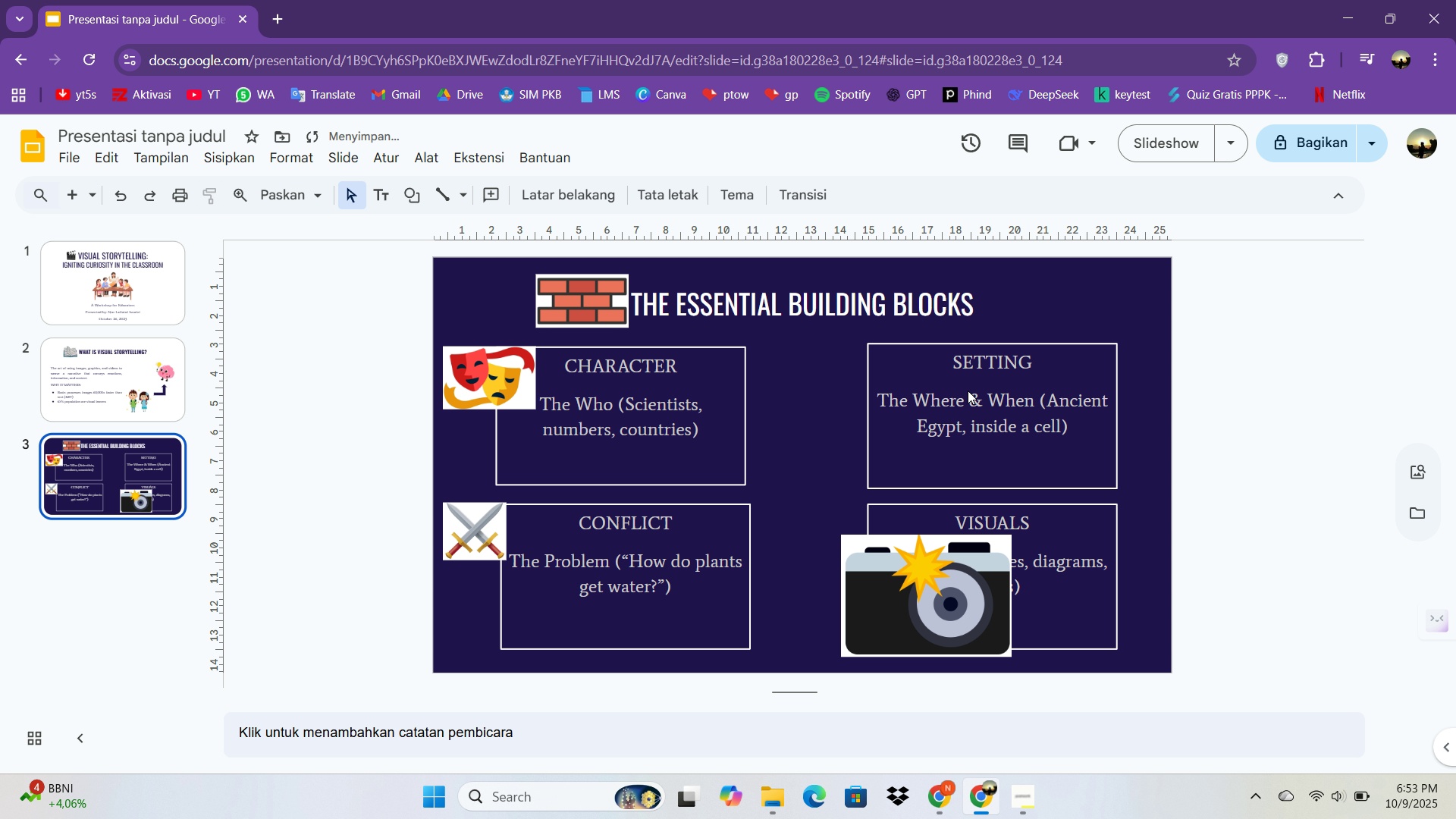 
key(Delete)
 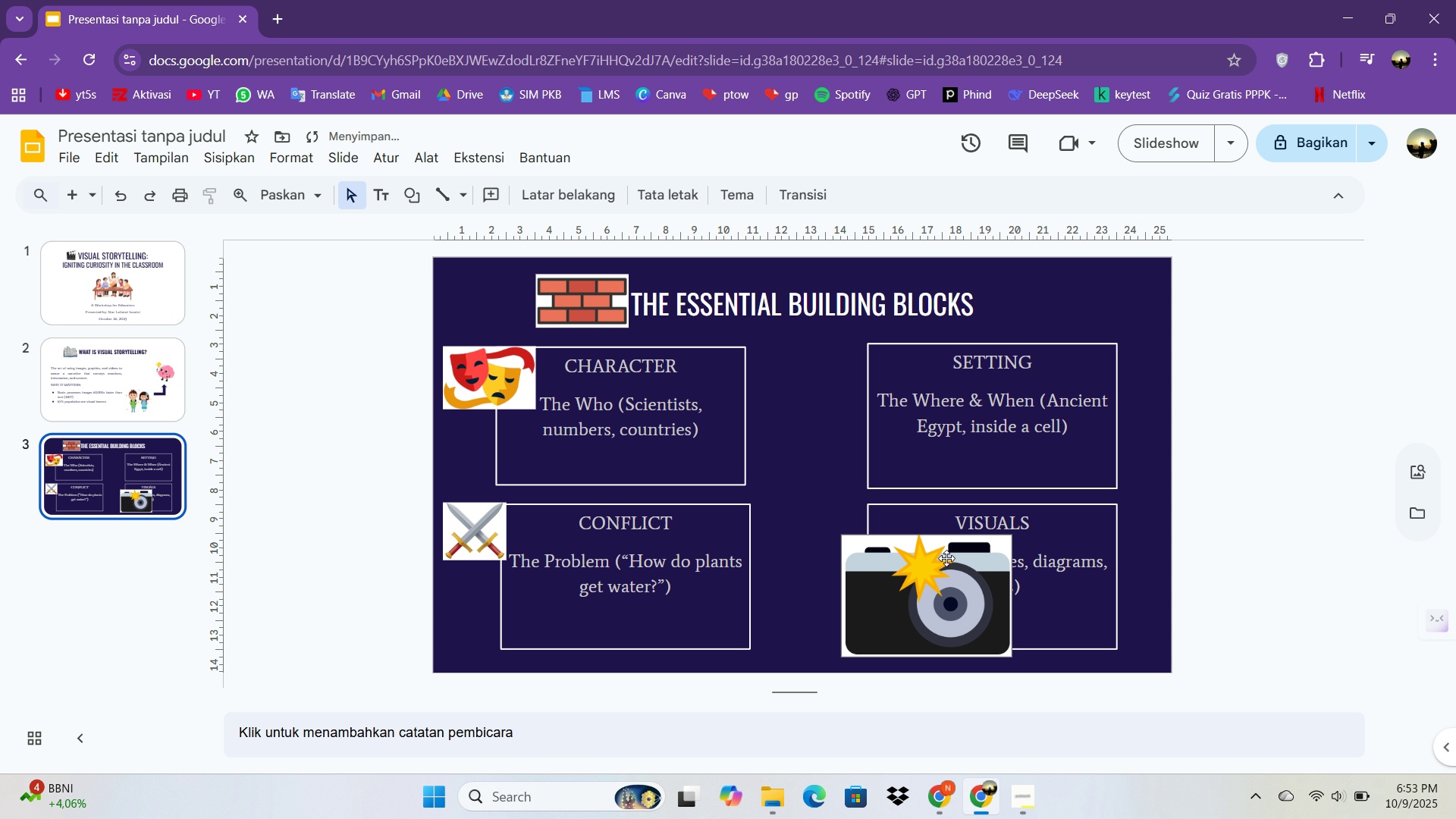 
left_click_drag(start_coordinate=[892, 566], to_coordinate=[815, 391])
 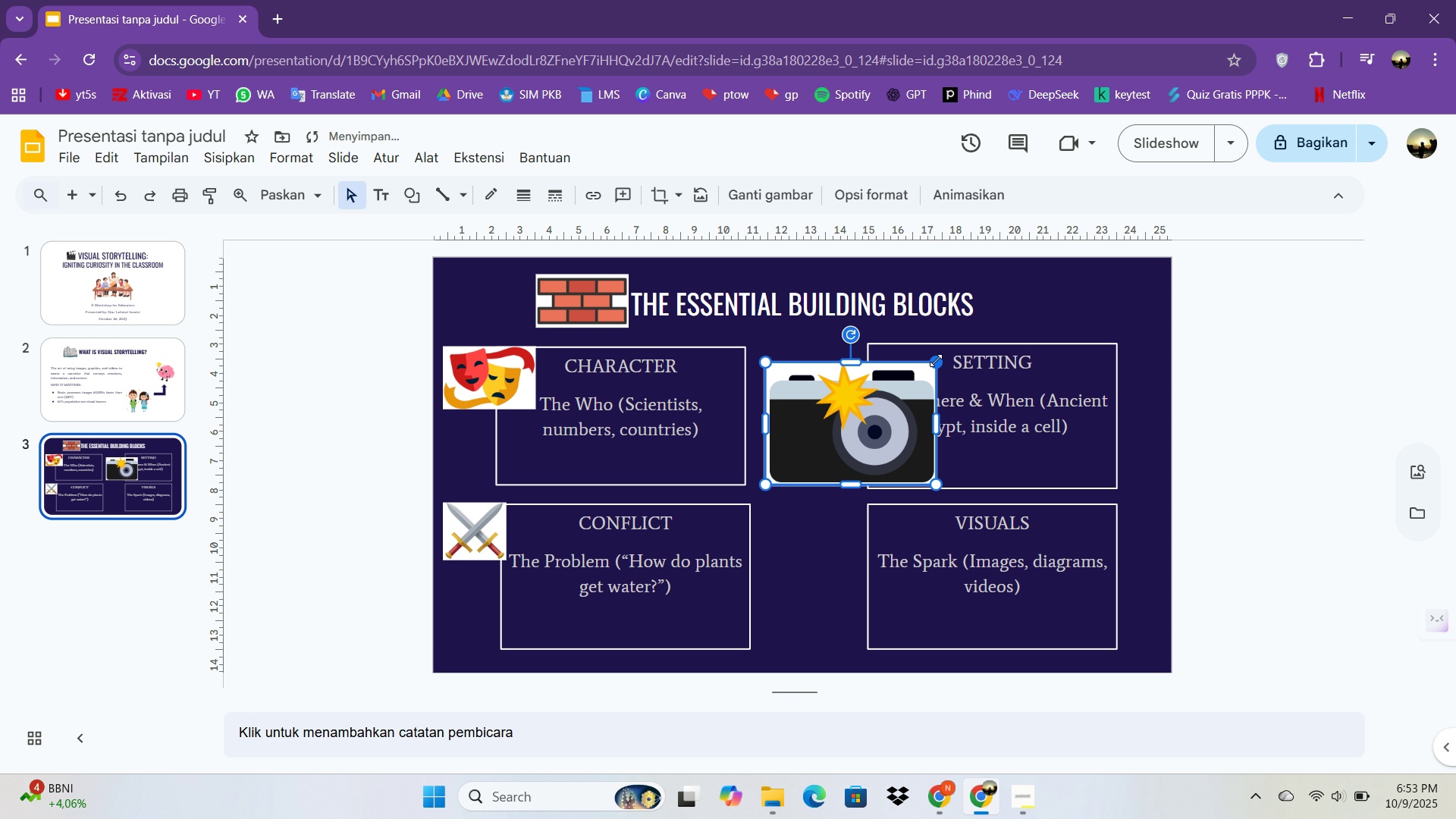 
left_click_drag(start_coordinate=[930, 360], to_coordinate=[850, 455])
 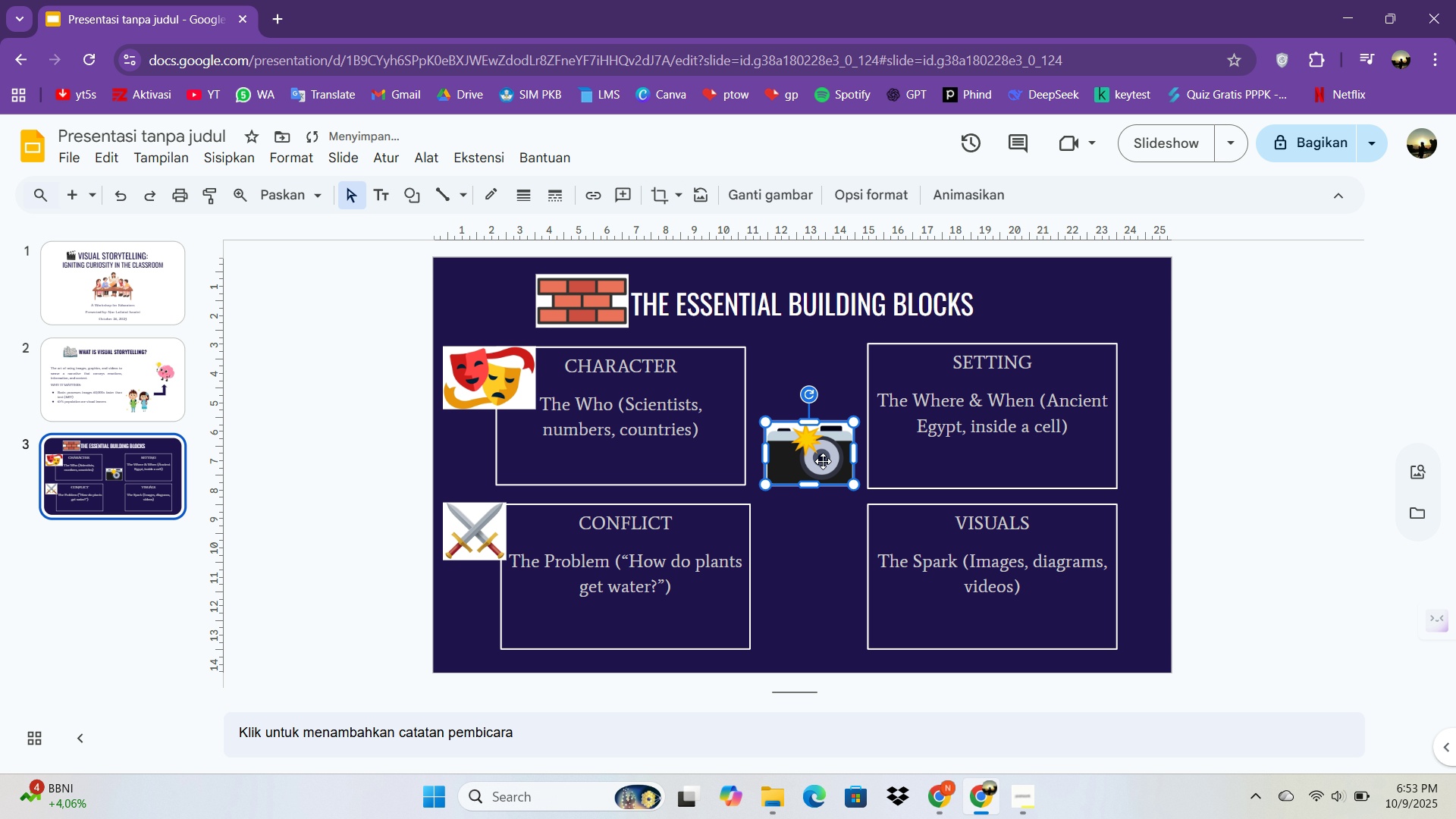 
left_click_drag(start_coordinate=[823, 461], to_coordinate=[849, 538])
 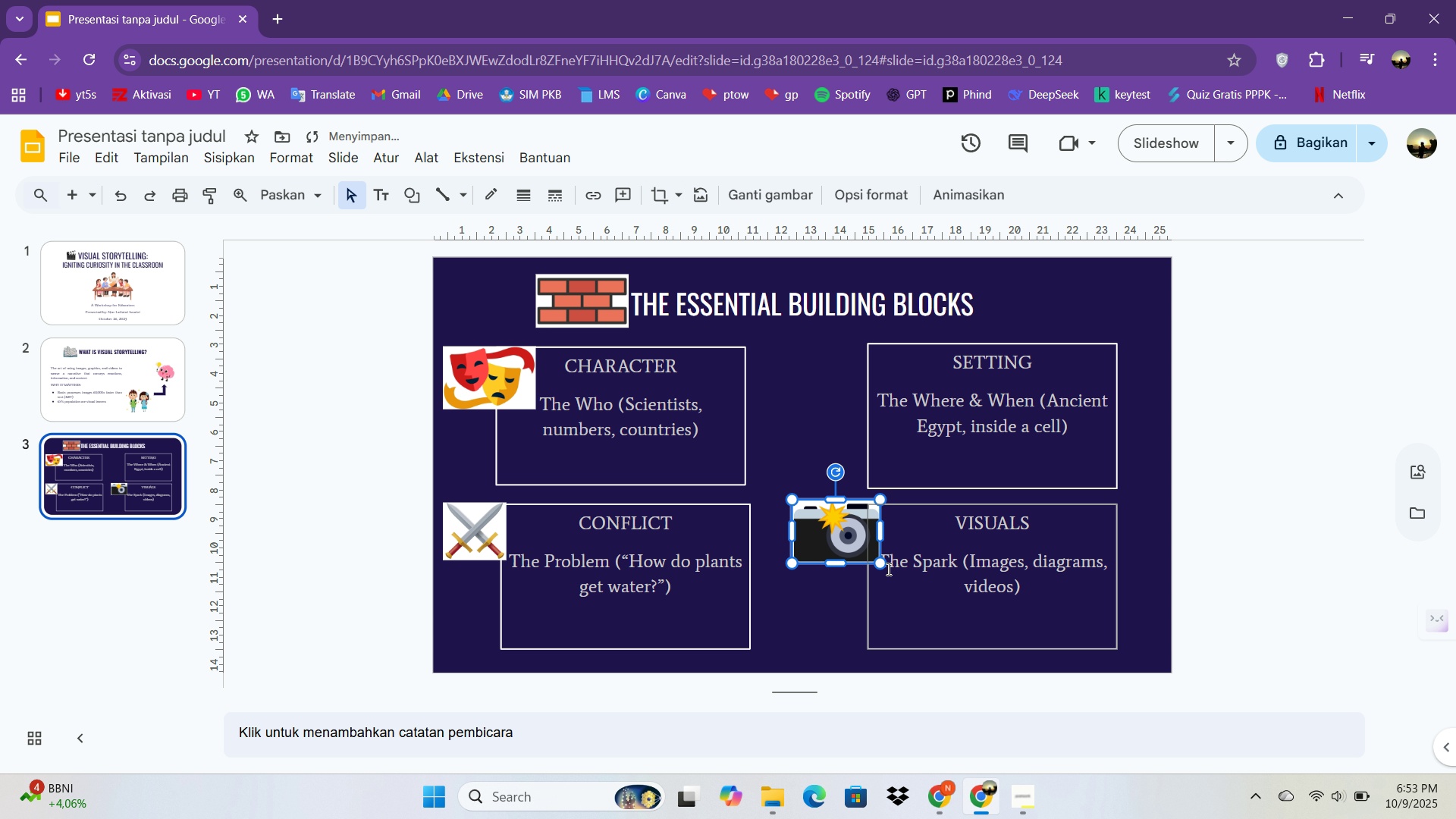 
left_click_drag(start_coordinate=[883, 563], to_coordinate=[867, 549])
 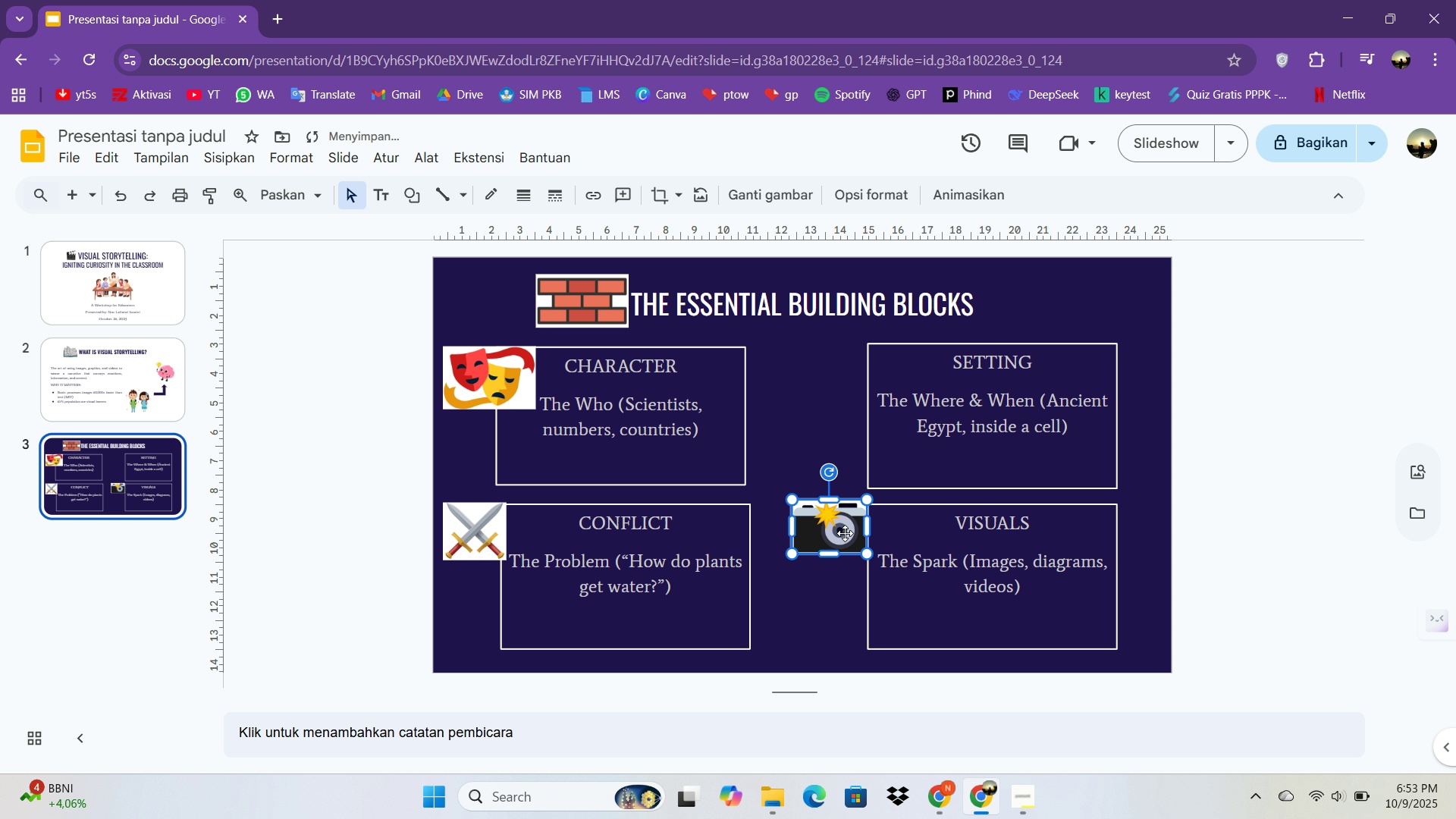 
left_click_drag(start_coordinate=[842, 530], to_coordinate=[847, 537])
 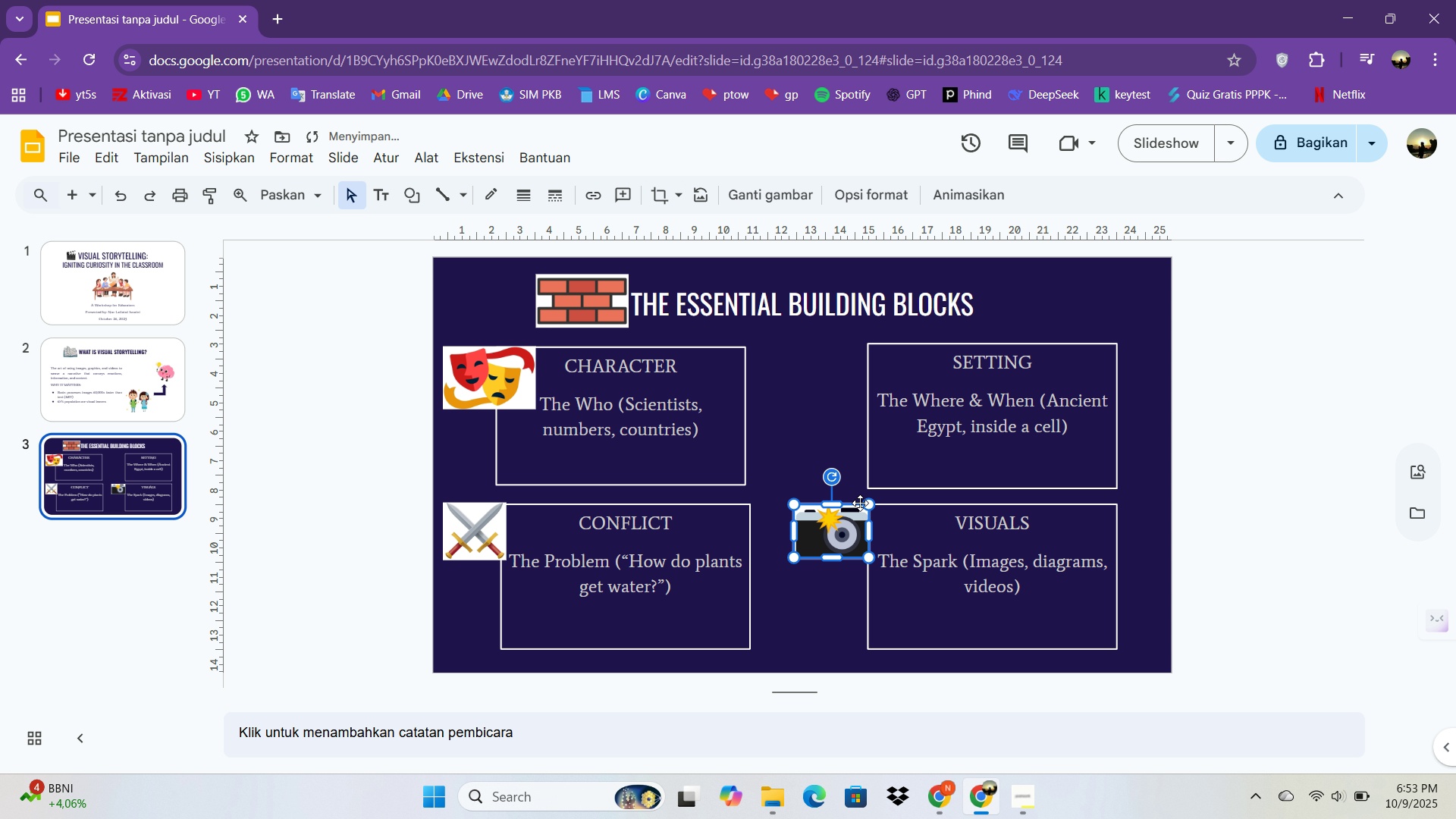 
key(ArrowRight)
 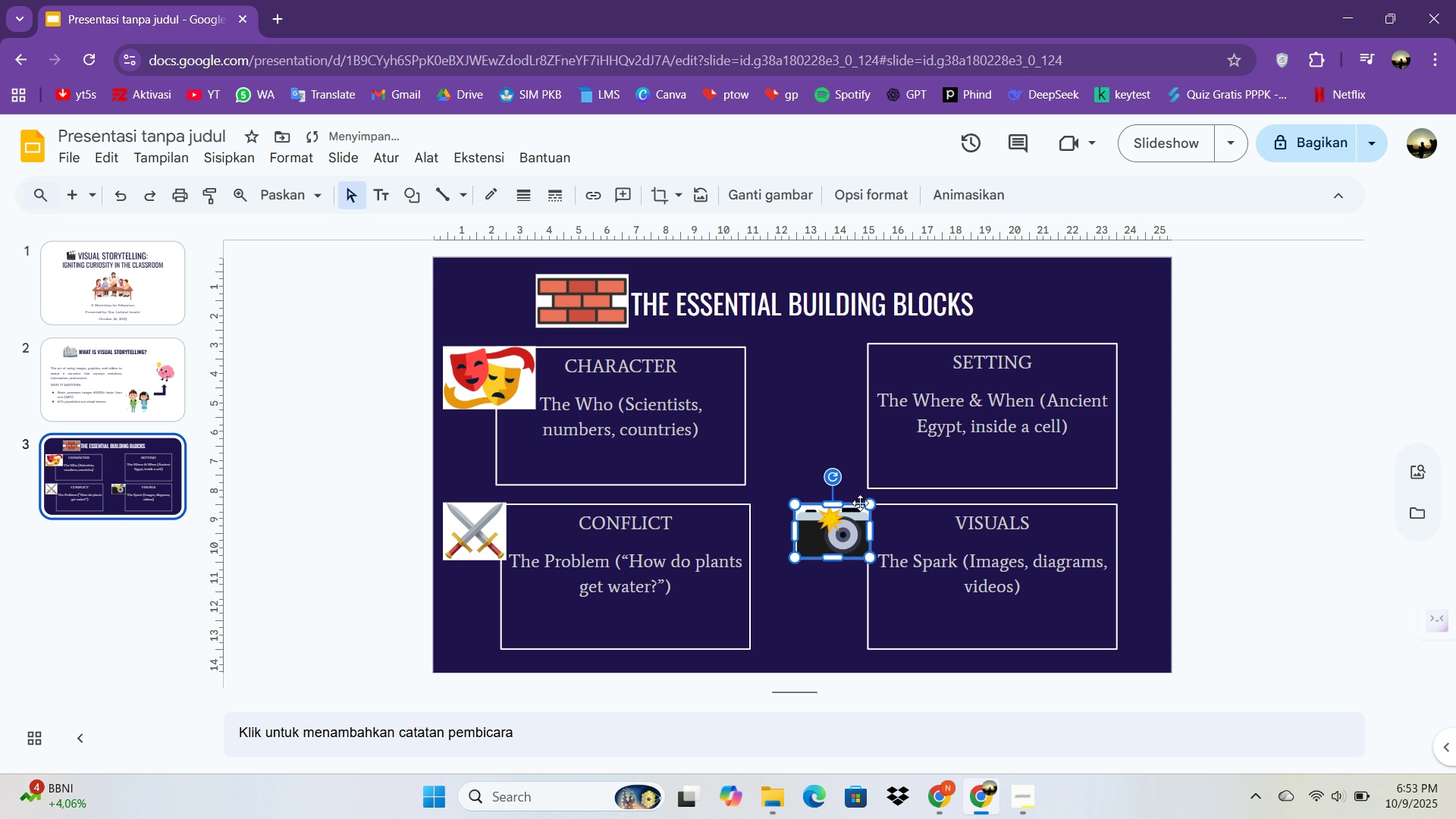 
key(ArrowRight)
 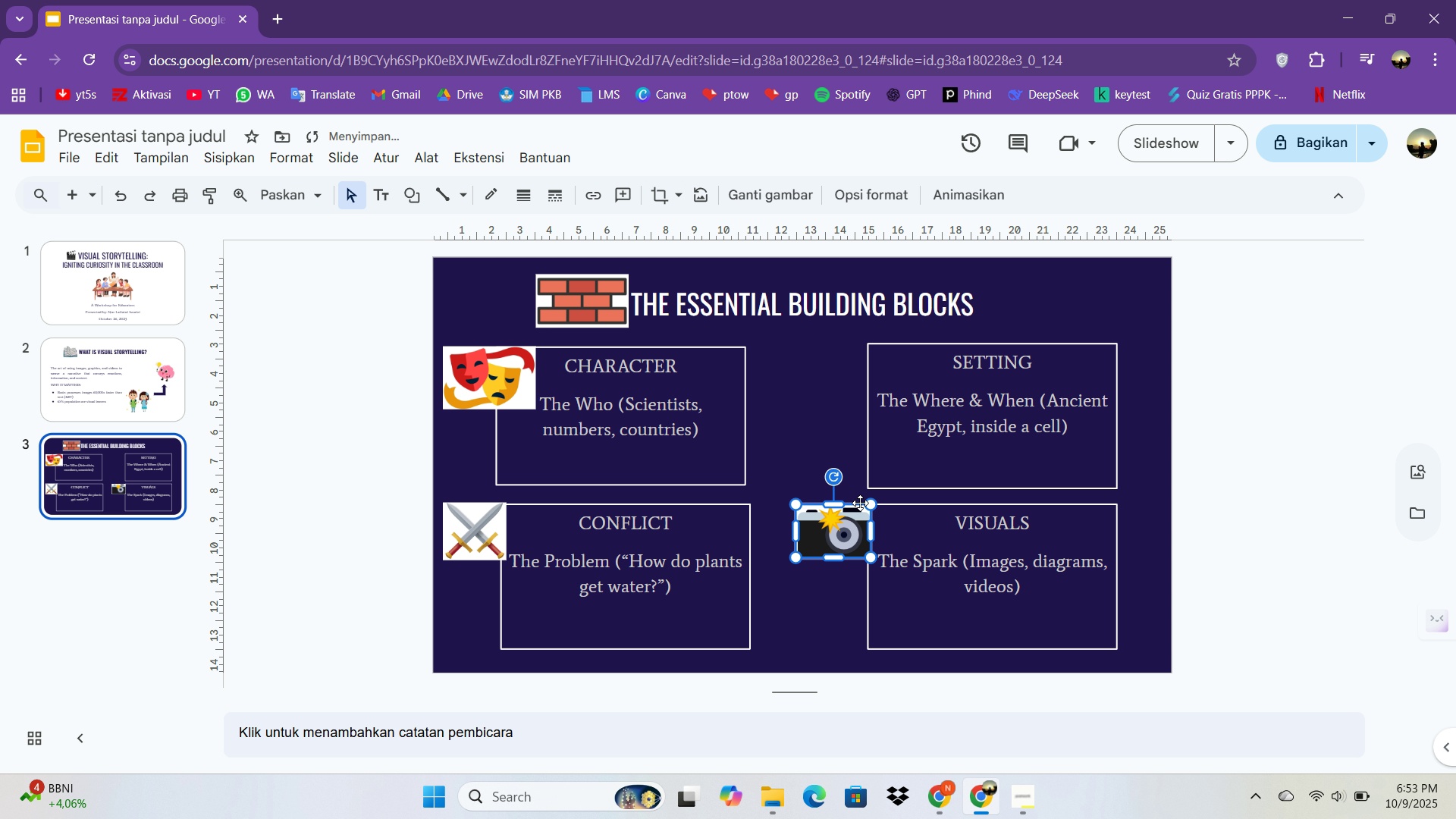 
key(ArrowRight)
 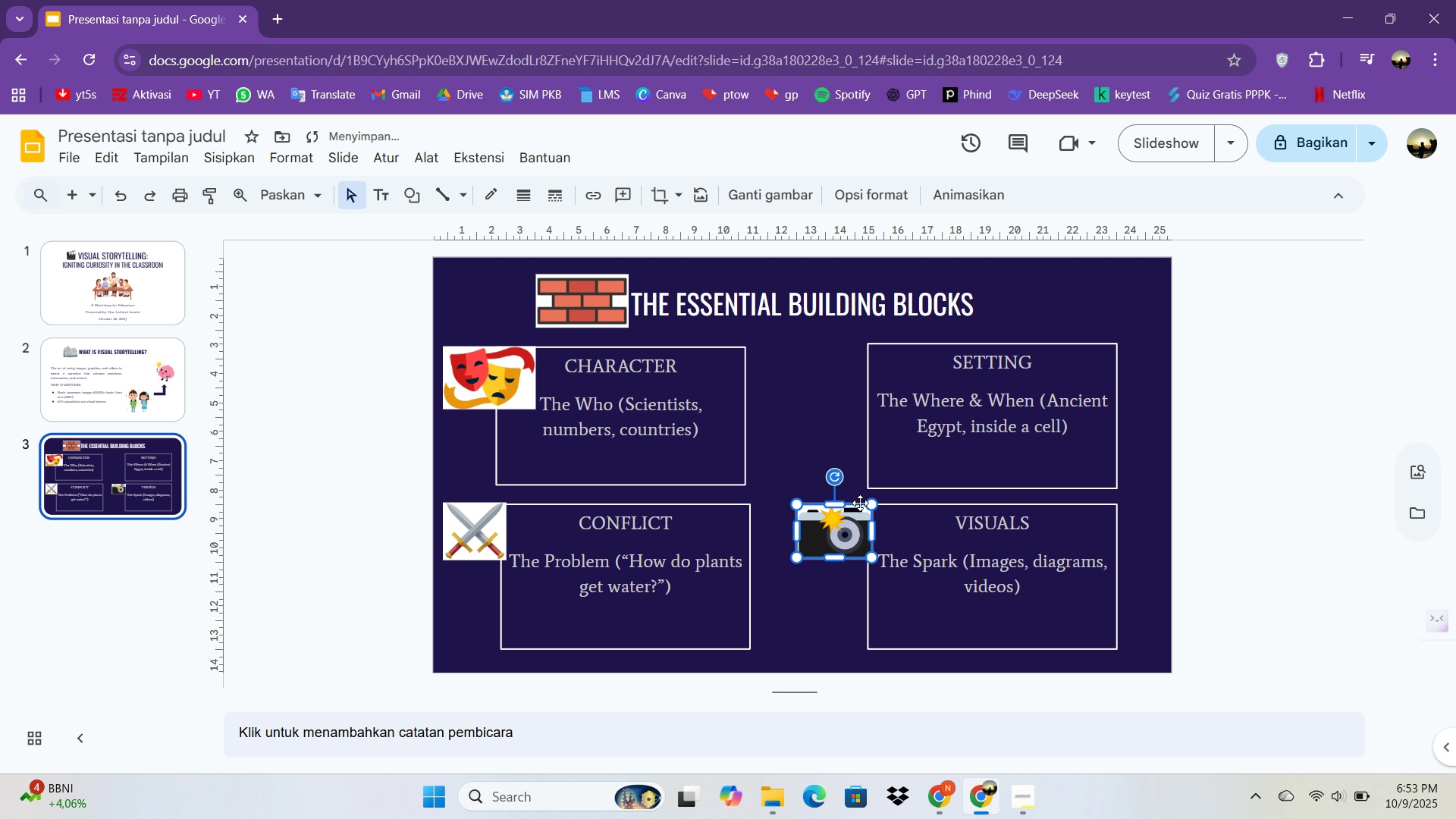 
key(ArrowRight)
 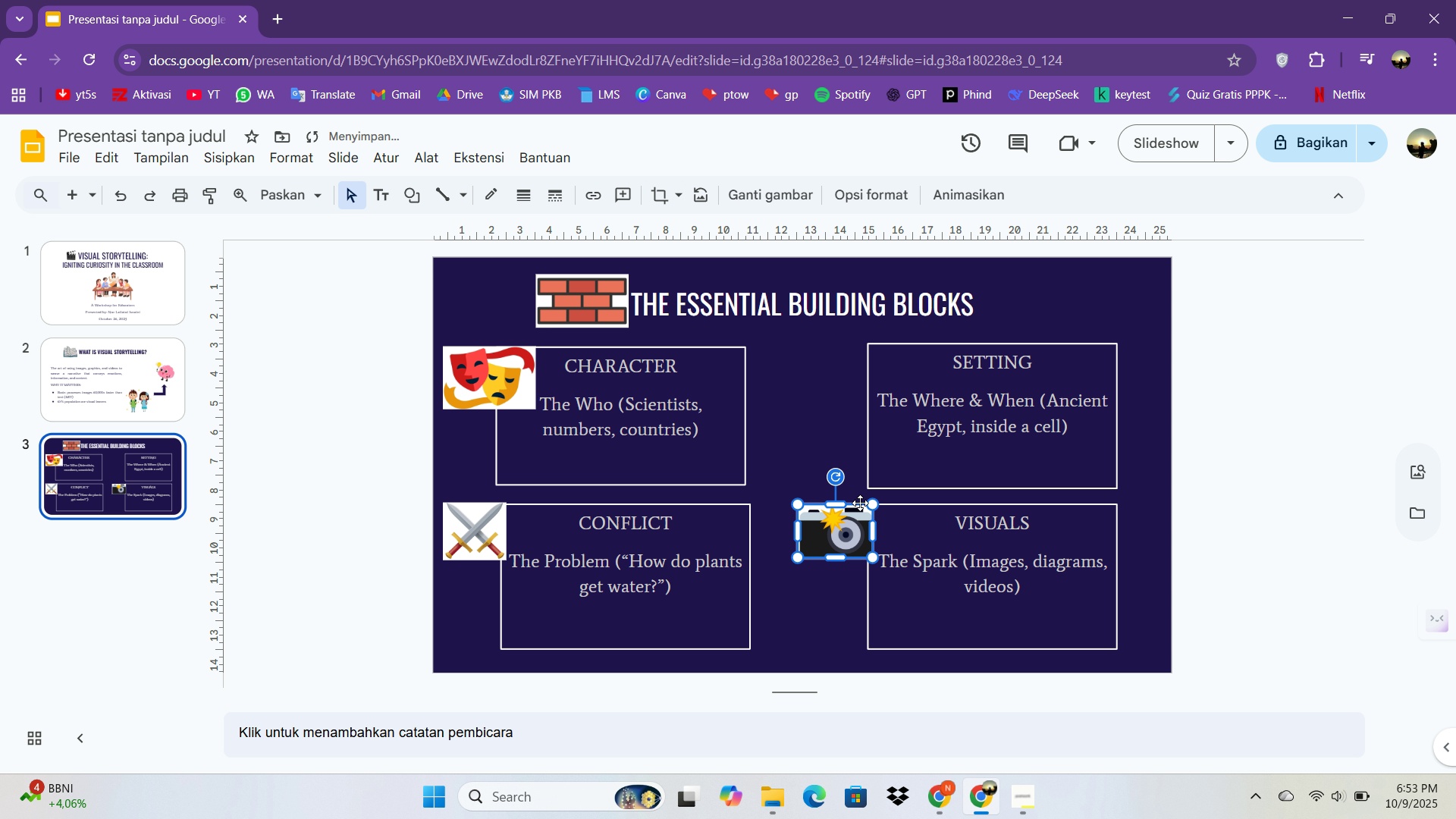 
key(ArrowRight)
 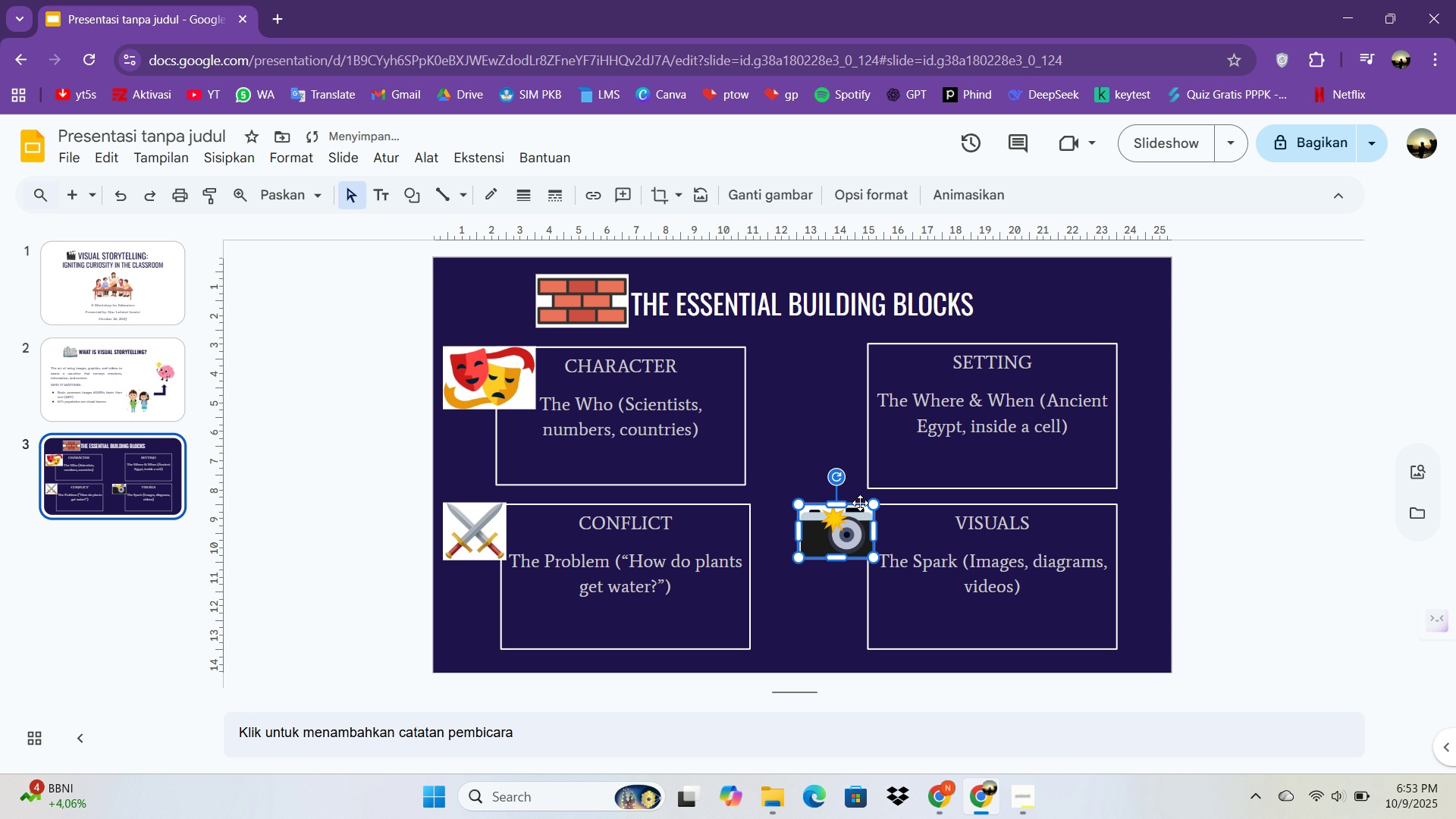 
key(ArrowRight)
 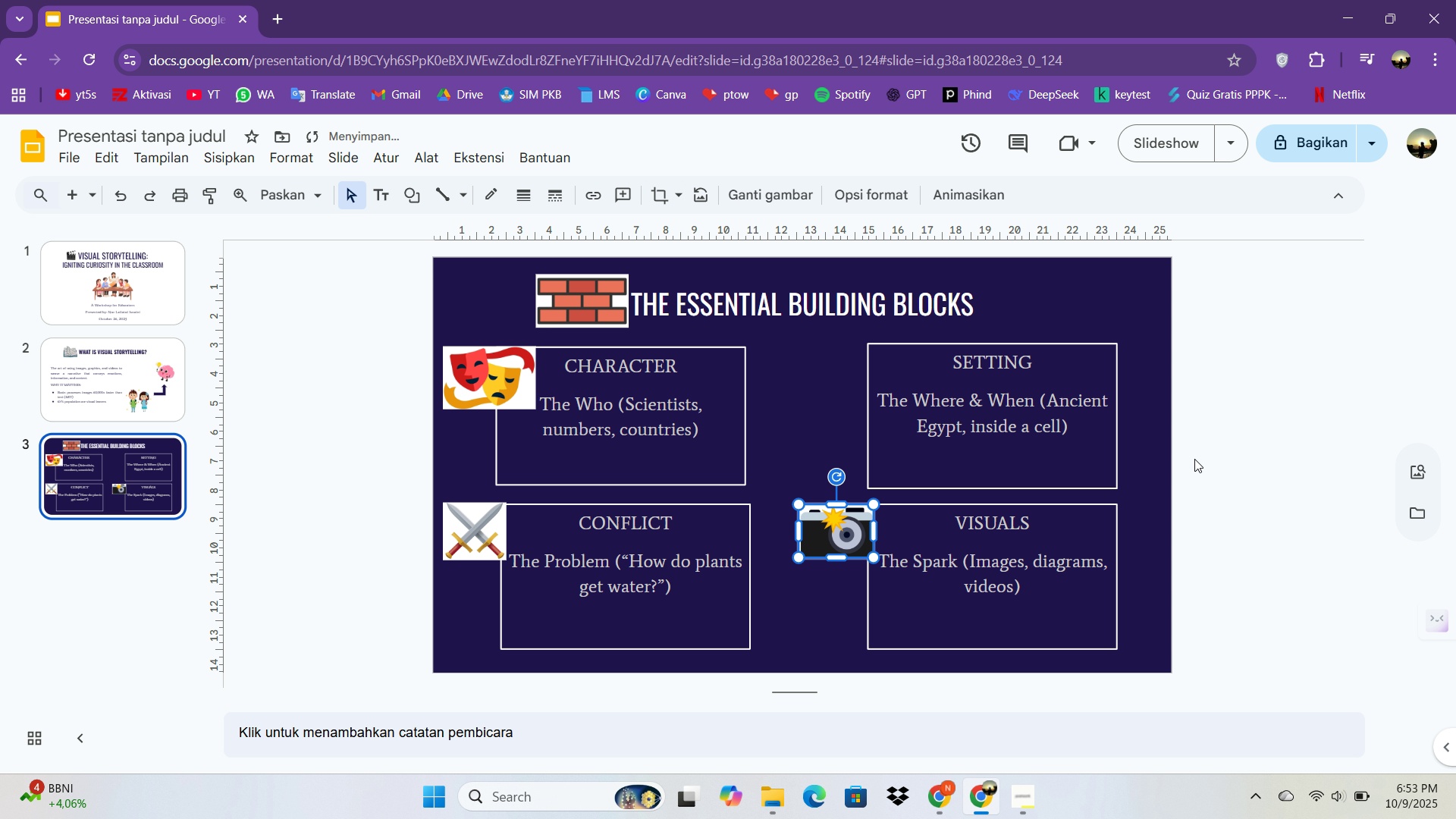 
left_click([1229, 454])
 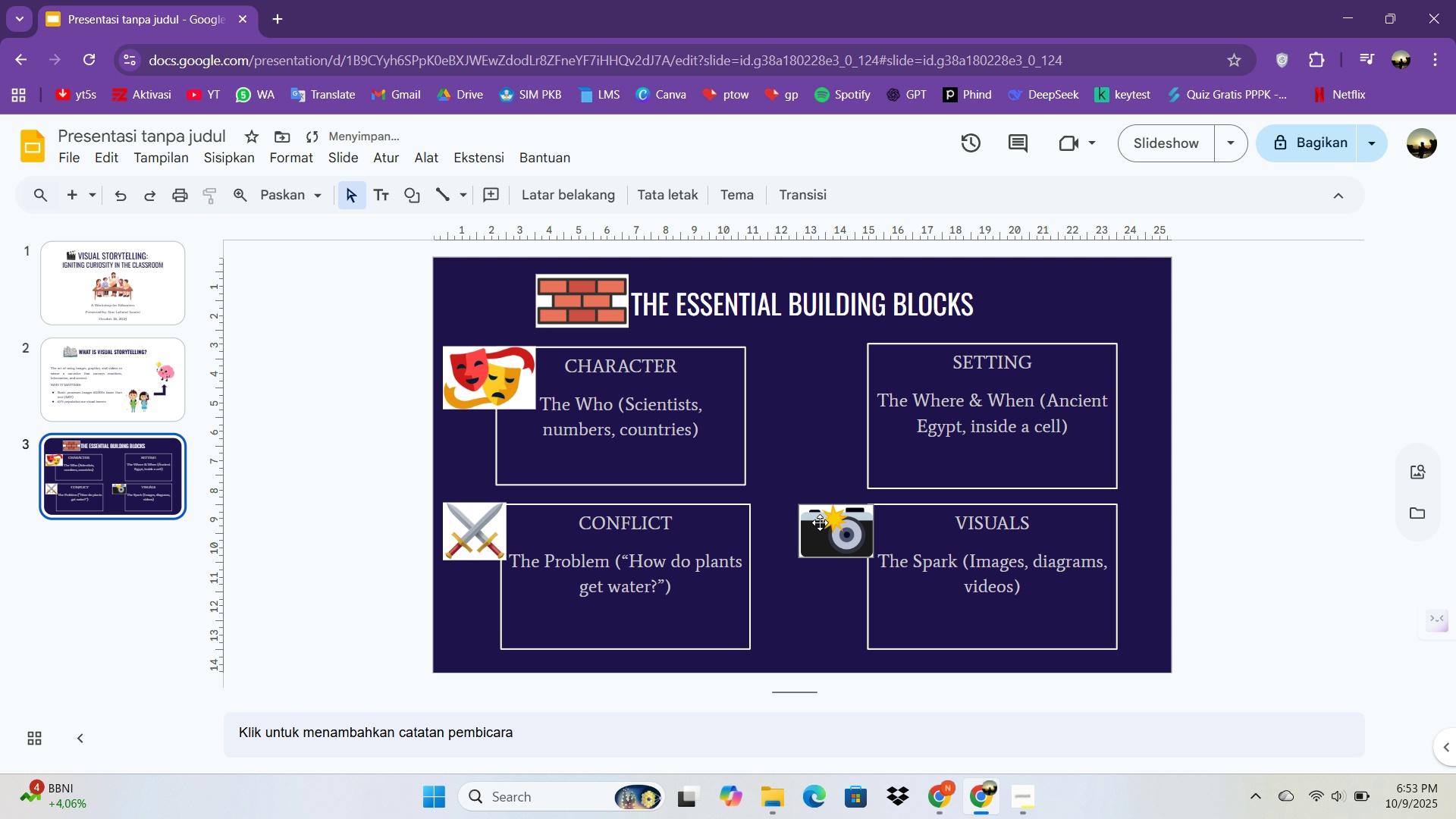 
left_click([824, 519])
 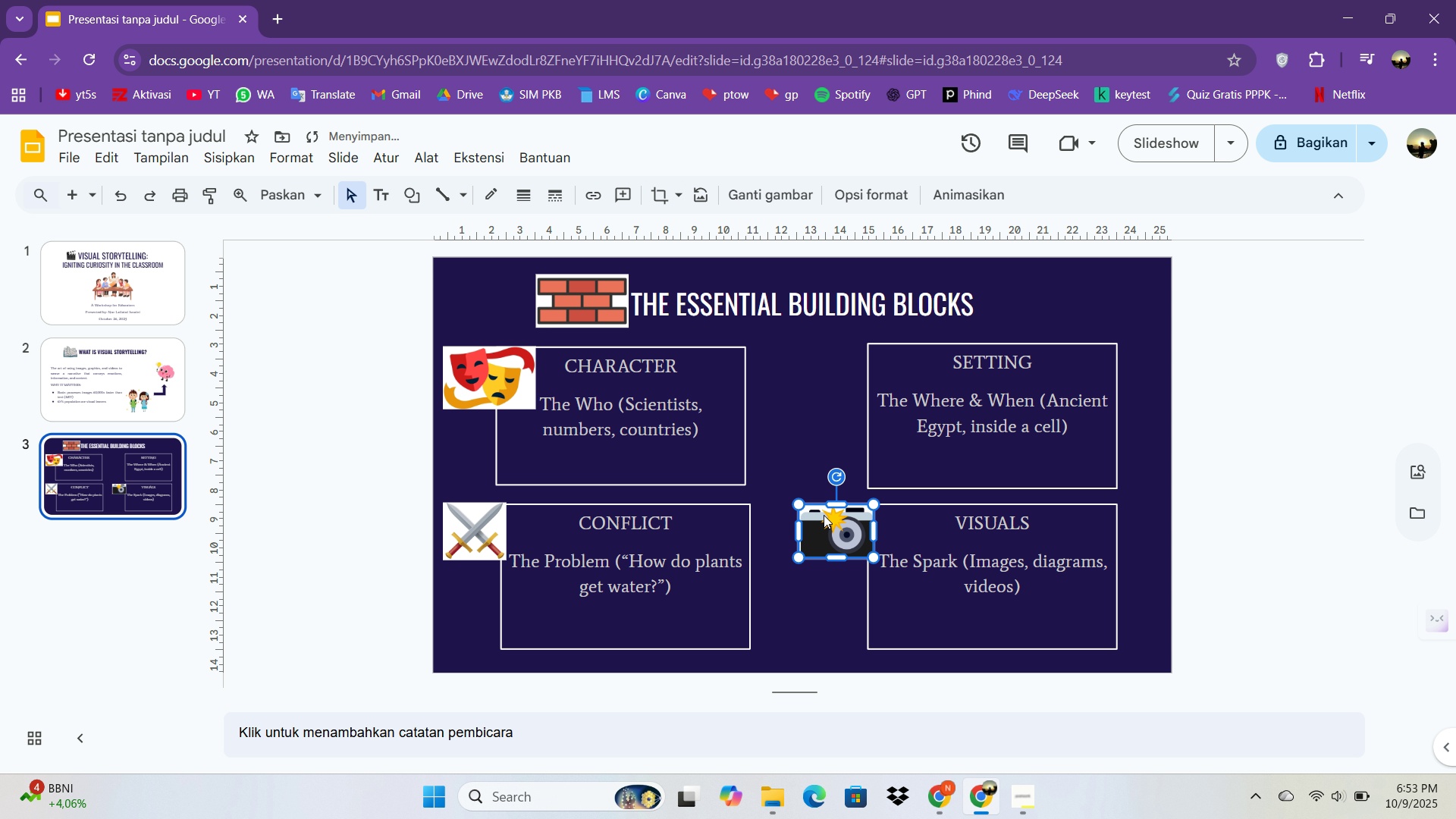 
key(ArrowUp)
 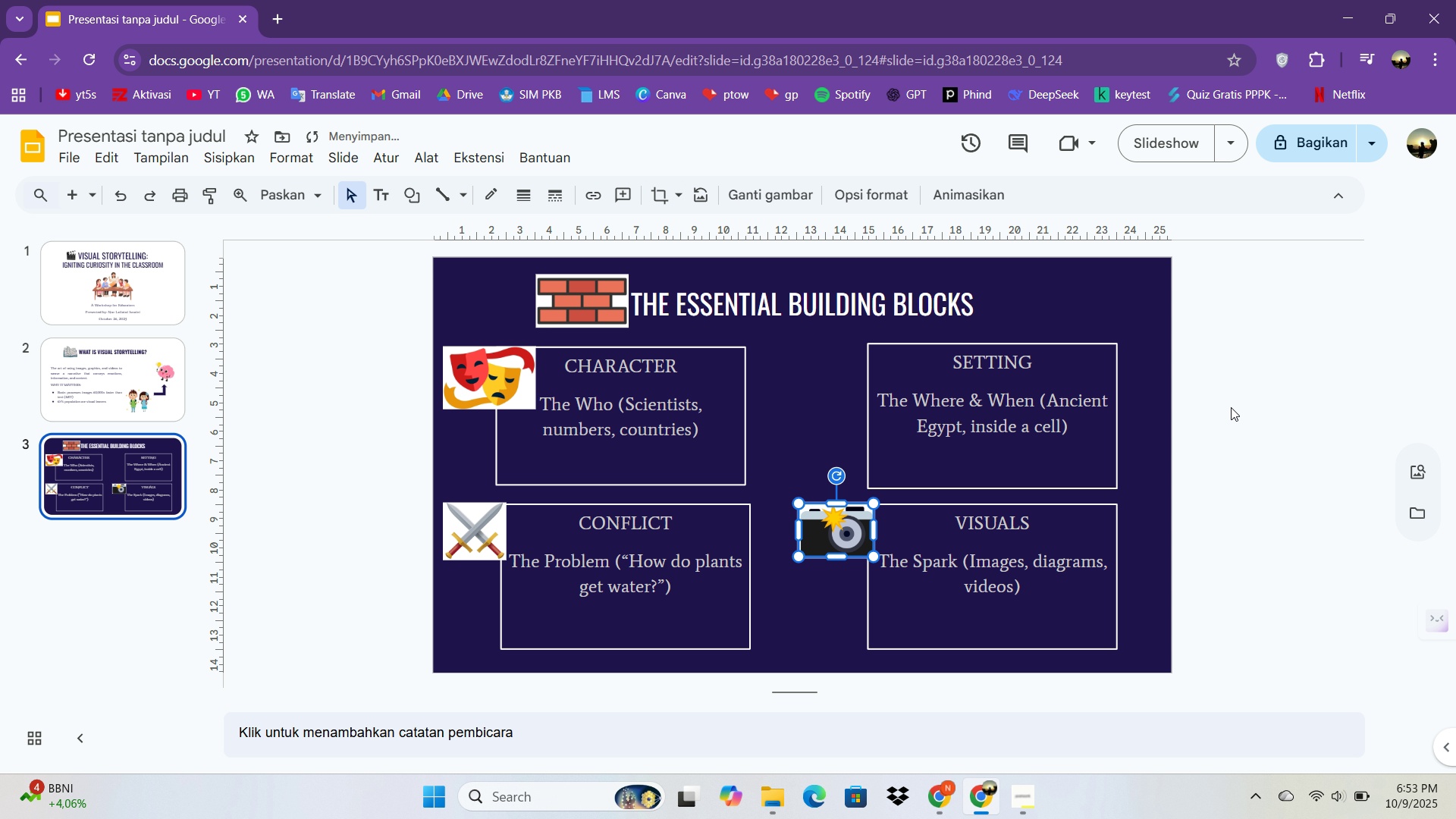 
left_click([1231, 407])
 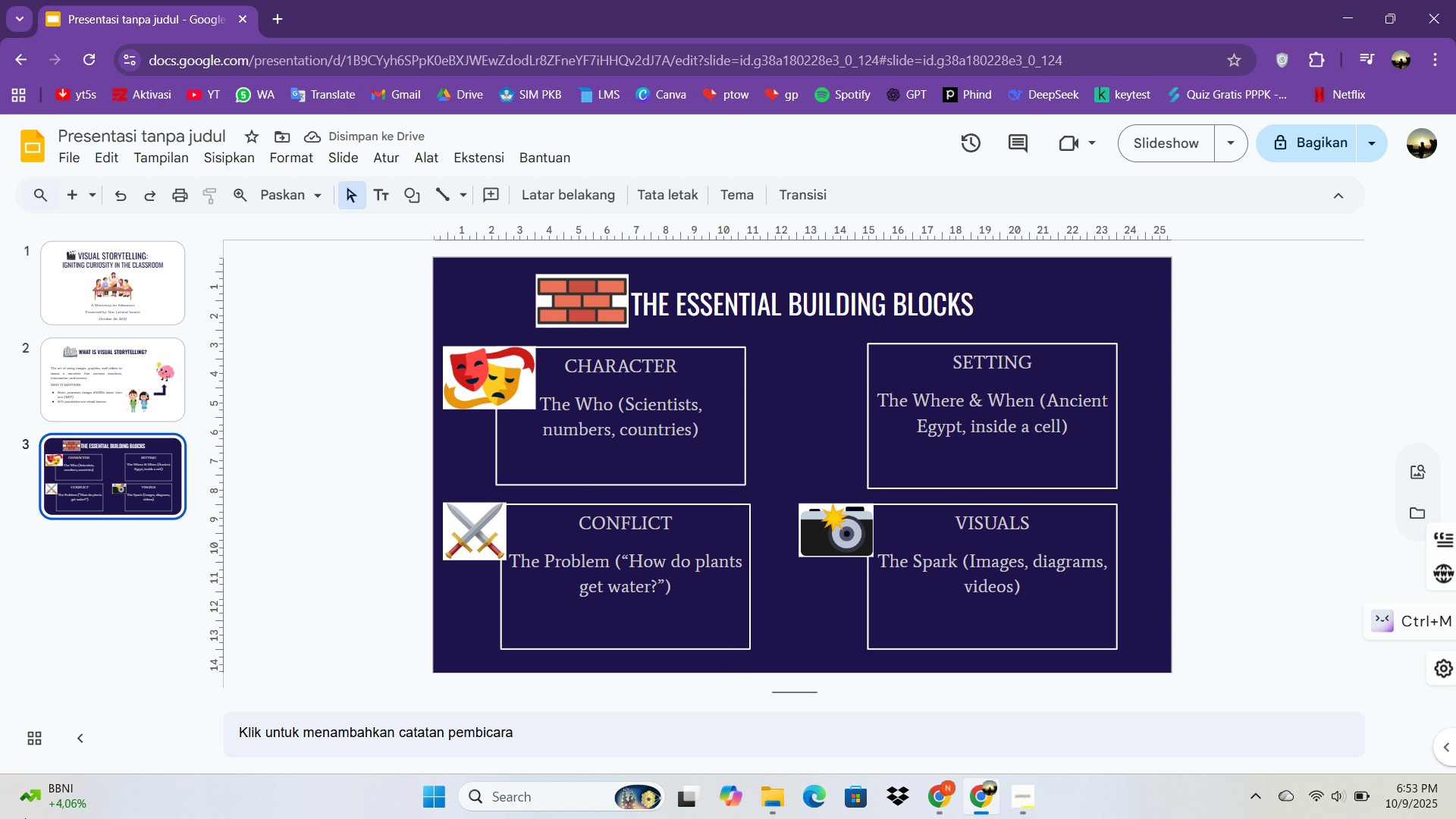 
scroll: coordinate [626, 163], scroll_direction: down, amount: 1.0
 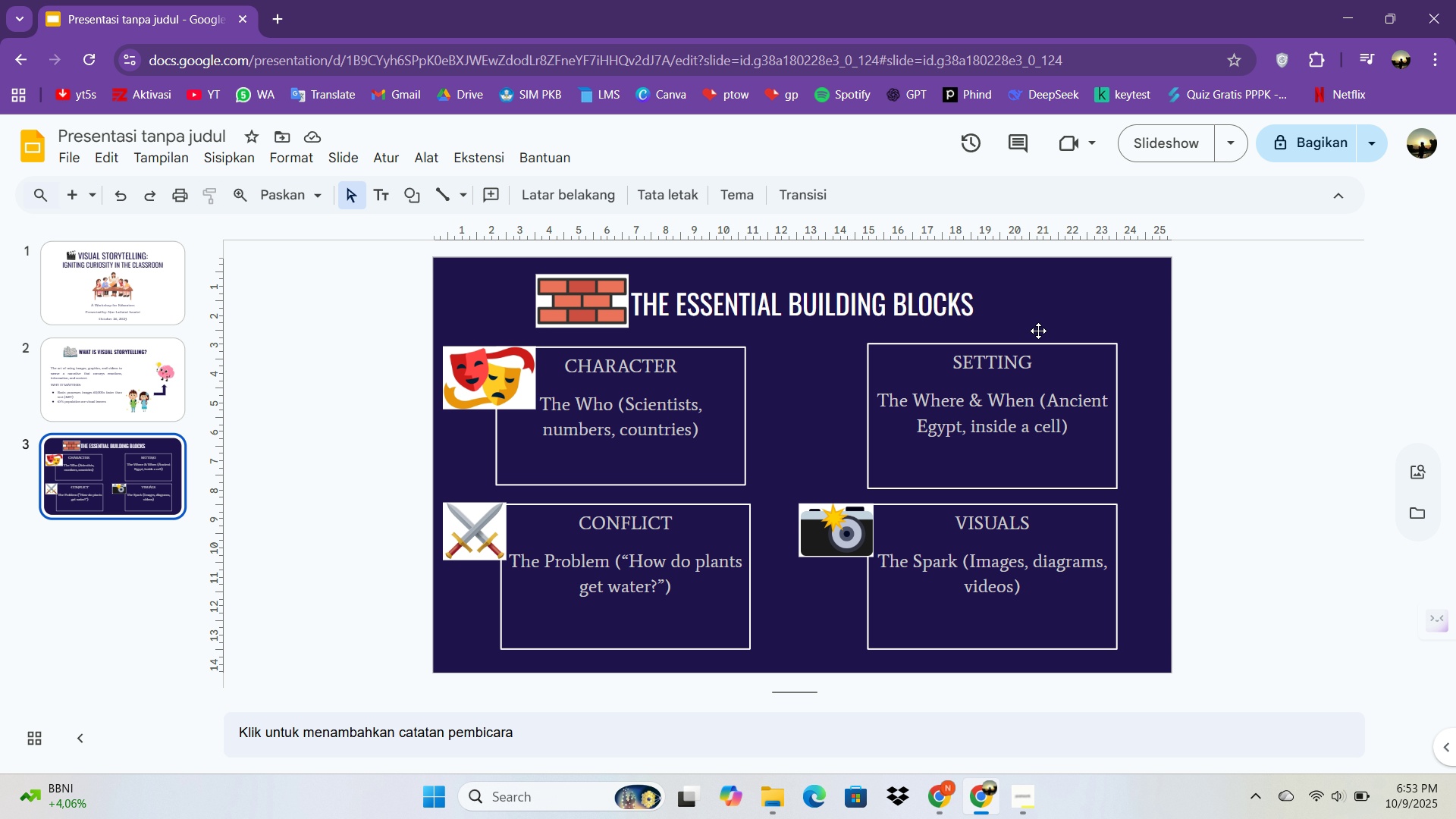 
left_click([1064, 370])
 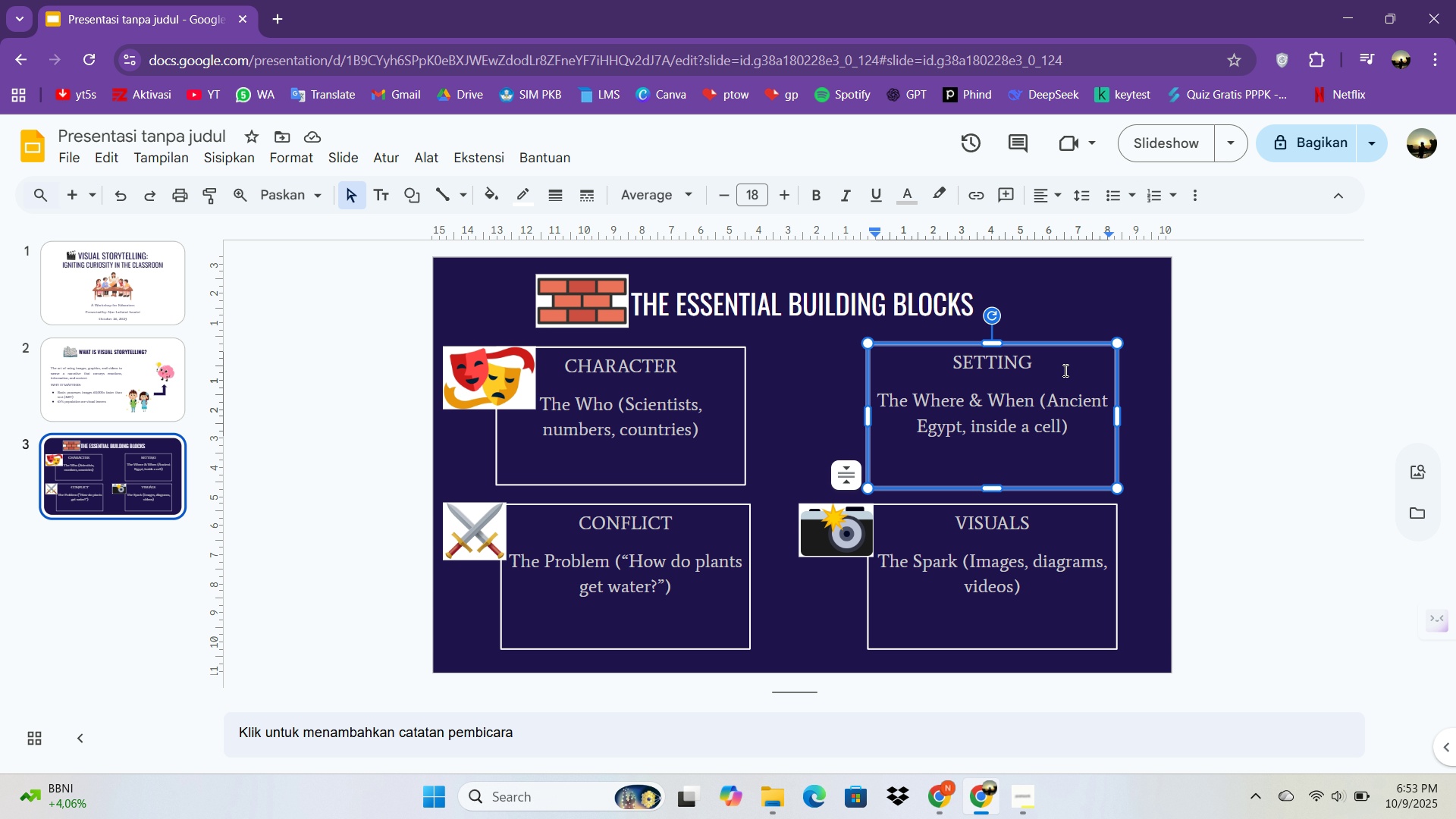 
key(Enter)
 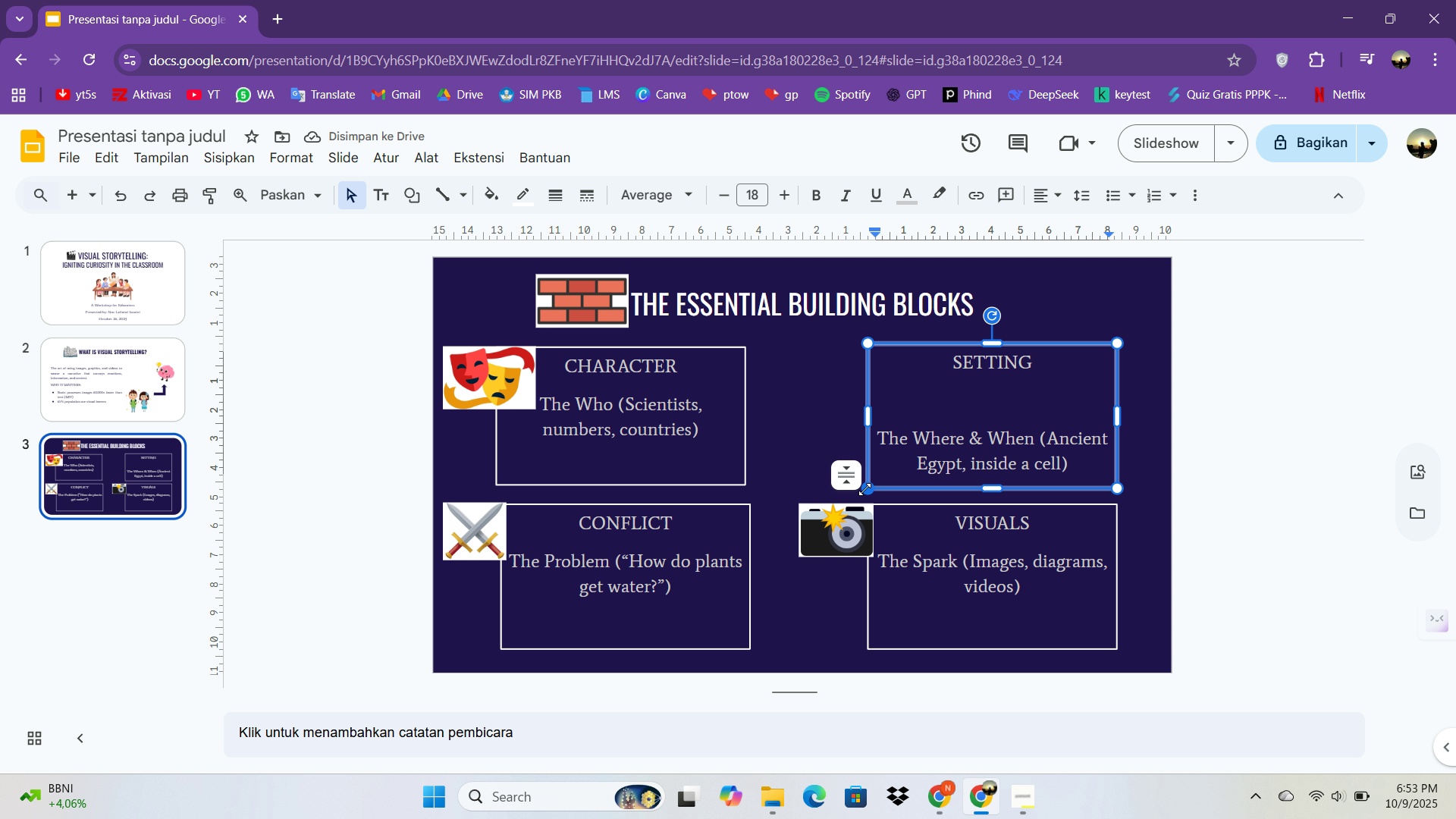 
key(Backspace)
 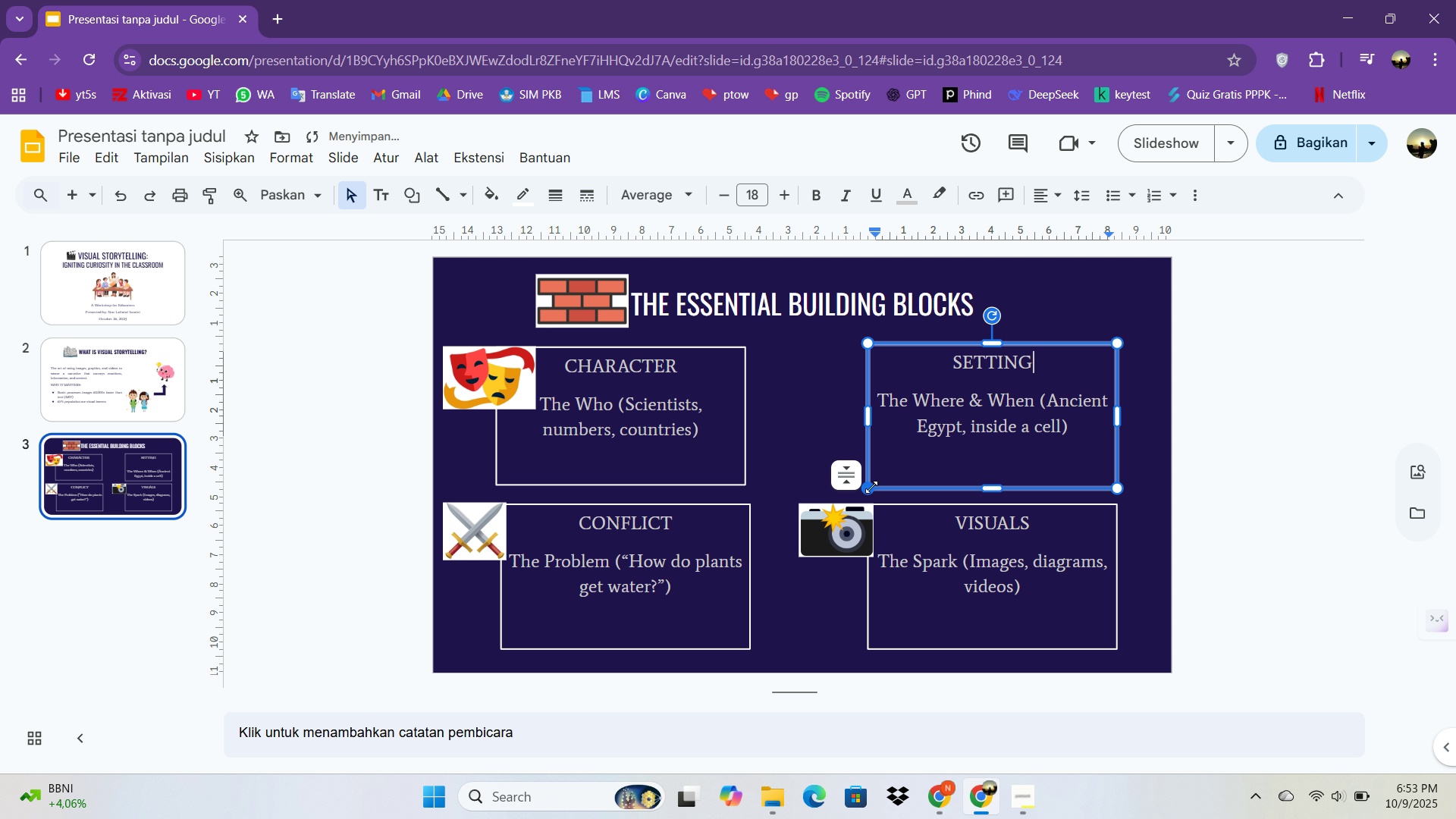 
key(Backspace)
 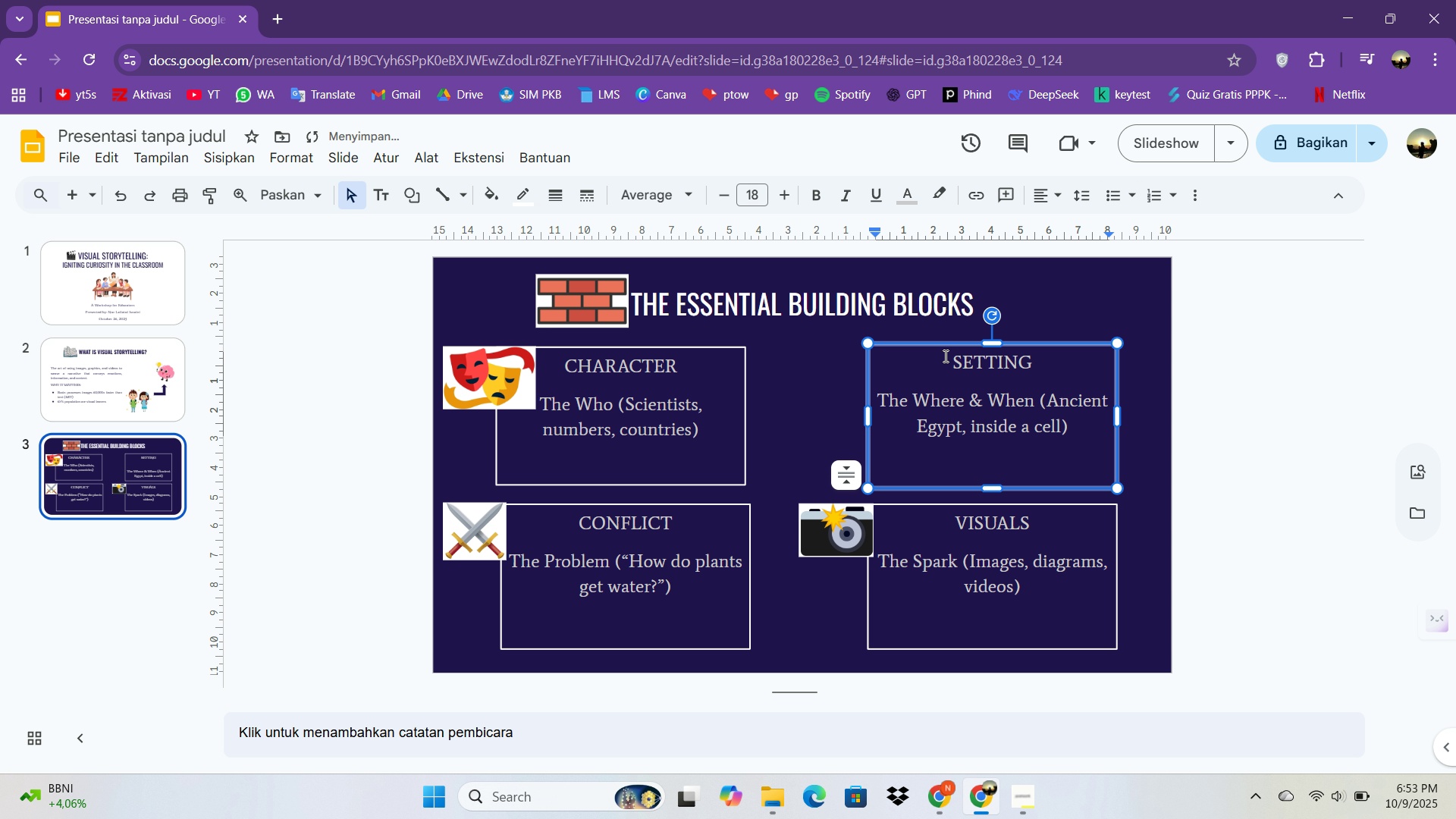 
left_click([944, 356])
 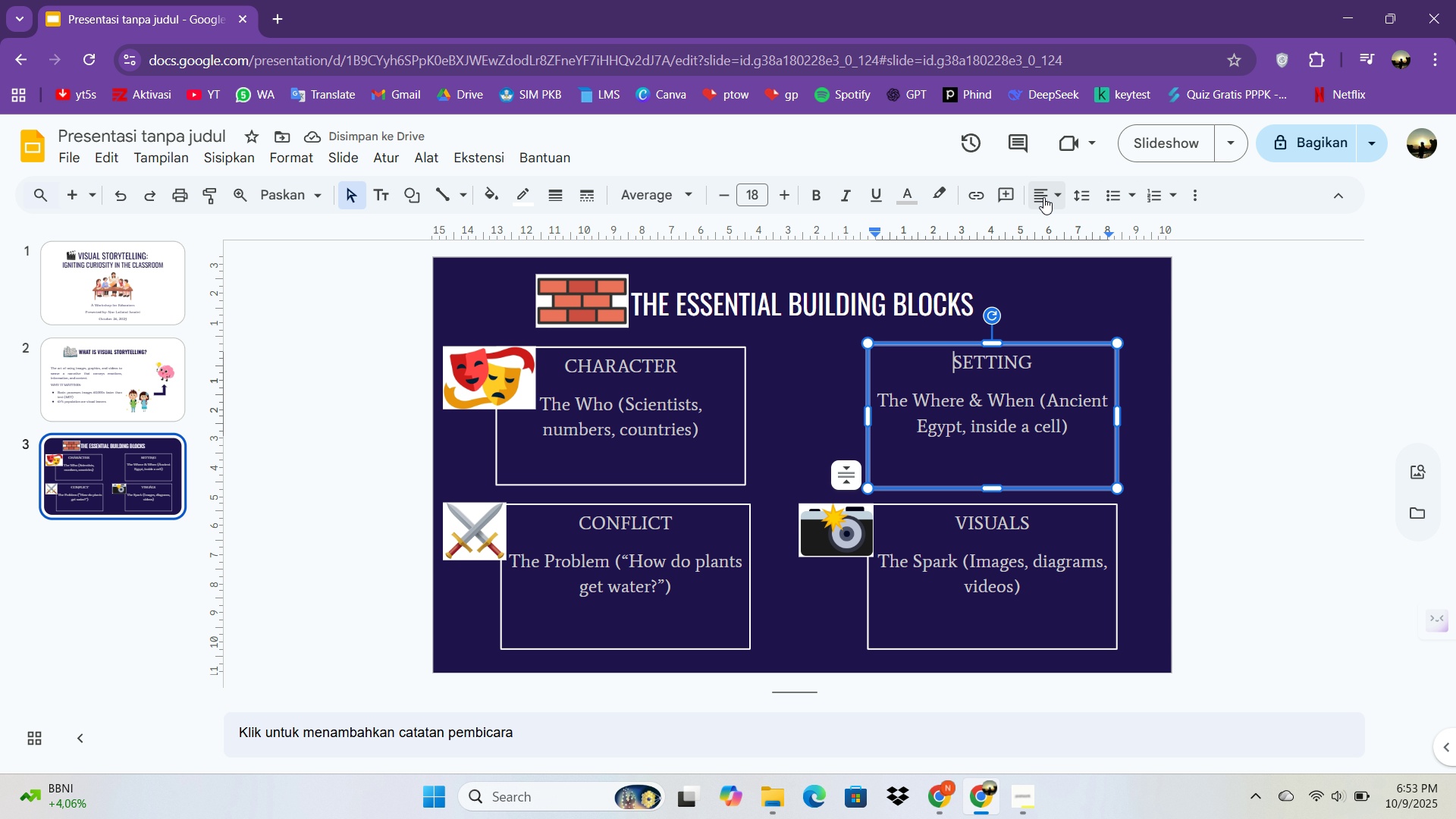 
left_click([1043, 196])
 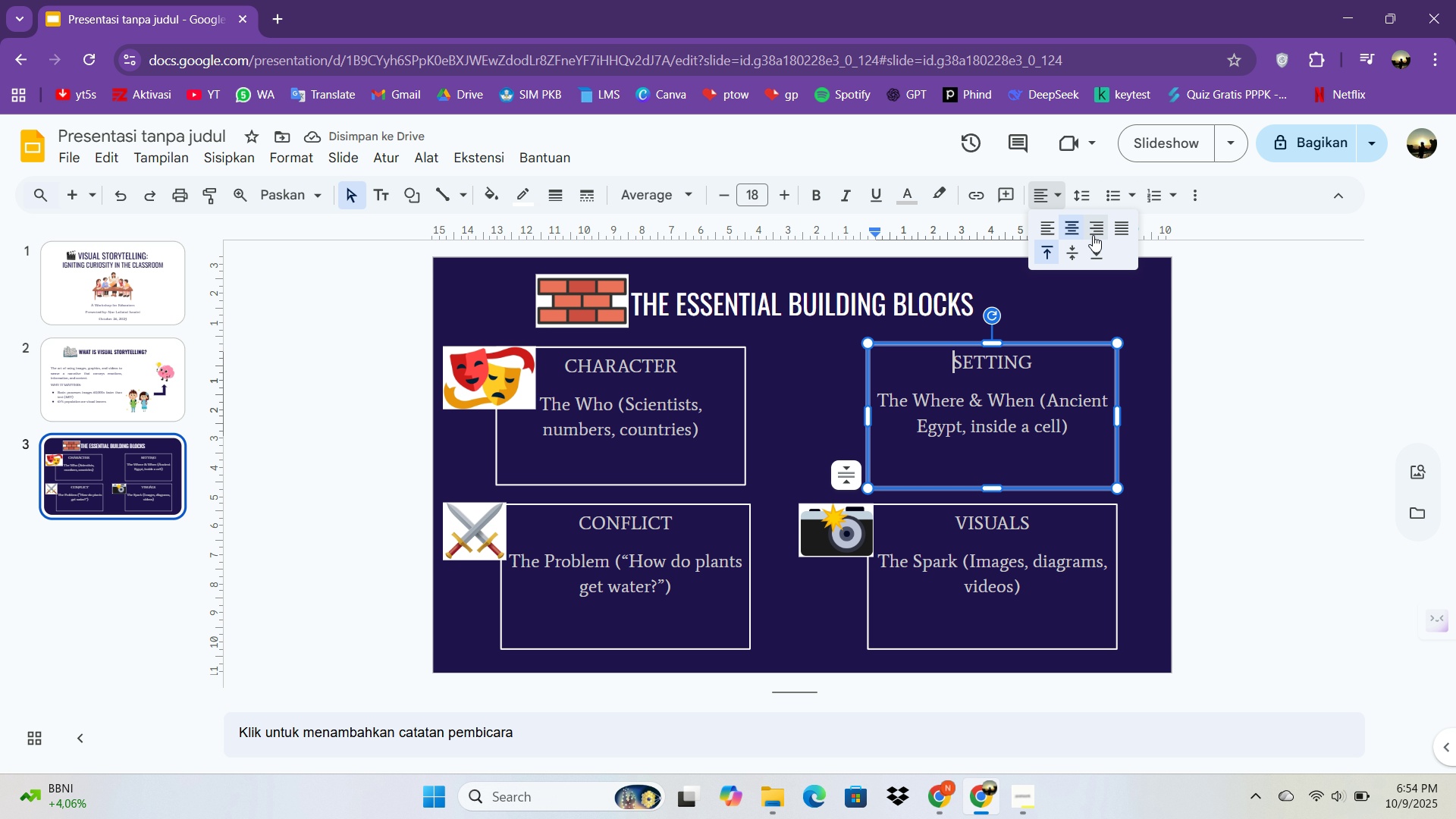 
left_click([1095, 230])
 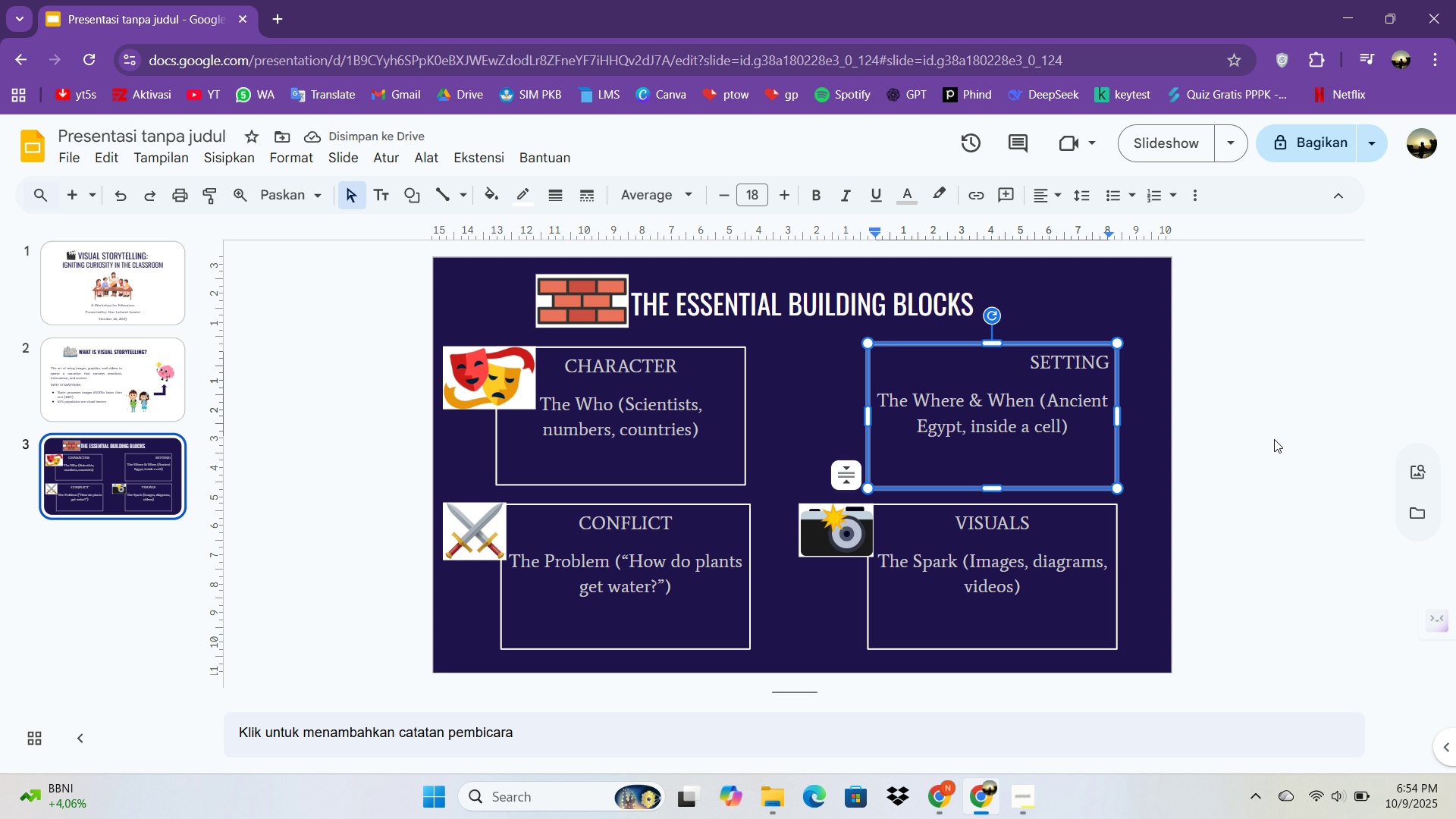 
key(Control+Z)
 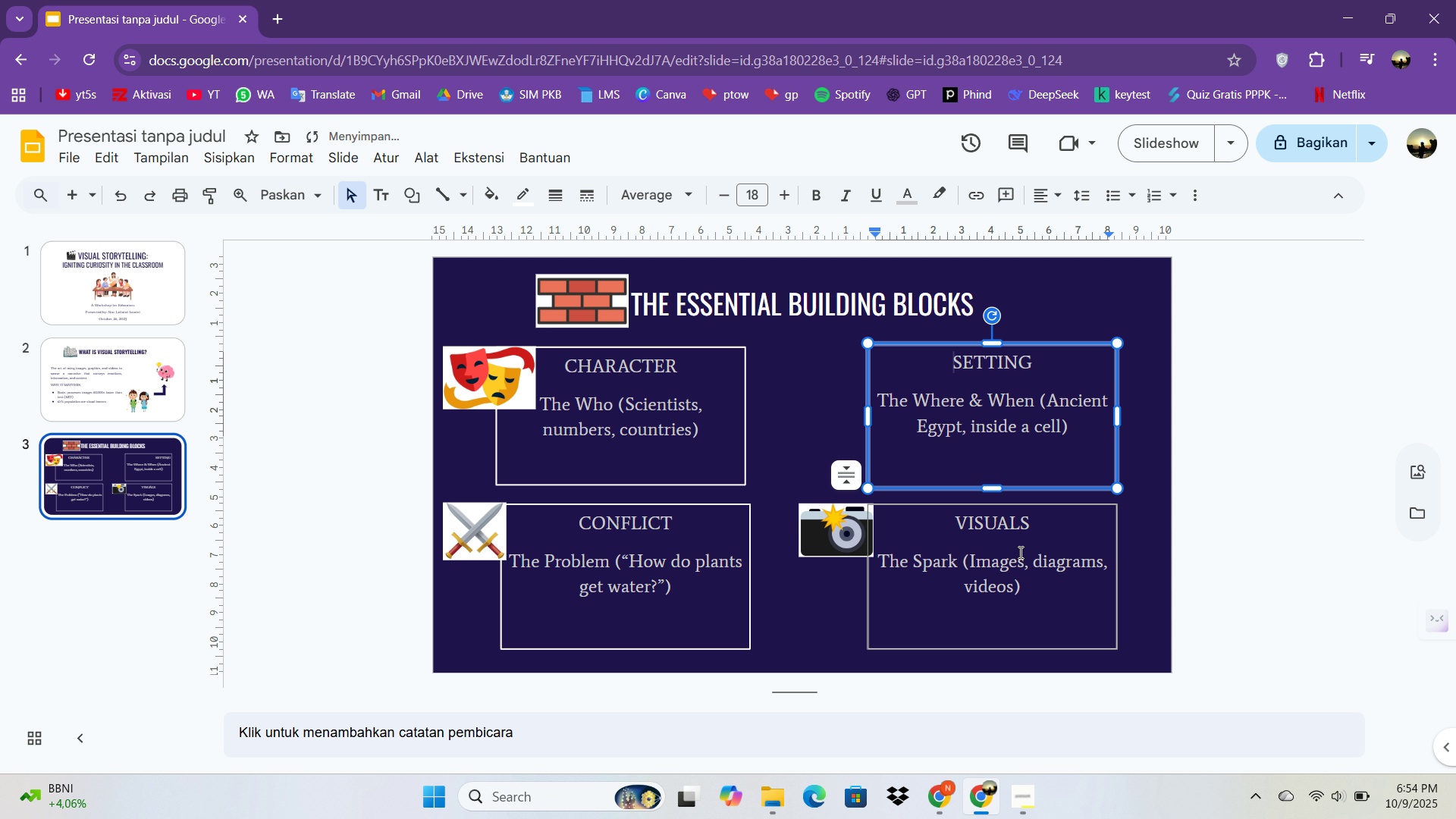 
left_click([1019, 552])
 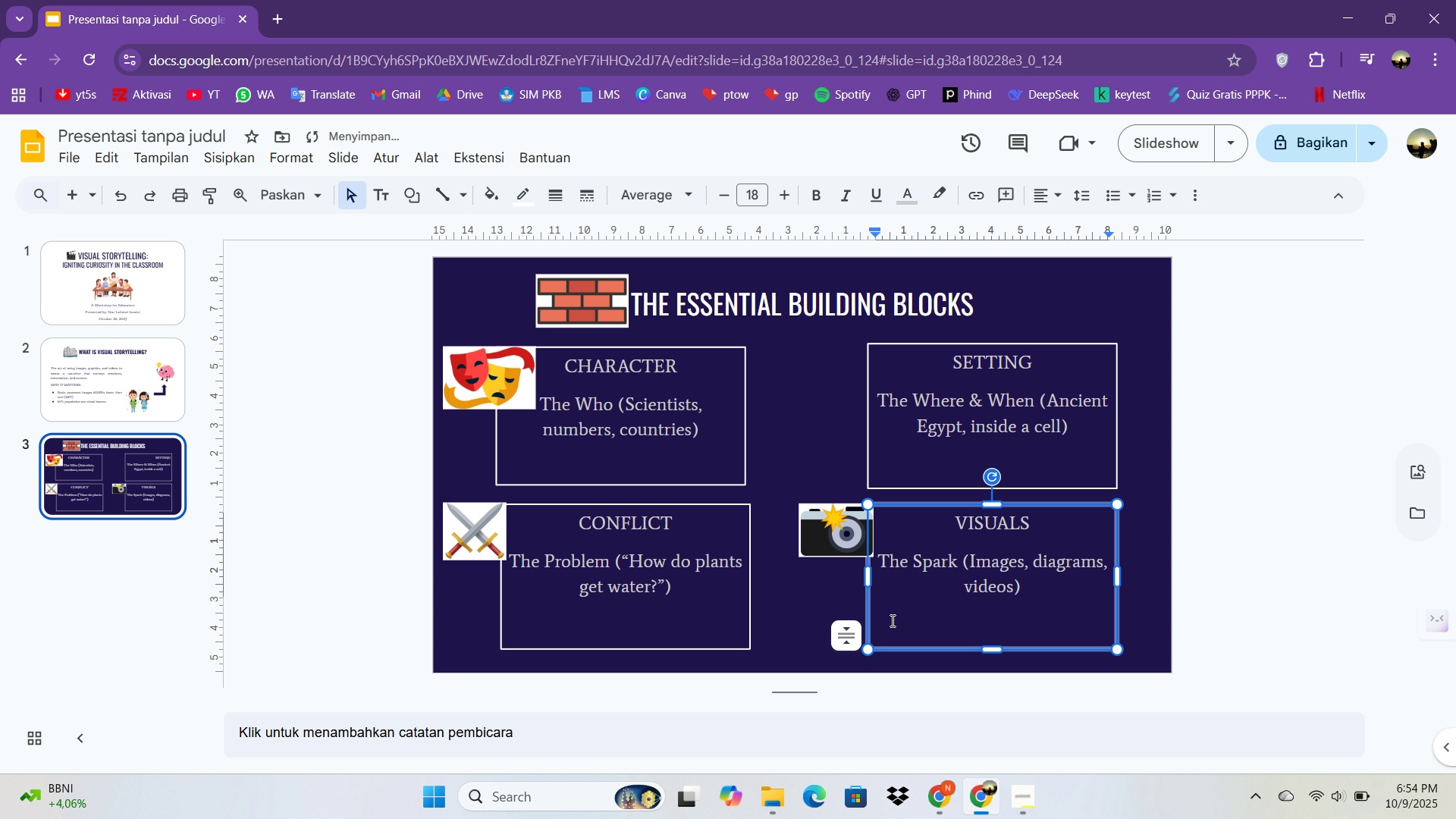 
left_click([891, 620])
 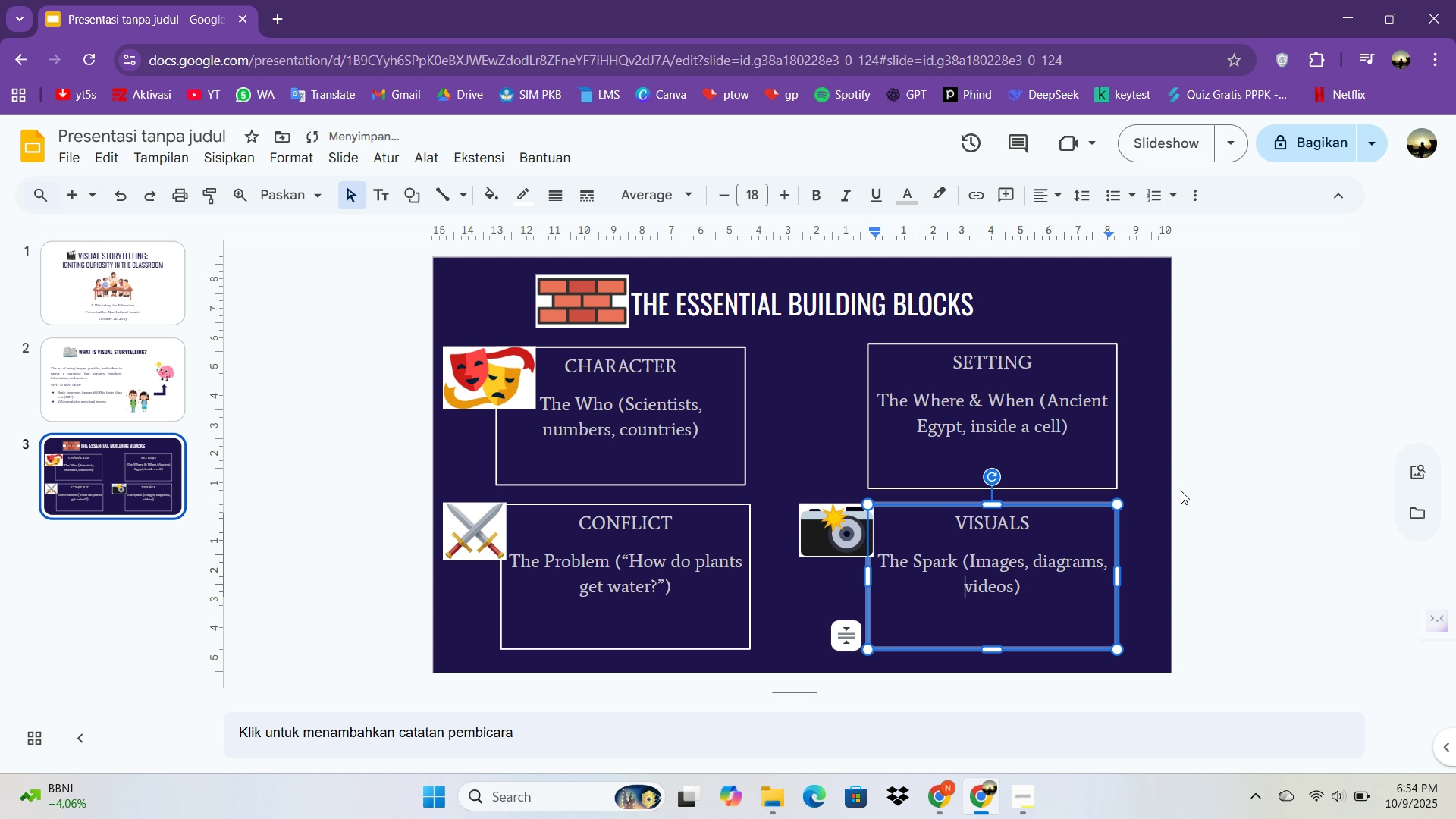 
left_click([1181, 491])
 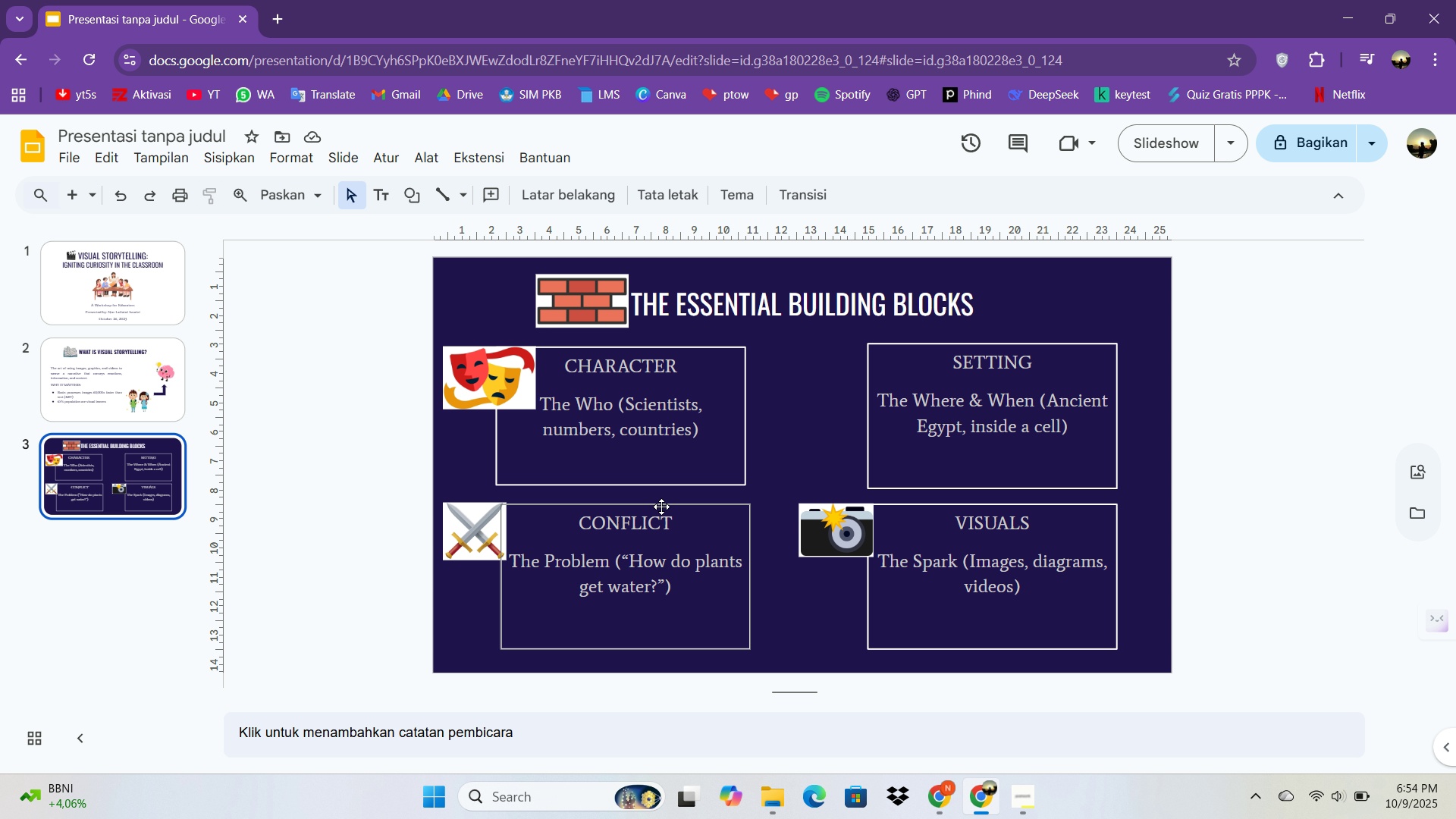 
left_click([669, 529])
 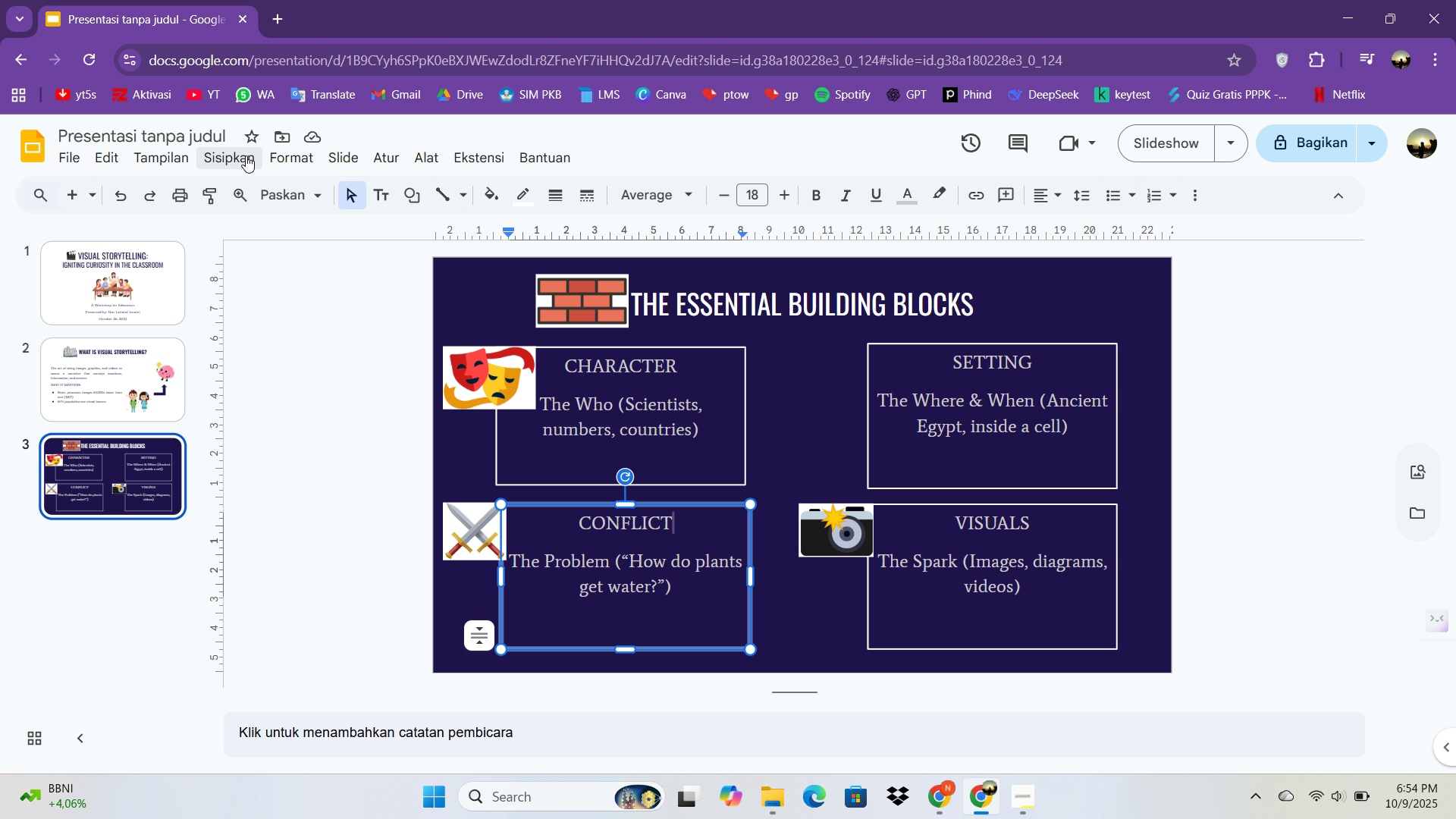 
left_click([249, 160])
 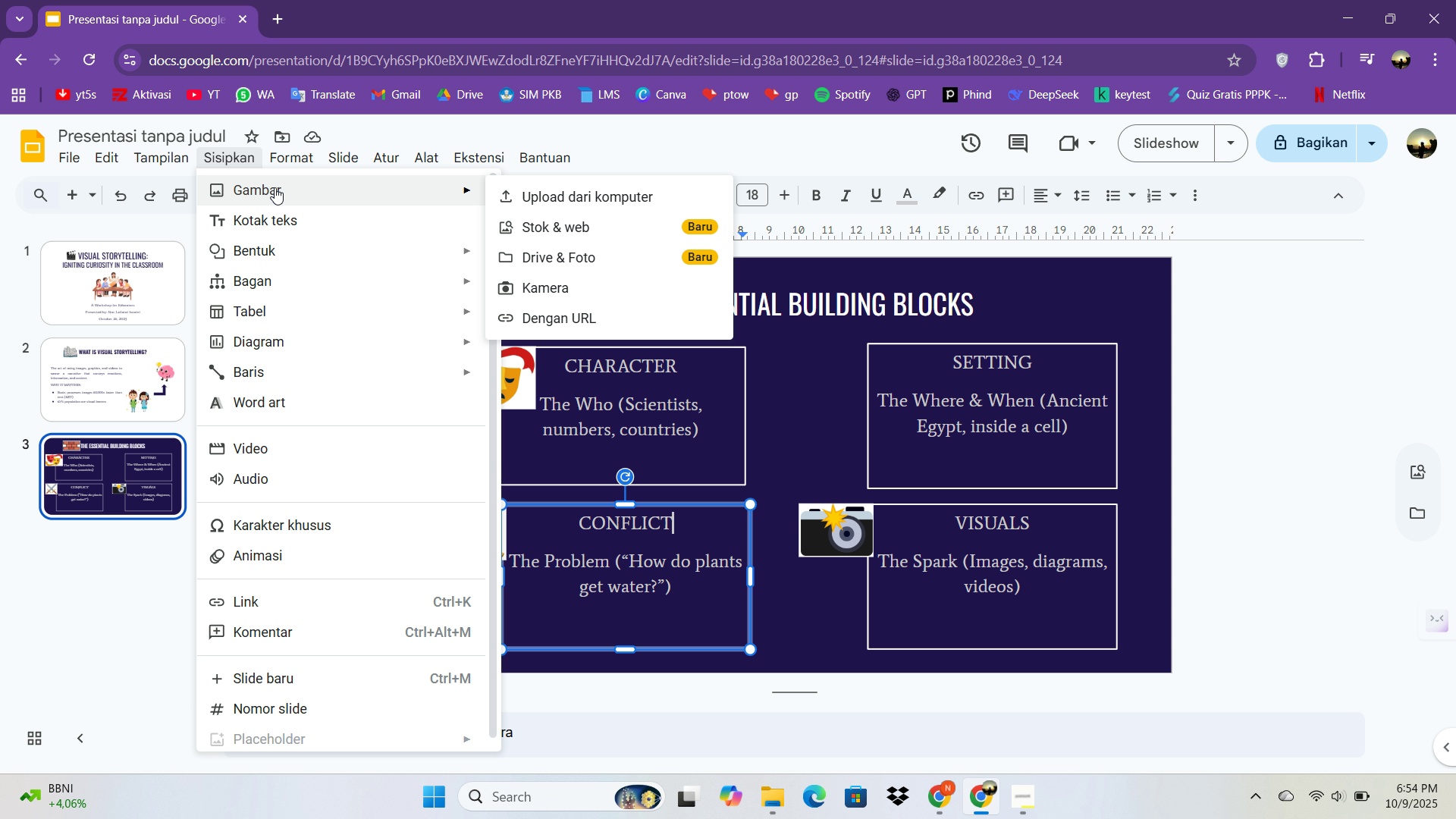 
left_click([275, 187])
 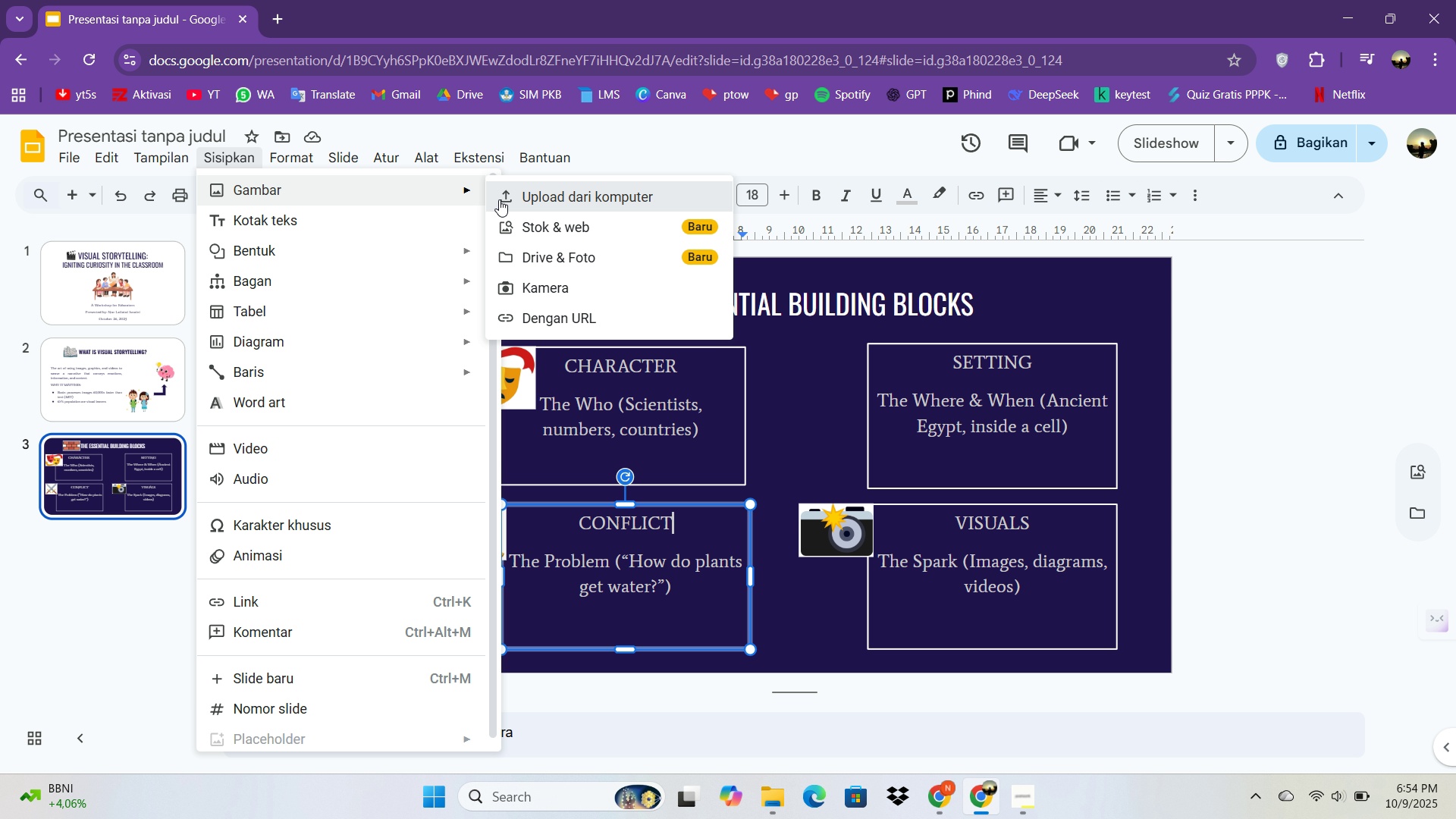 
left_click([499, 199])
 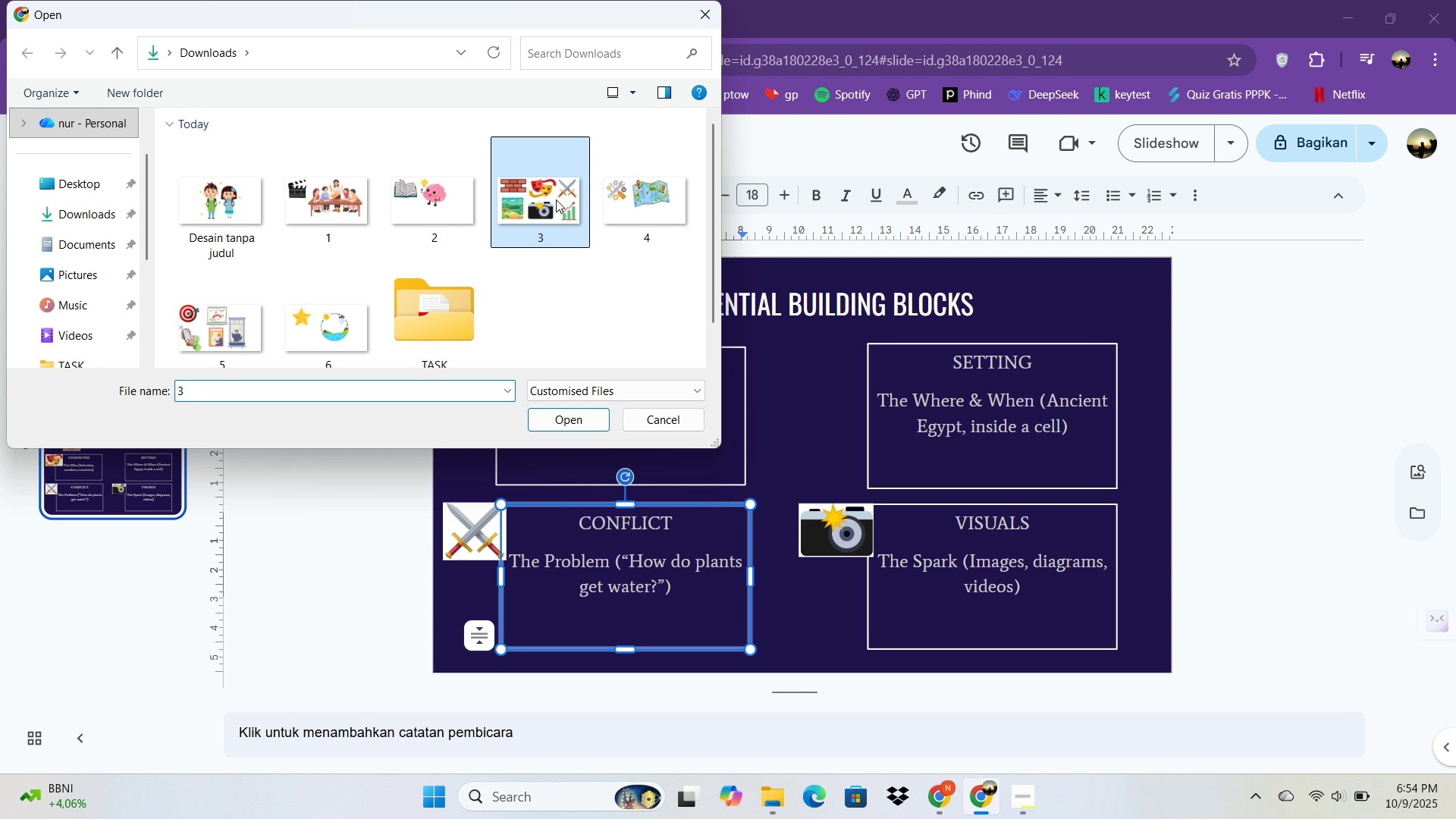 
double_click([556, 199])
 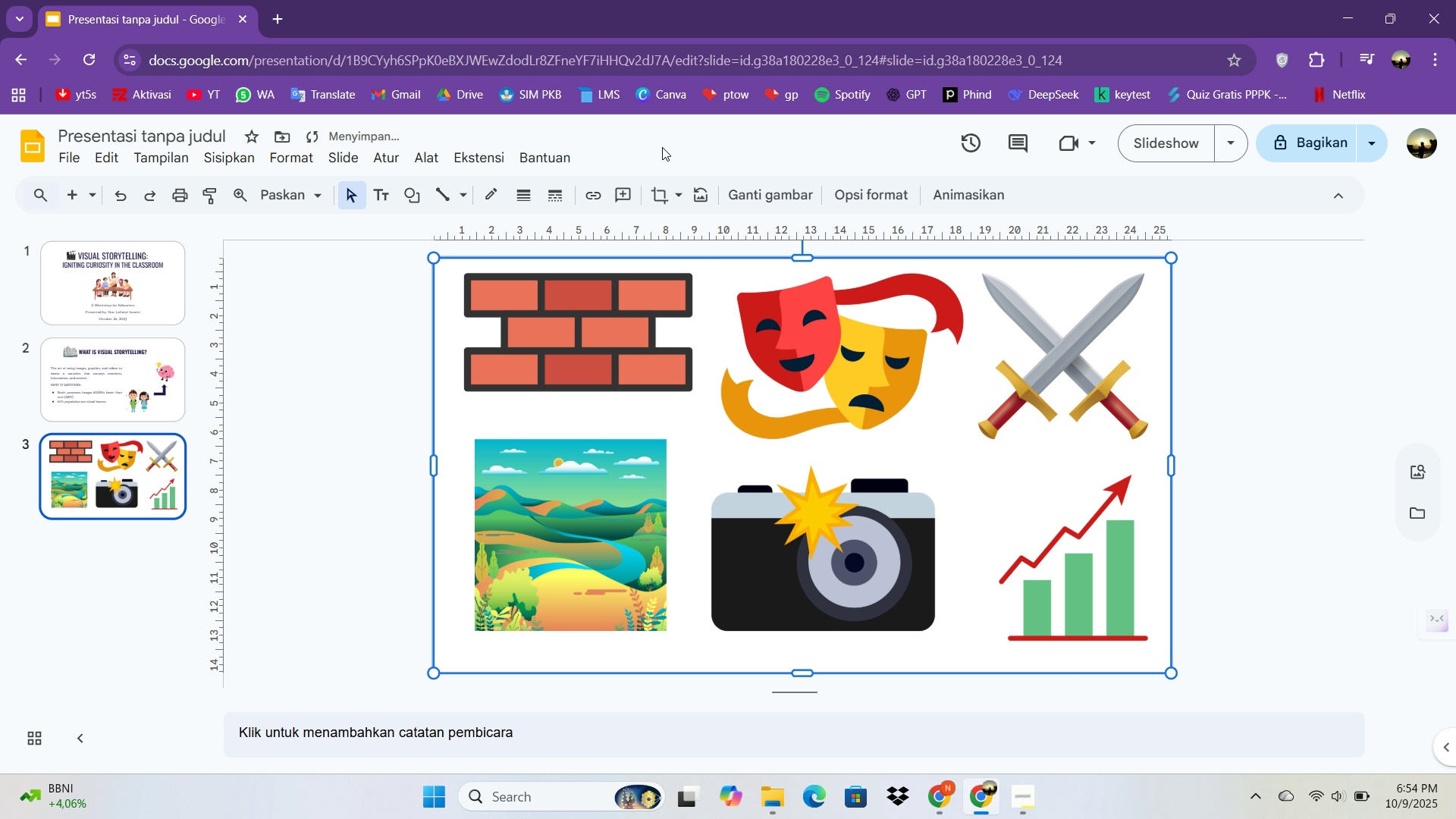 
left_click([664, 189])
 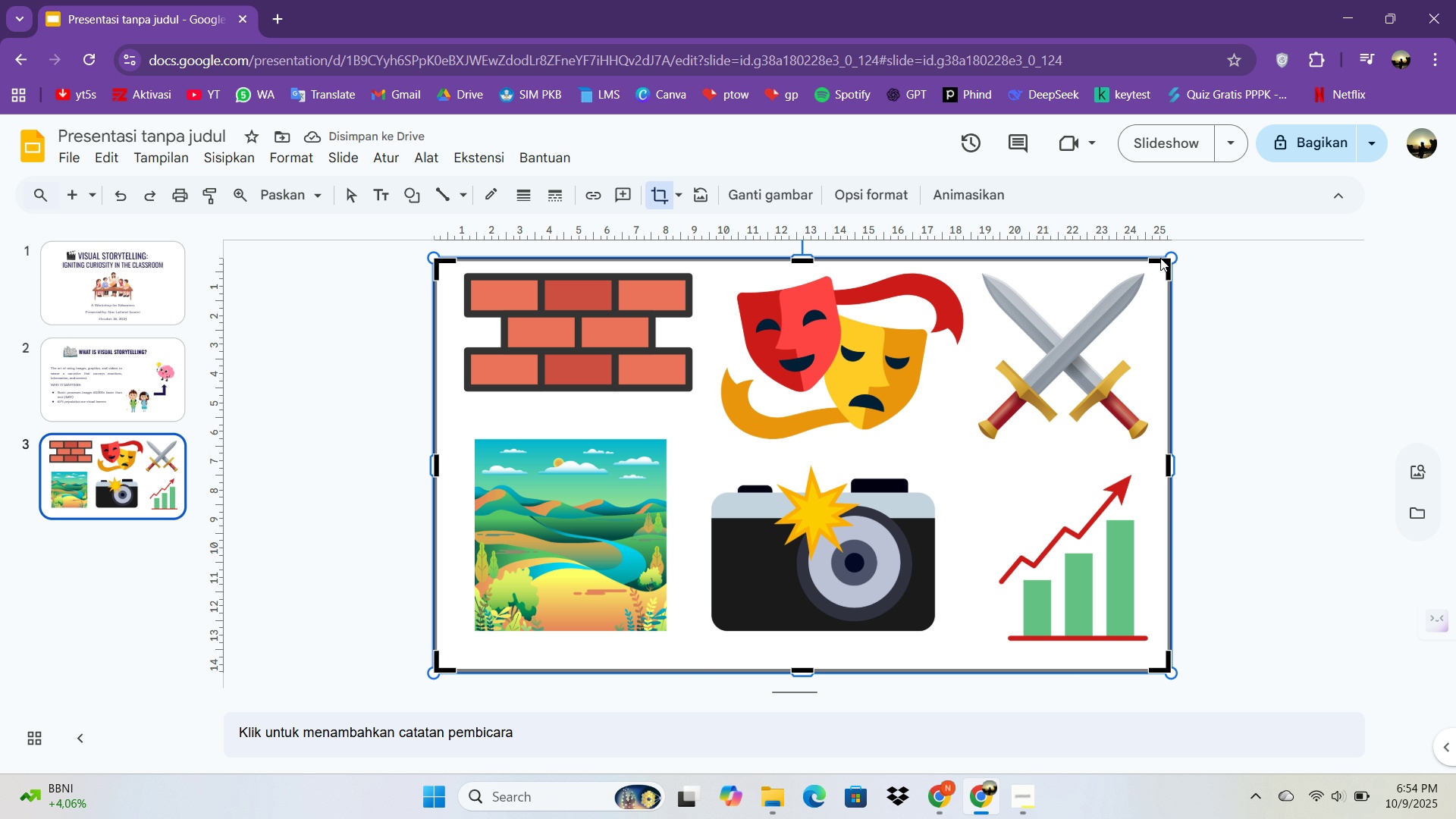 
left_click_drag(start_coordinate=[1166, 260], to_coordinate=[670, 435])
 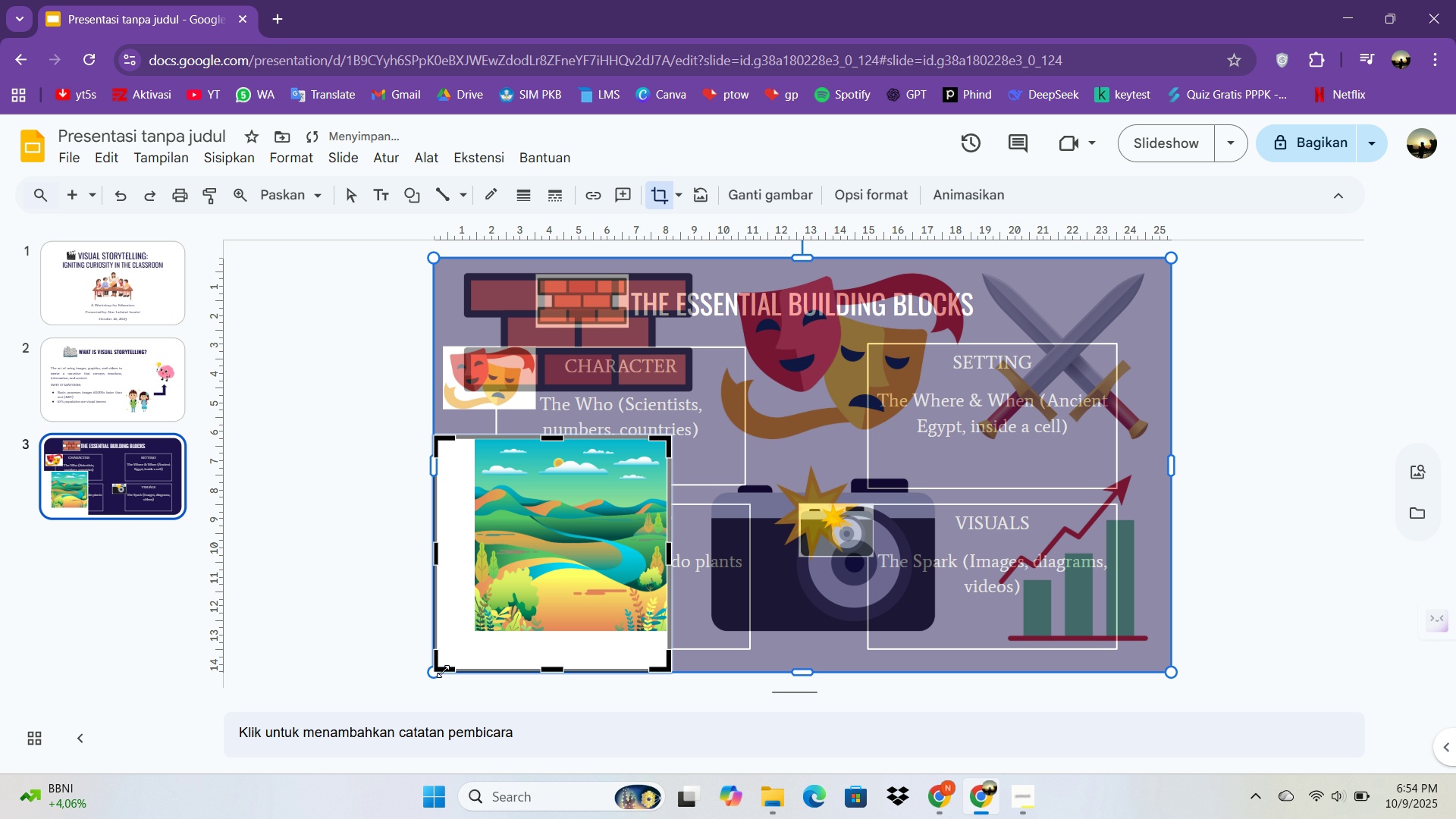 
left_click_drag(start_coordinate=[441, 670], to_coordinate=[475, 629])
 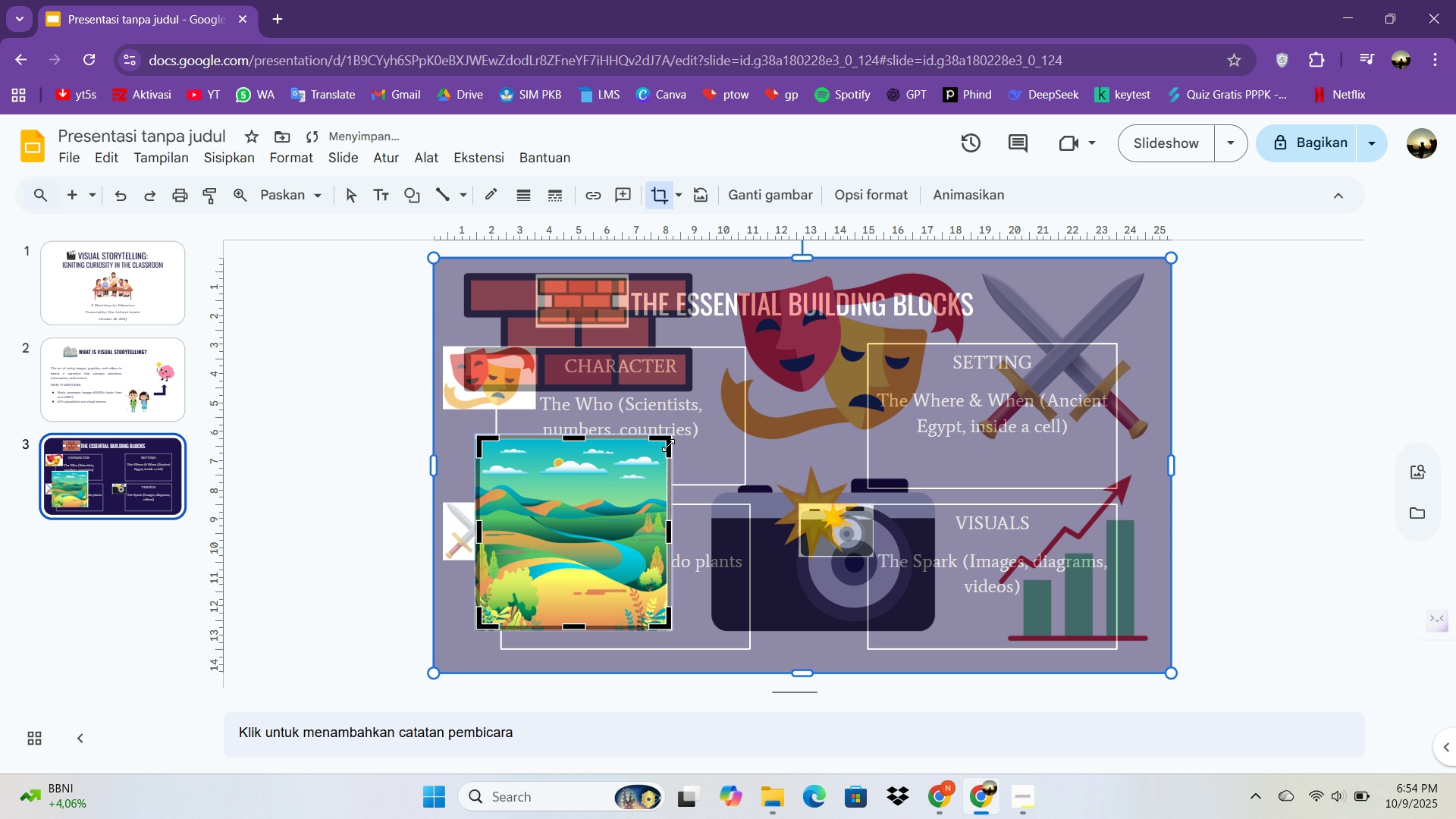 
left_click_drag(start_coordinate=[668, 442], to_coordinate=[661, 445])
 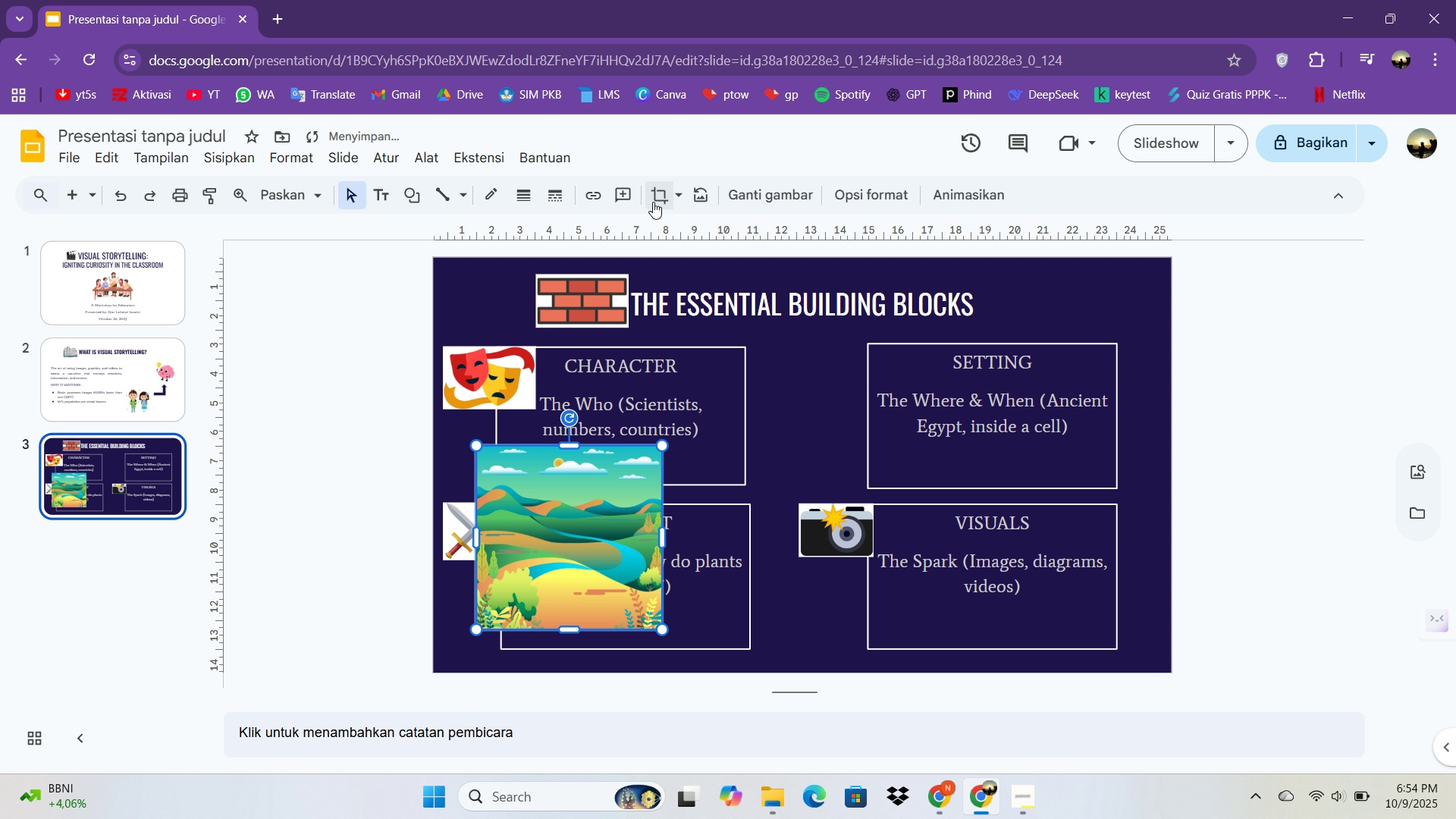 
left_click([653, 202])
 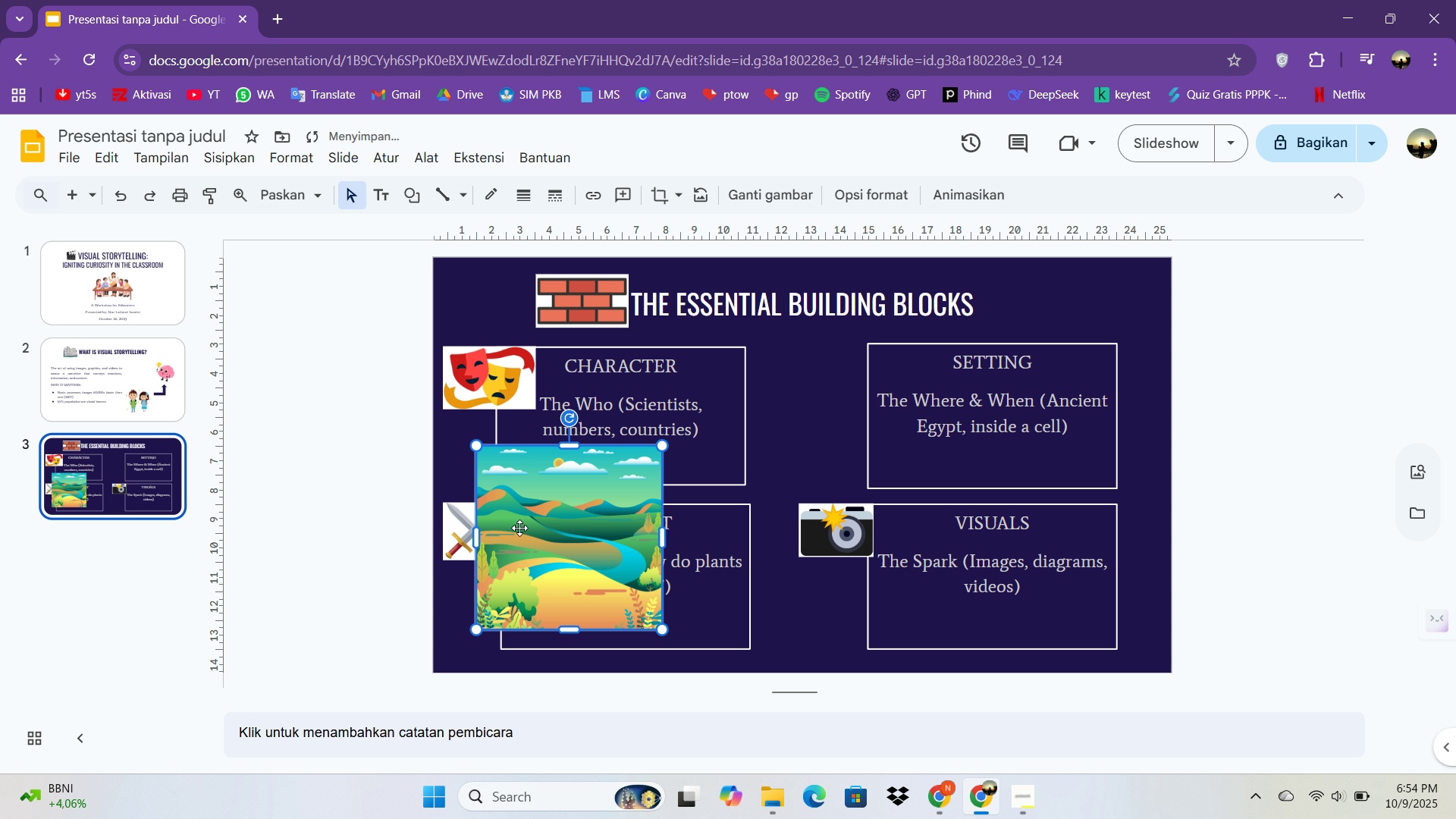 
left_click_drag(start_coordinate=[522, 532], to_coordinate=[696, 508])
 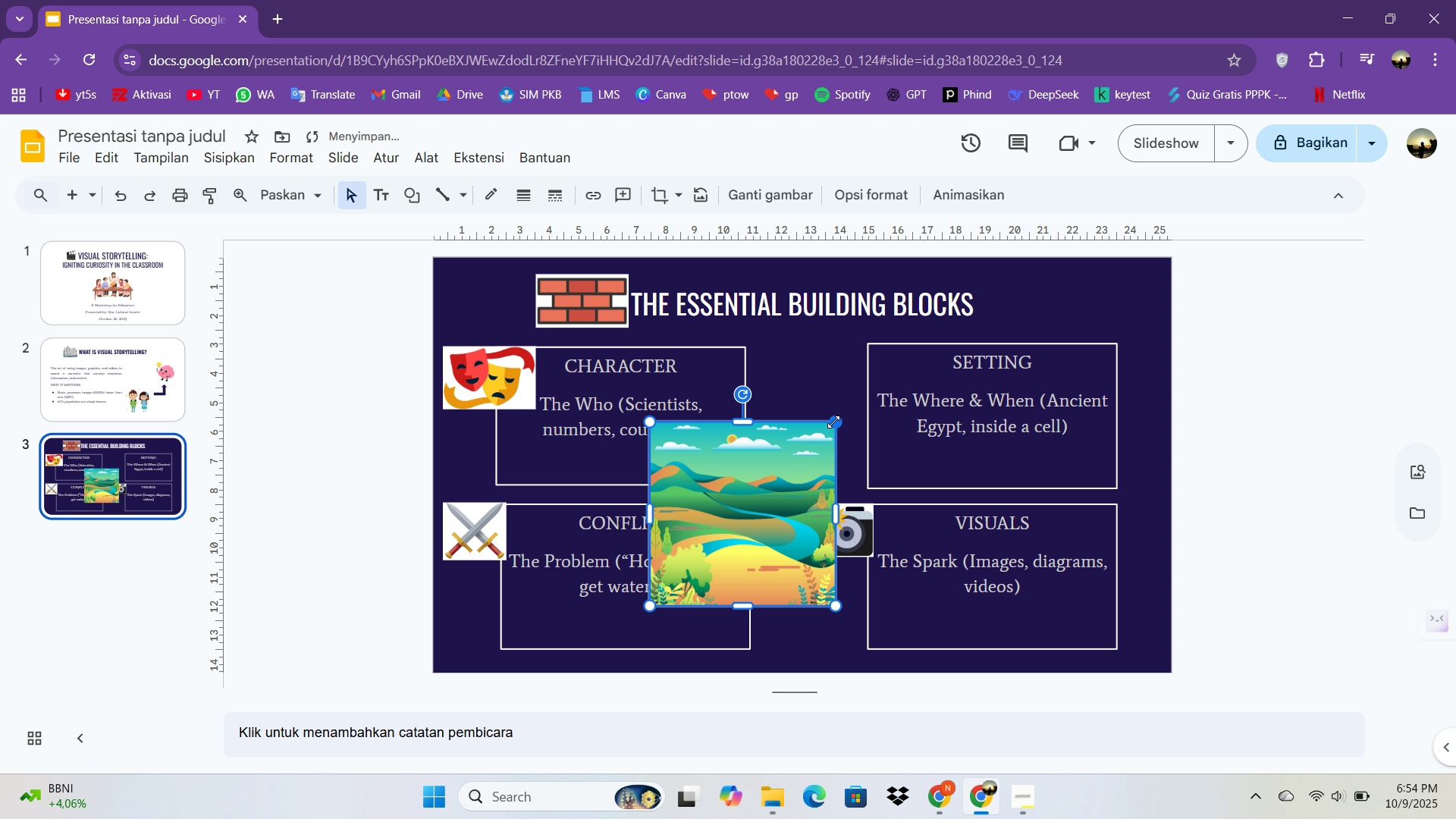 
left_click_drag(start_coordinate=[833, 422], to_coordinate=[706, 540])
 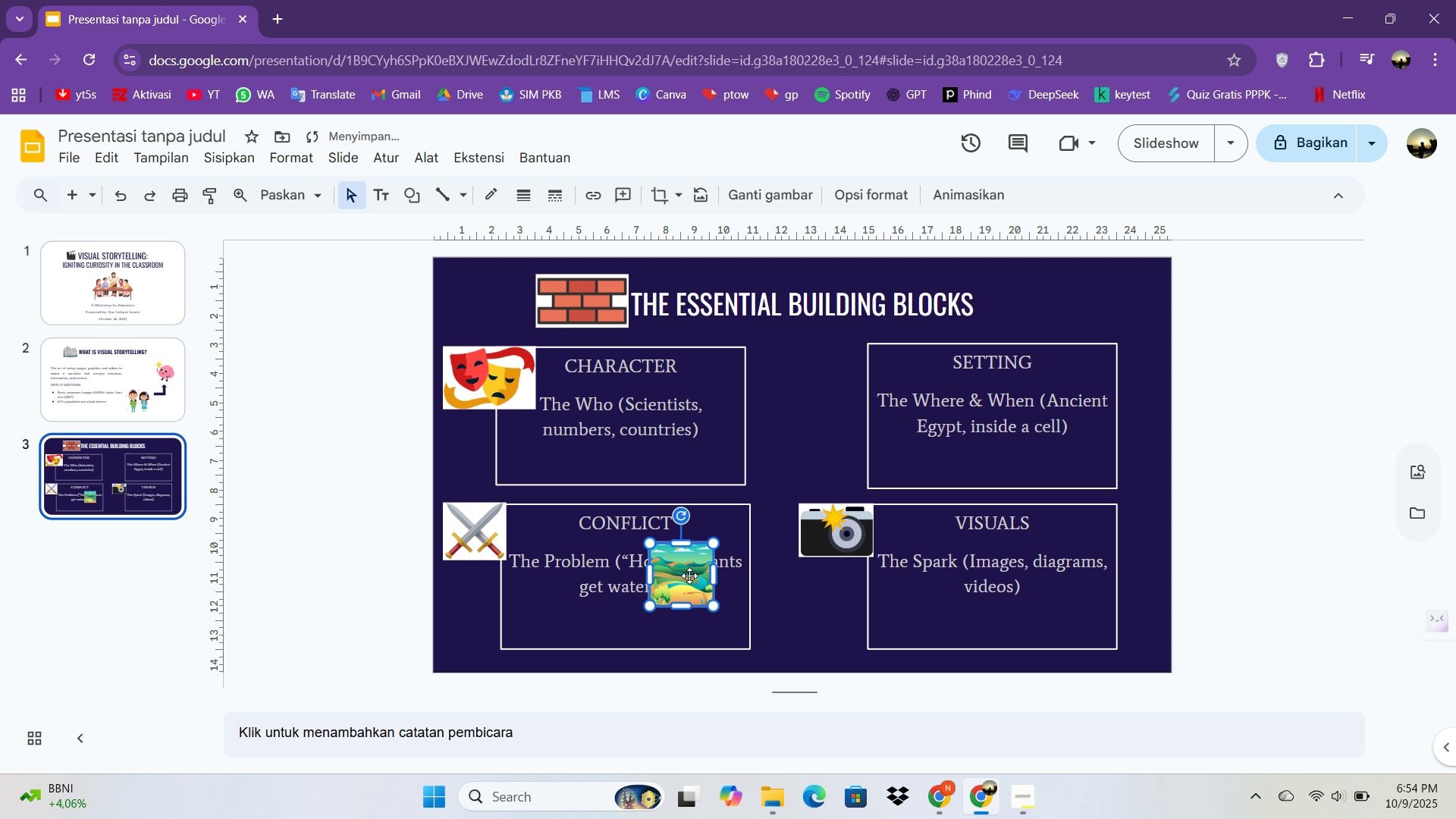 
left_click_drag(start_coordinate=[689, 576], to_coordinate=[850, 378])
 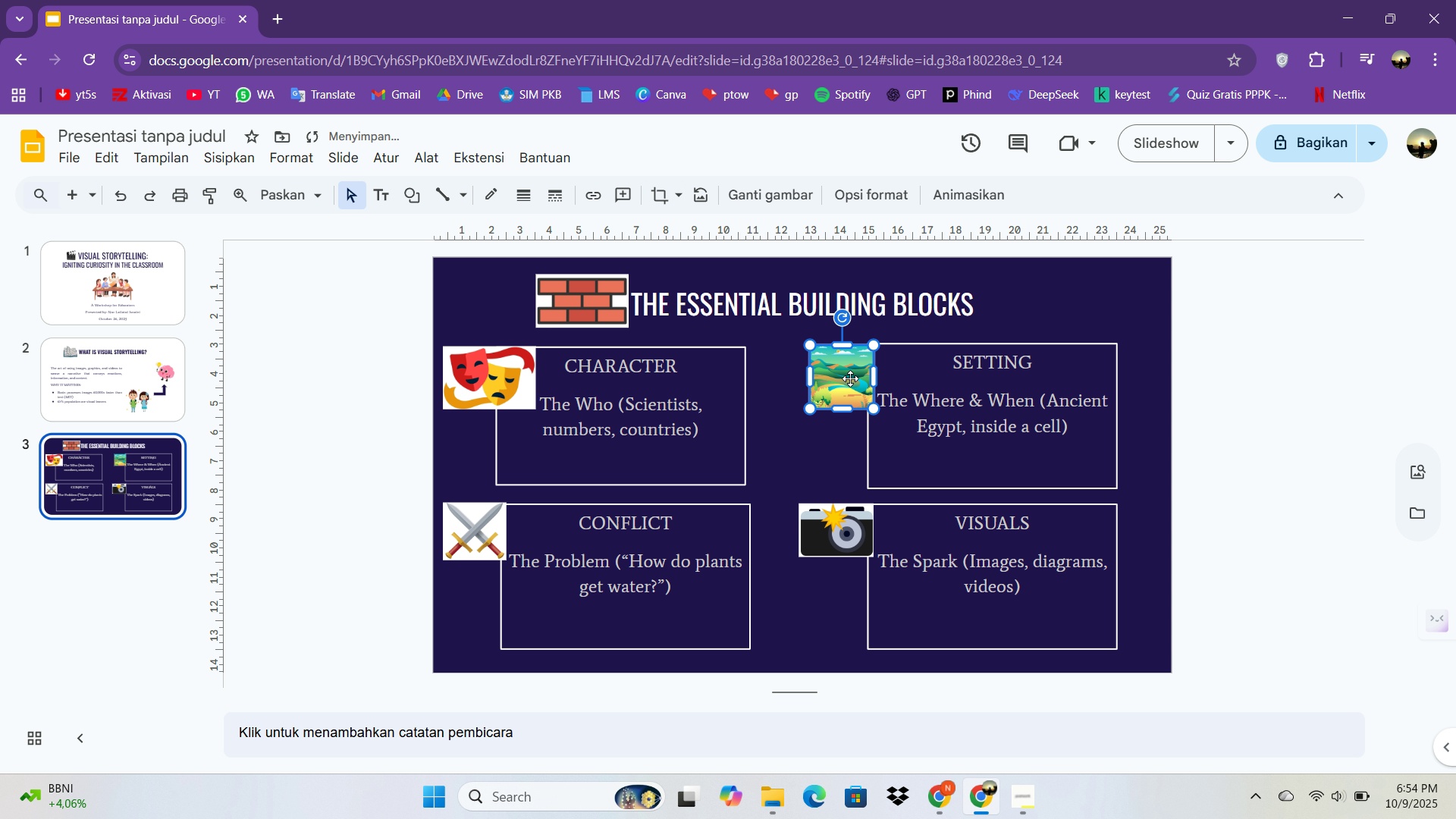 
key(ArrowUp)
 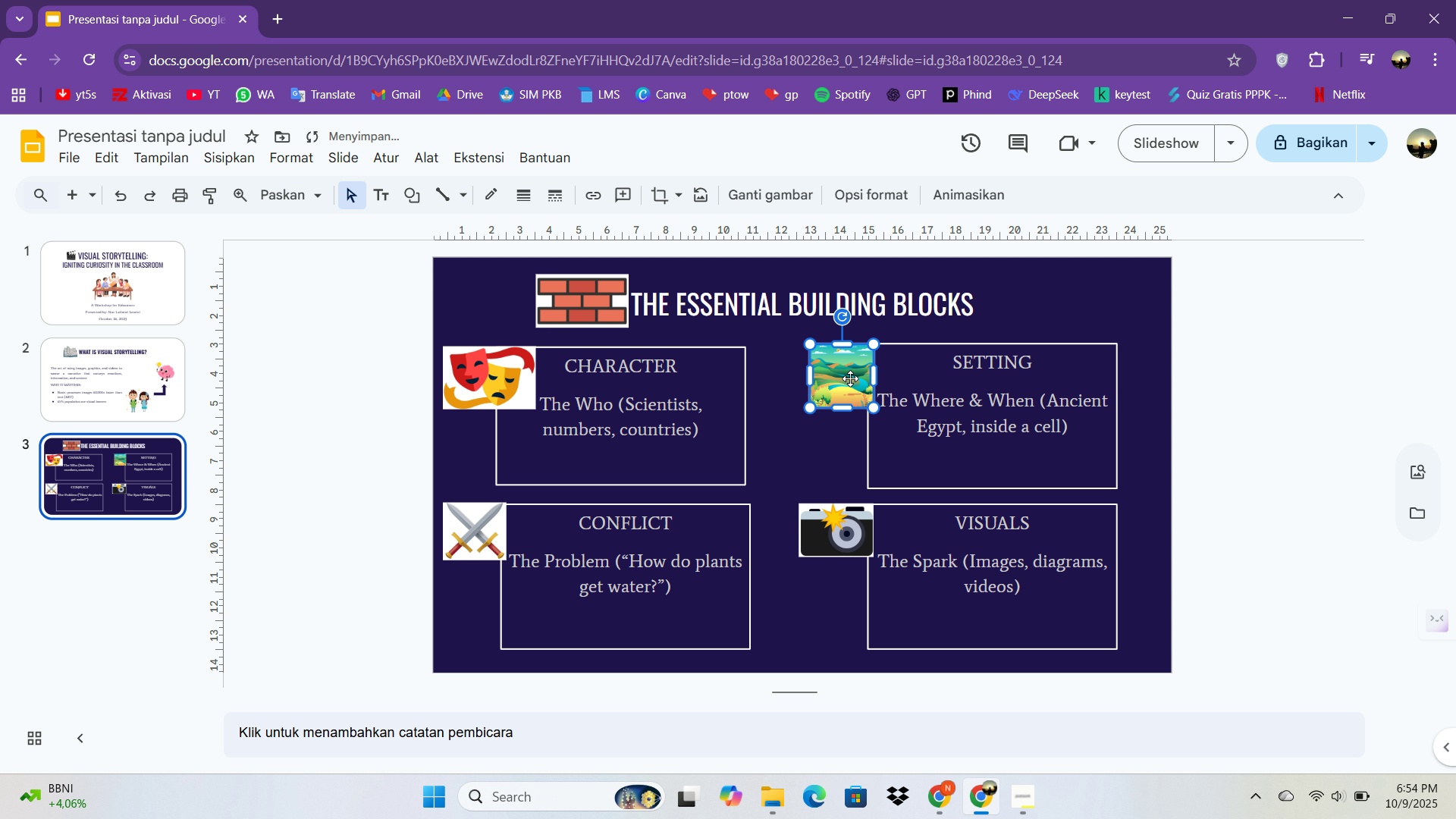 
key(ArrowUp)
 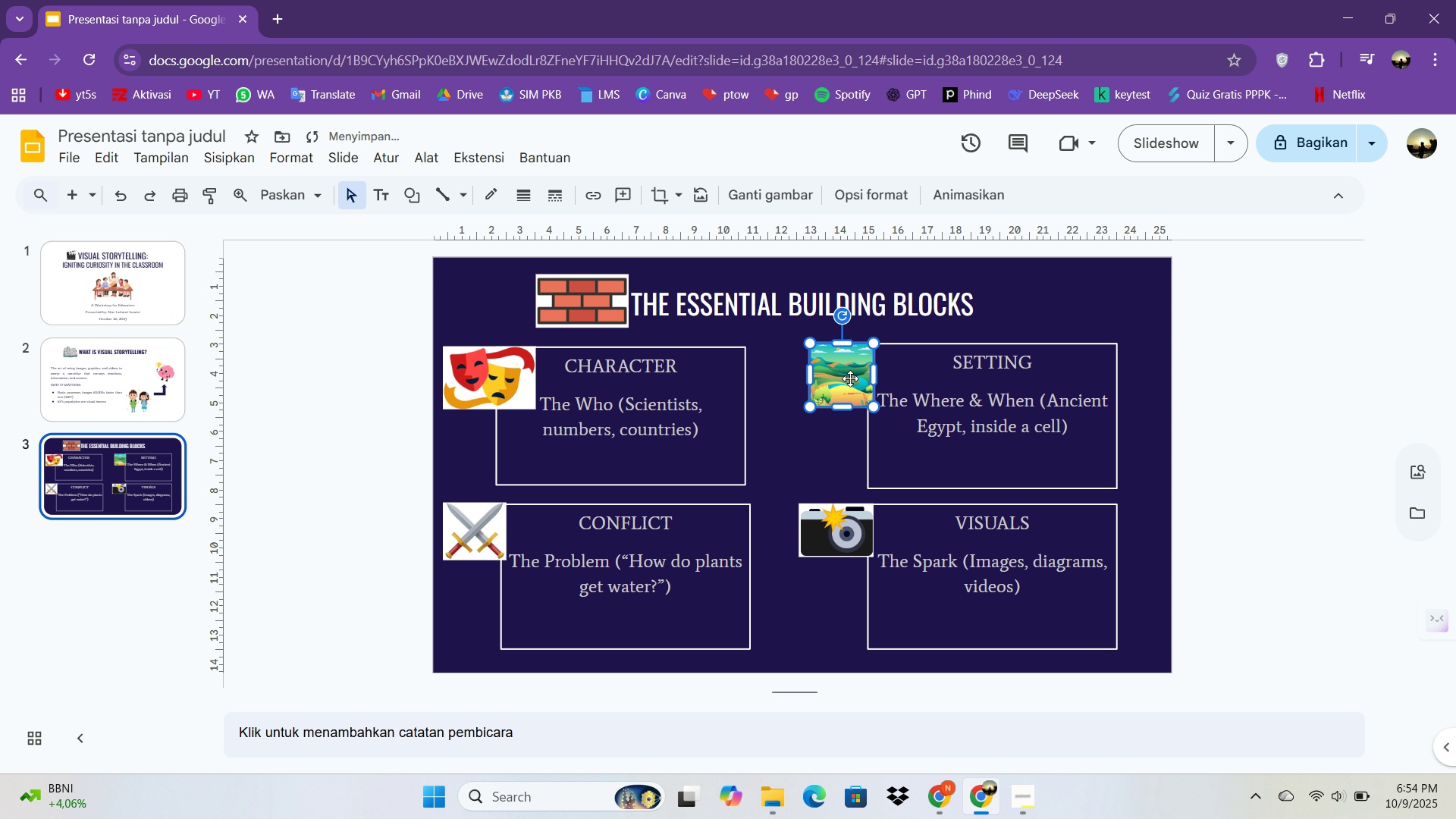 
key(ArrowUp)
 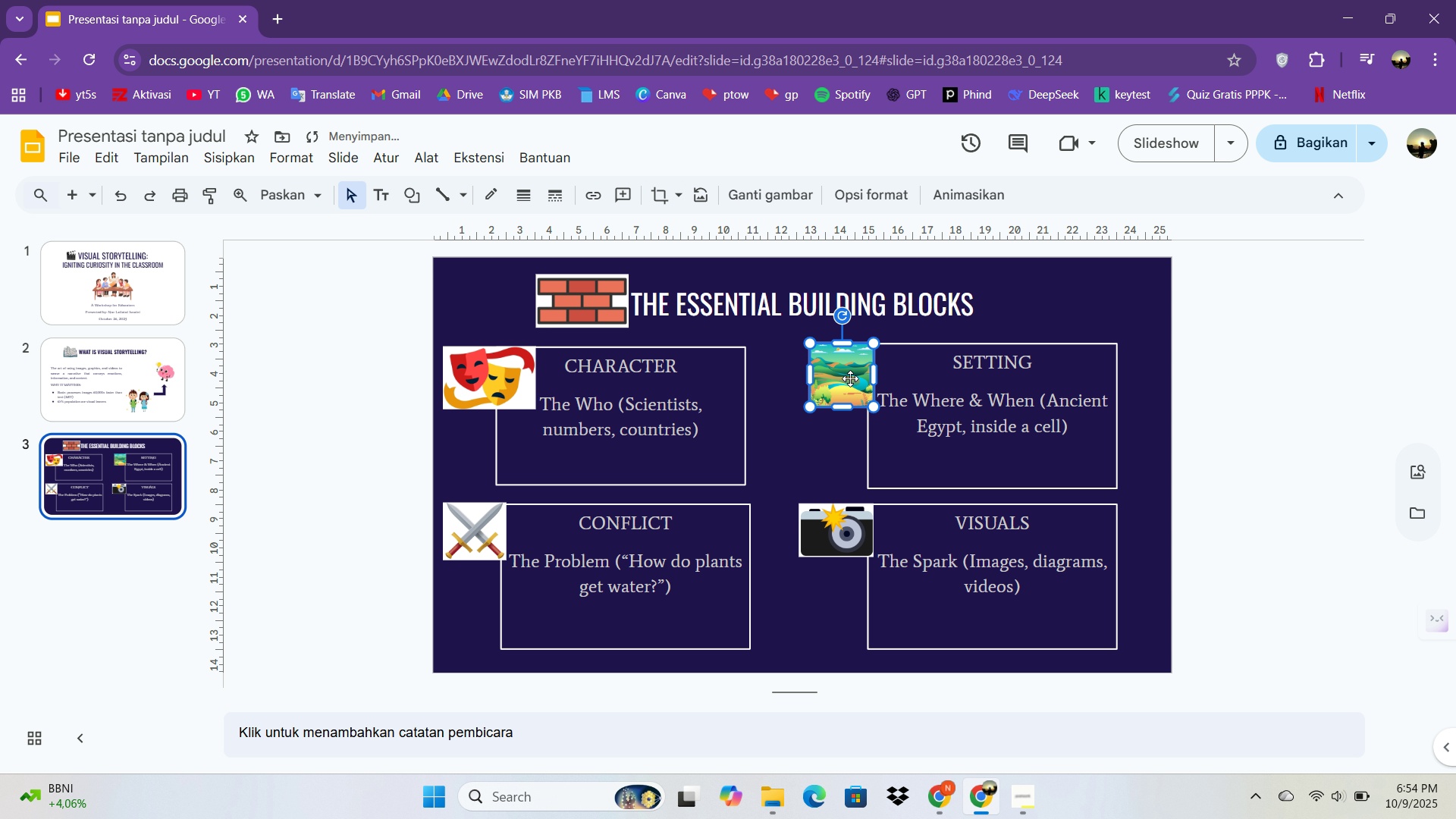 
key(Insert)
 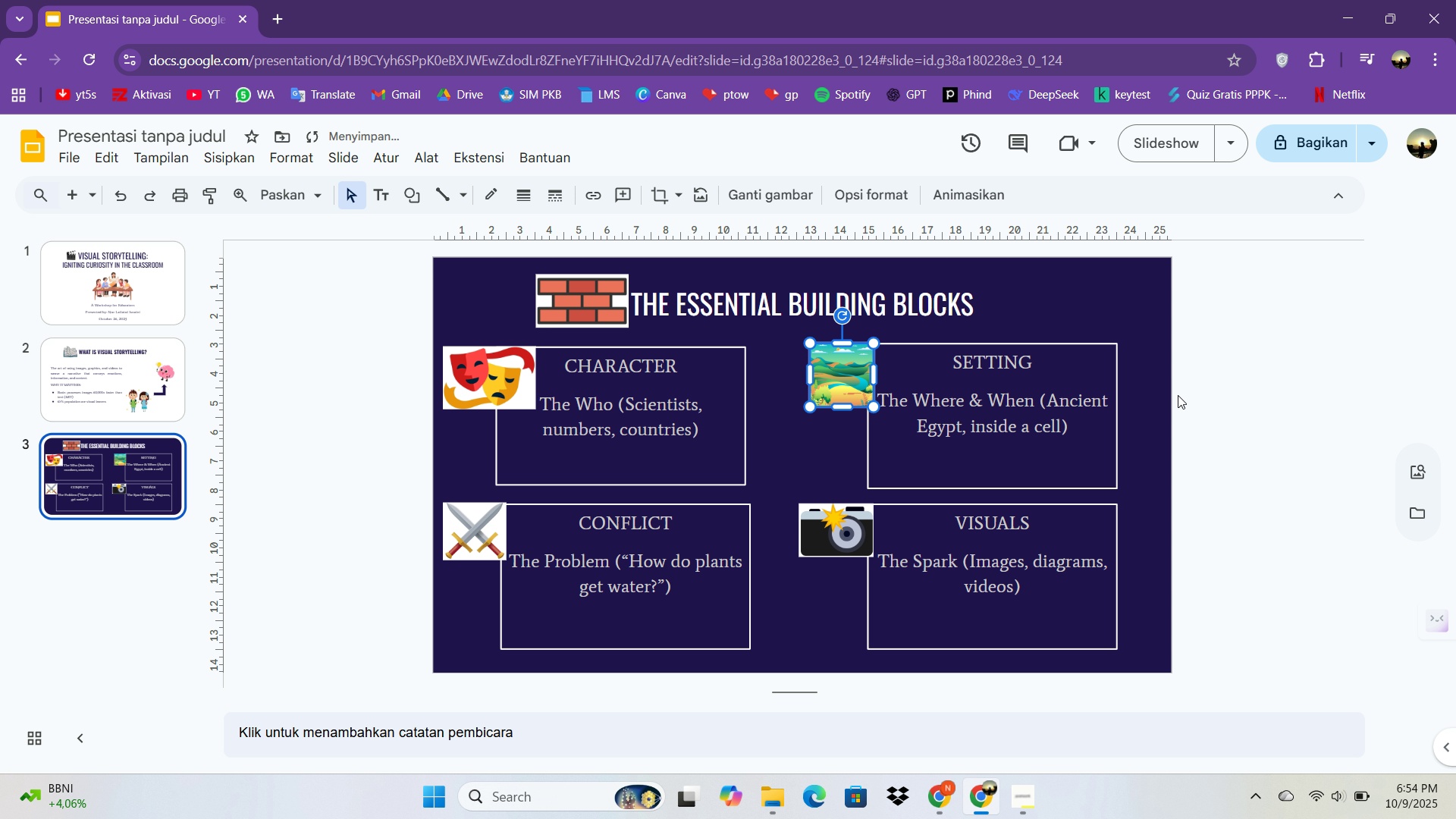 
left_click([1274, 396])
 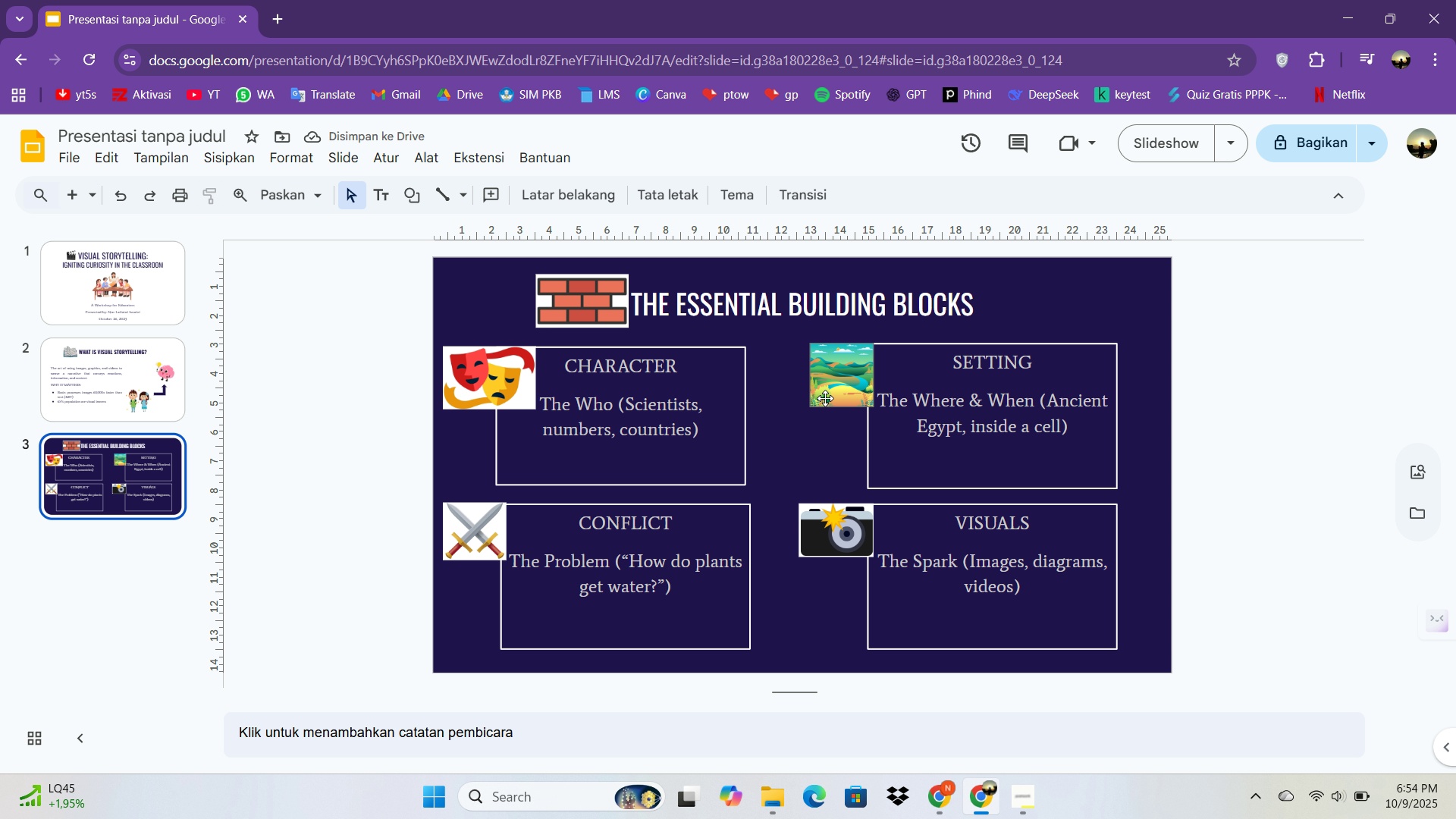 
left_click([825, 398])
 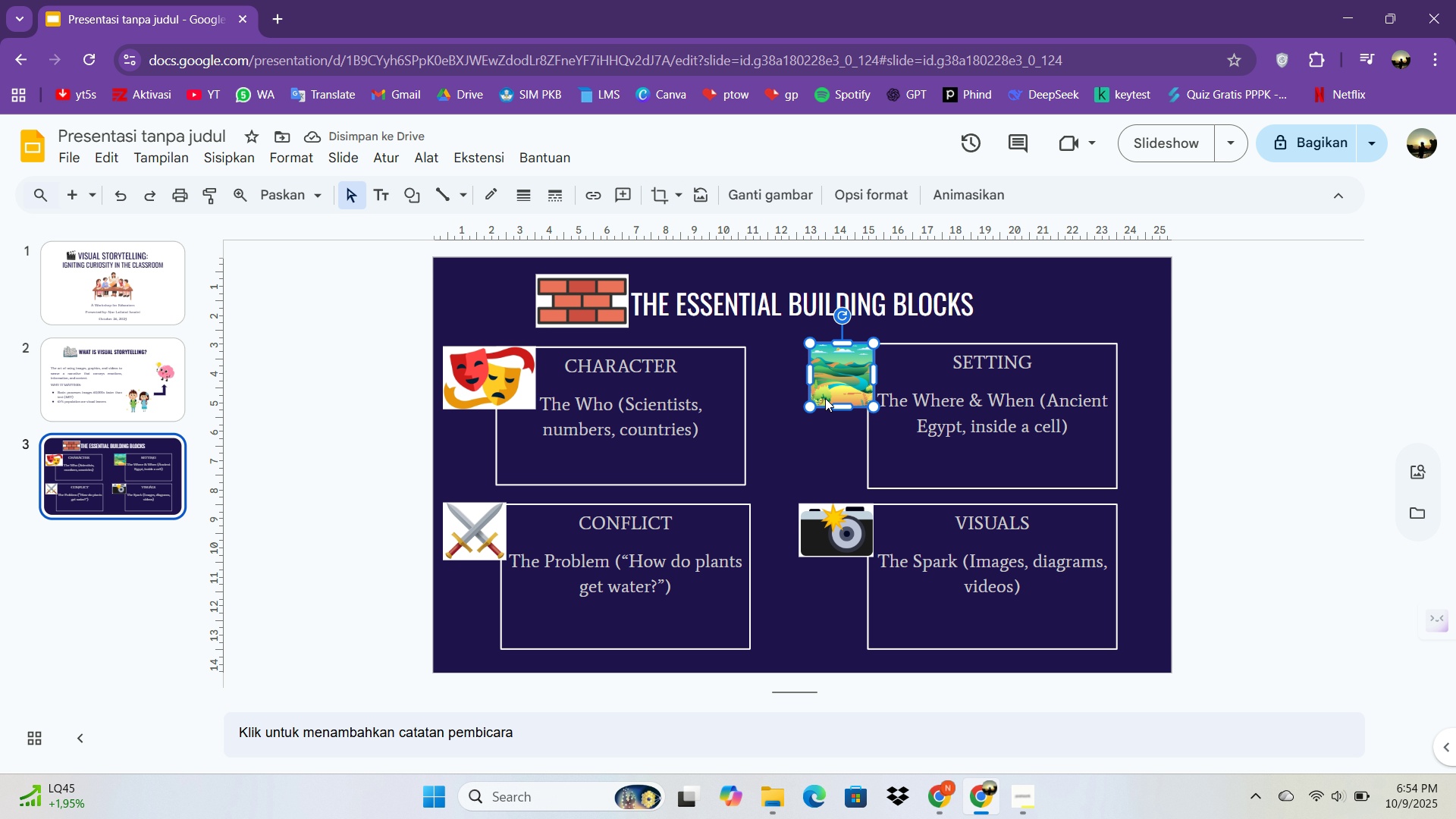 
left_click([1282, 394])
 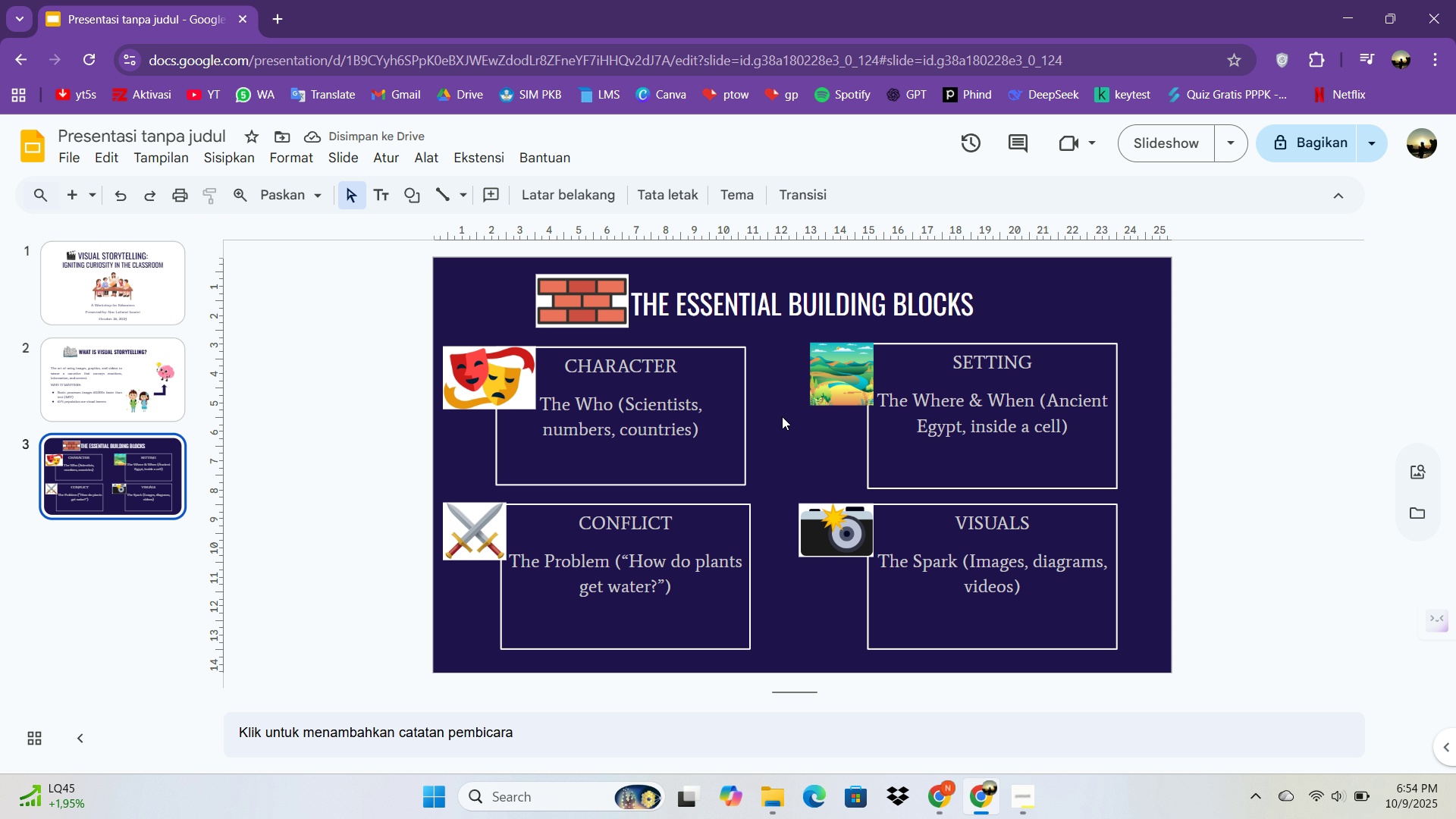 
left_click([833, 372])
 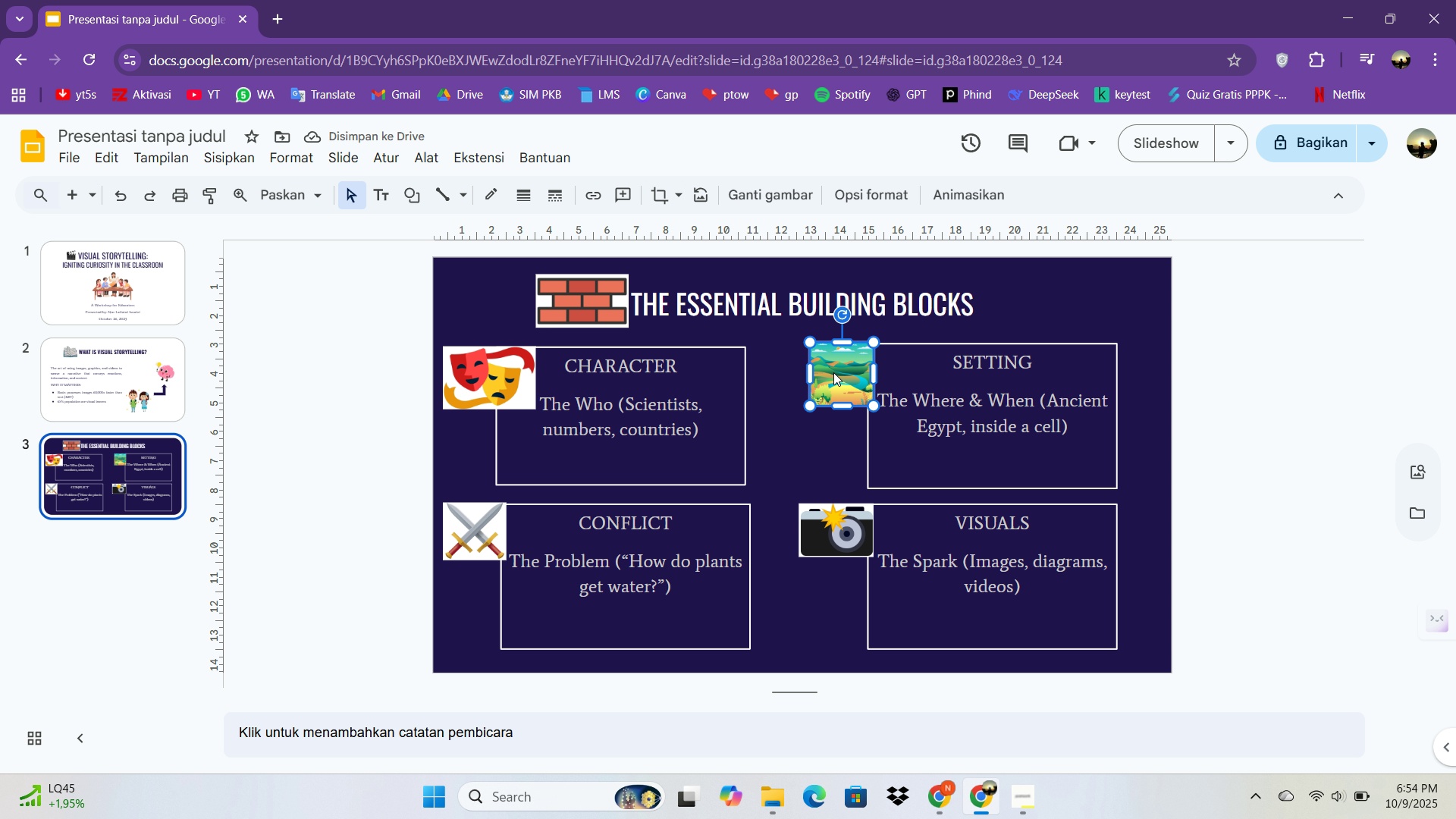 
key(ArrowLeft)
 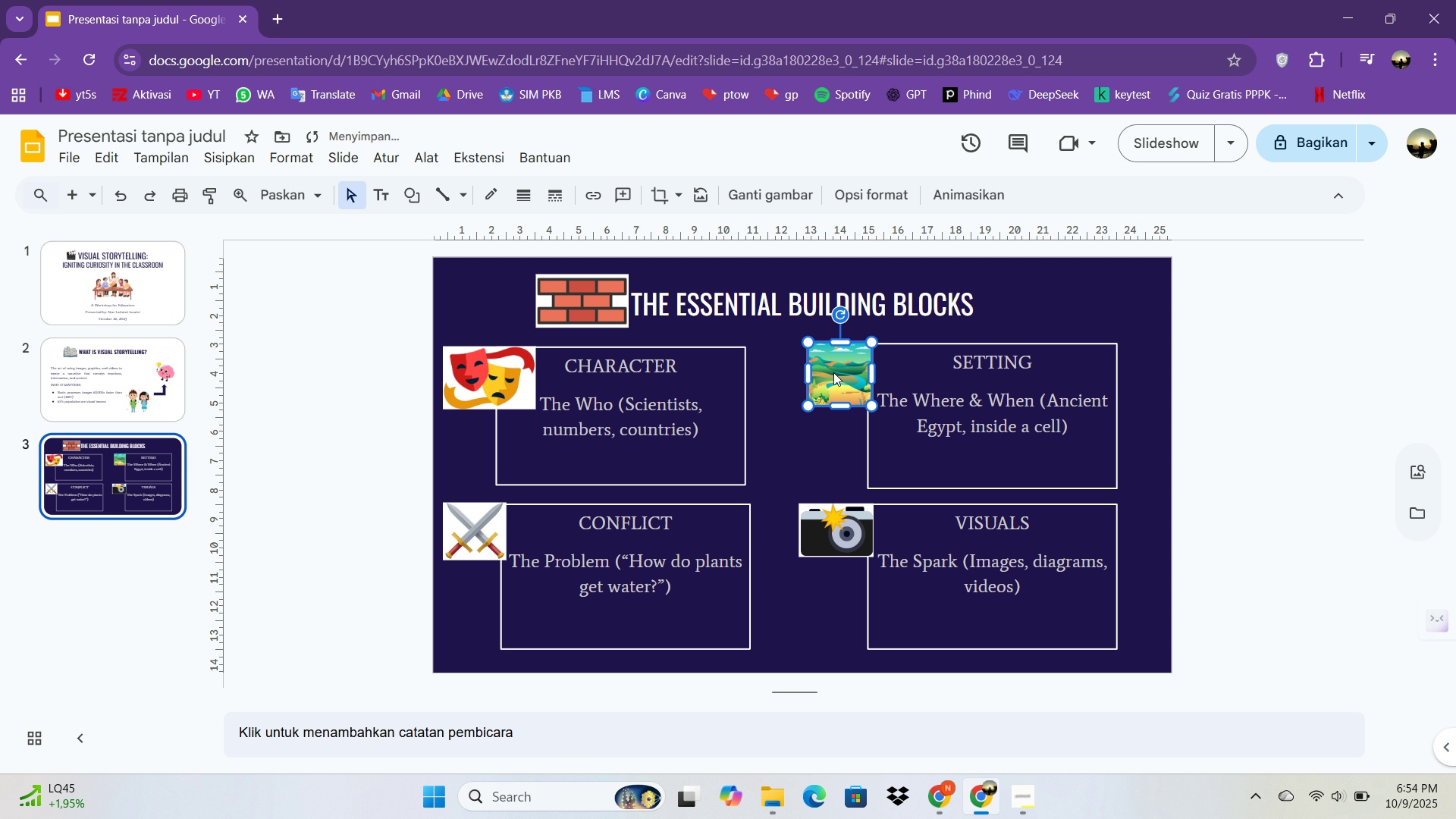 
key(ArrowLeft)
 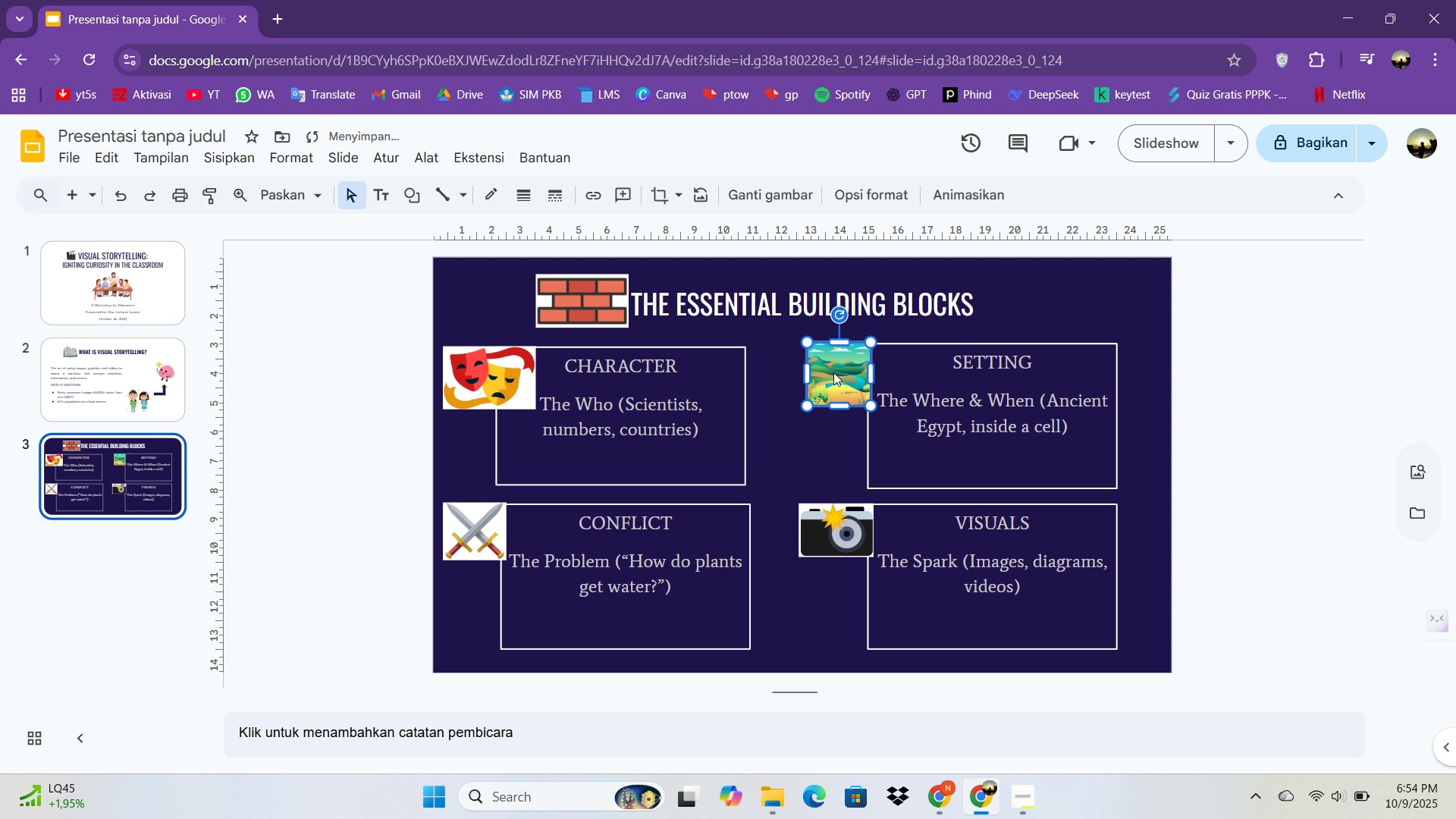 
key(ArrowLeft)
 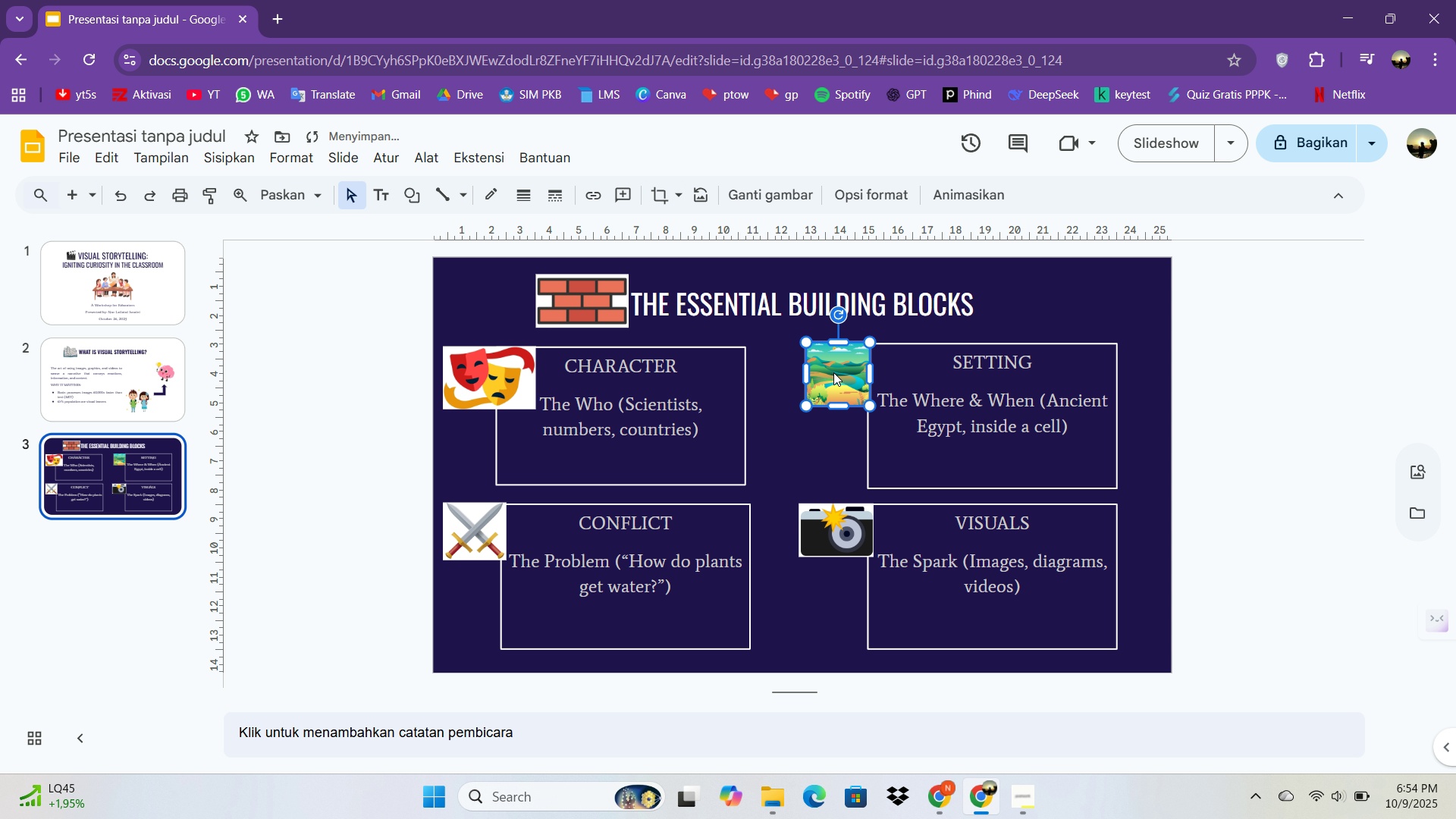 
key(ArrowLeft)
 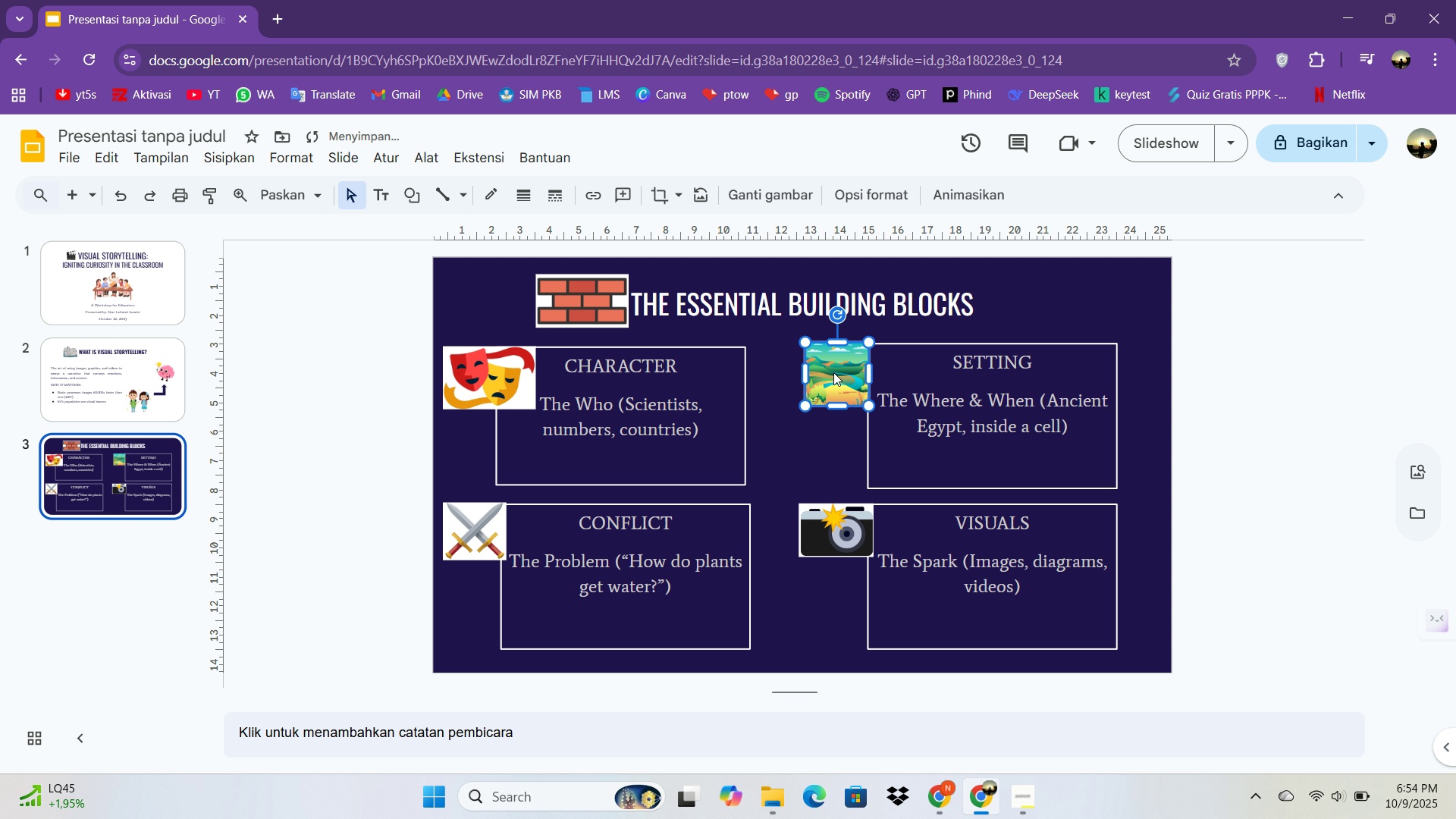 
key(ArrowLeft)
 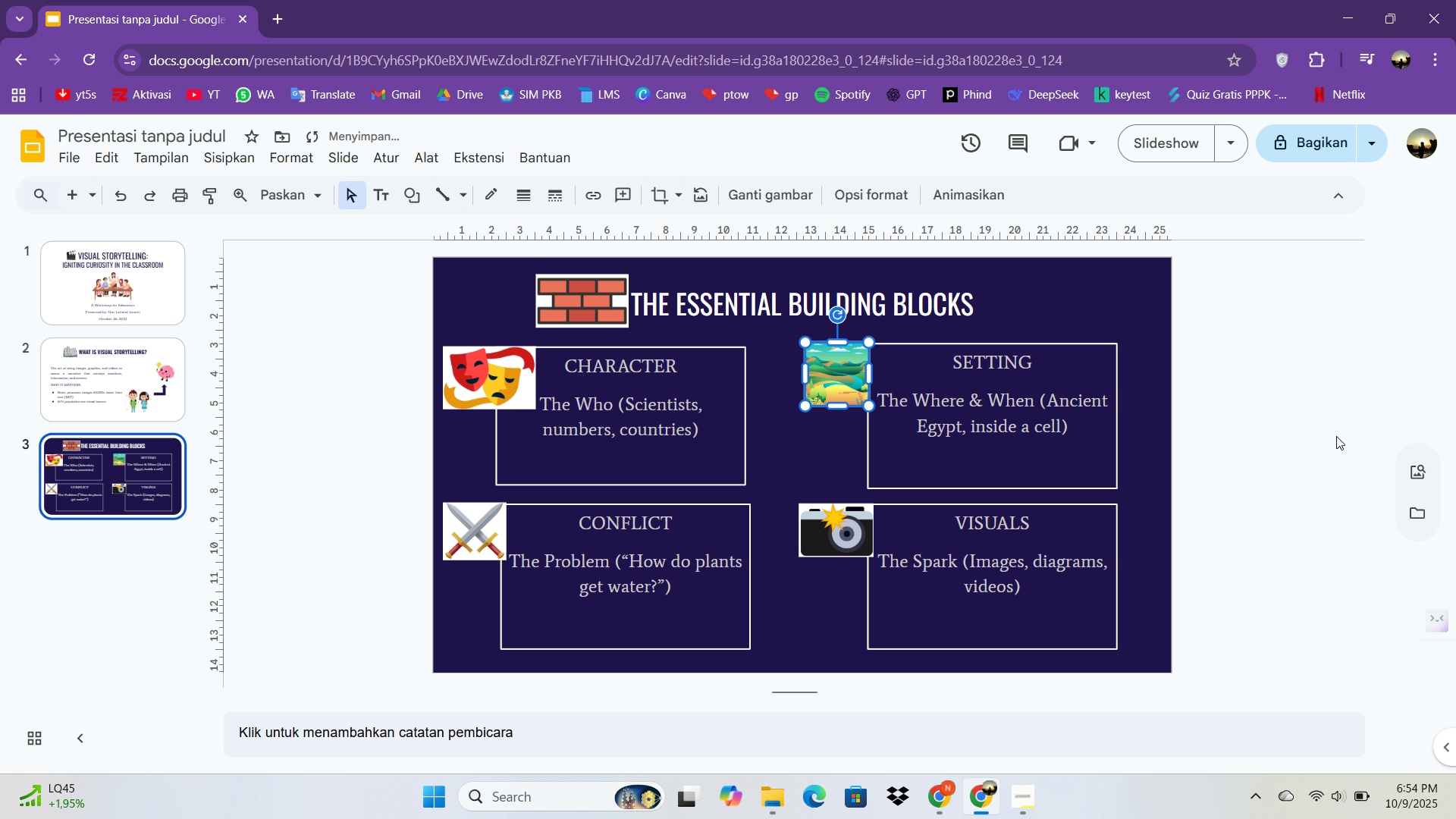 
left_click([1336, 436])
 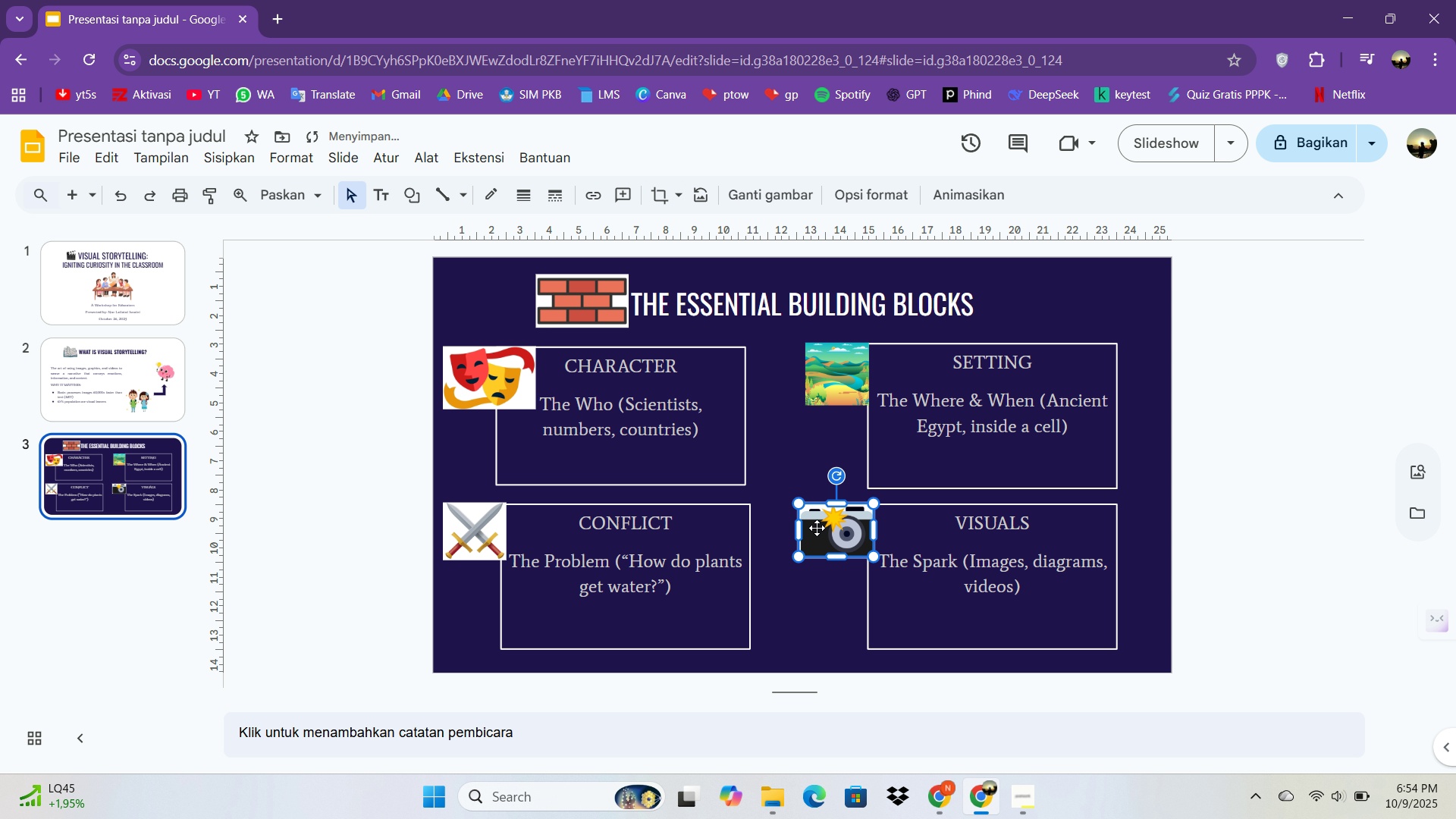 
left_click([817, 528])
 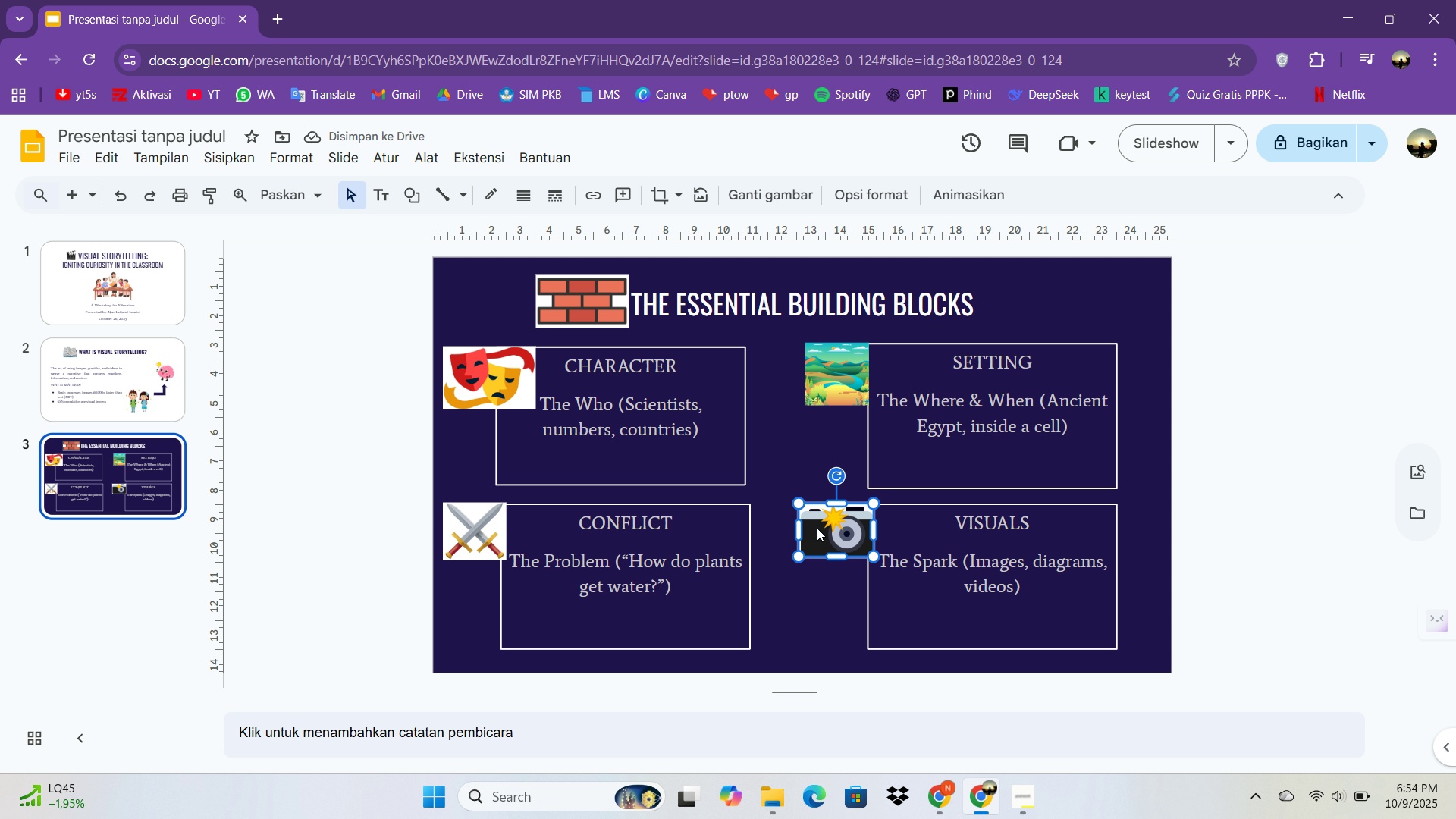 
key(ArrowLeft)
 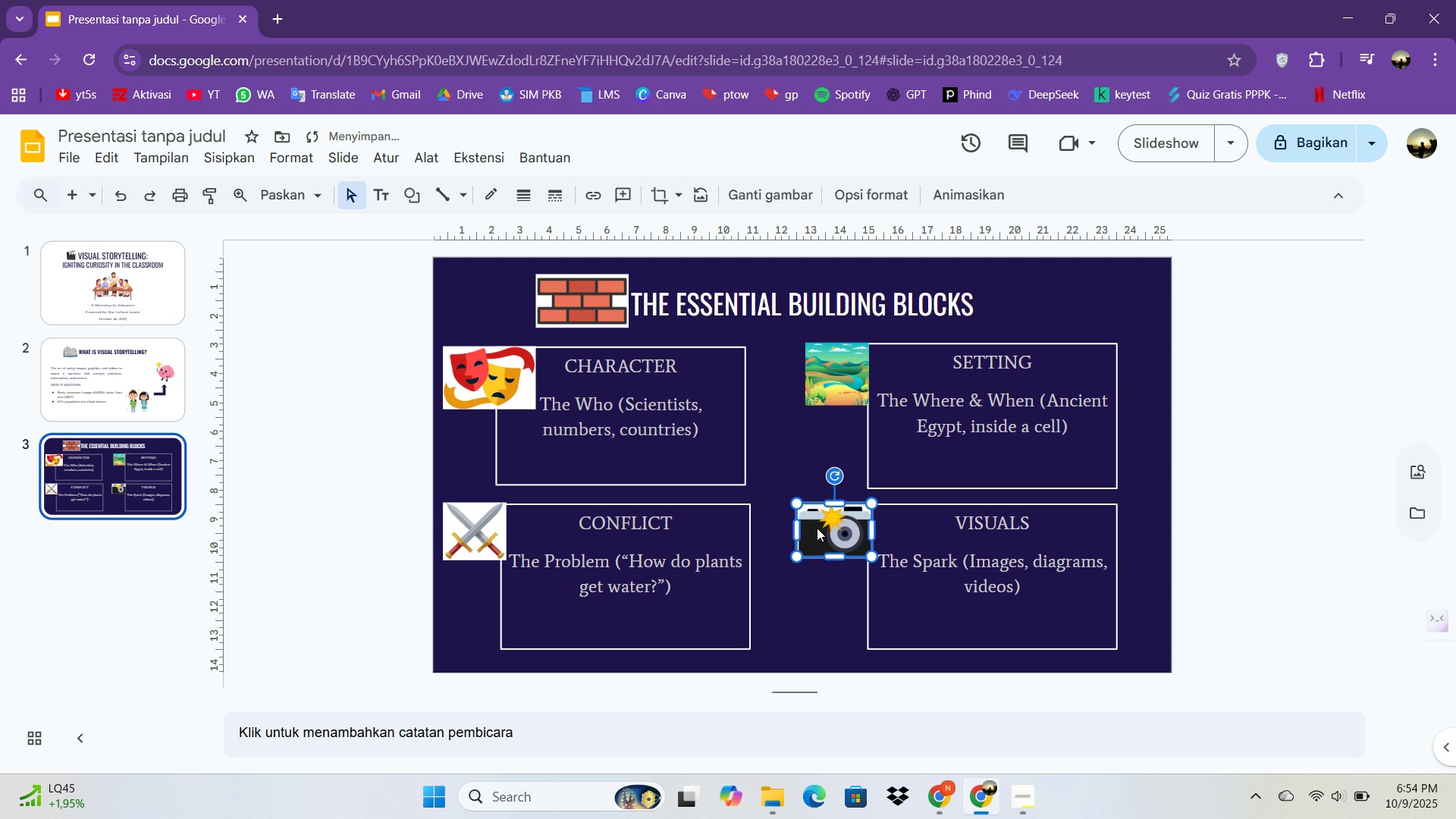 
key(ArrowLeft)
 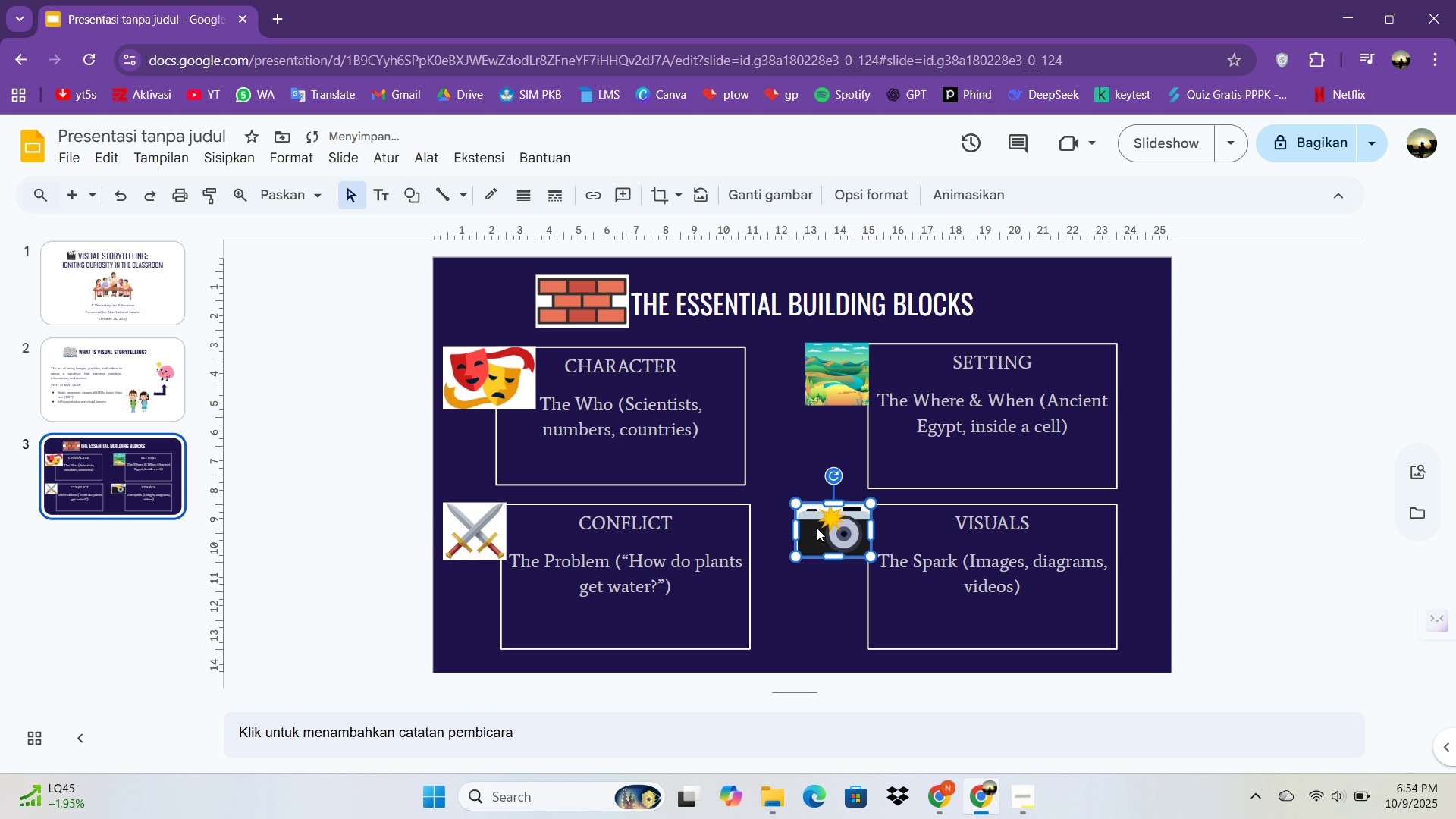 
key(ArrowLeft)
 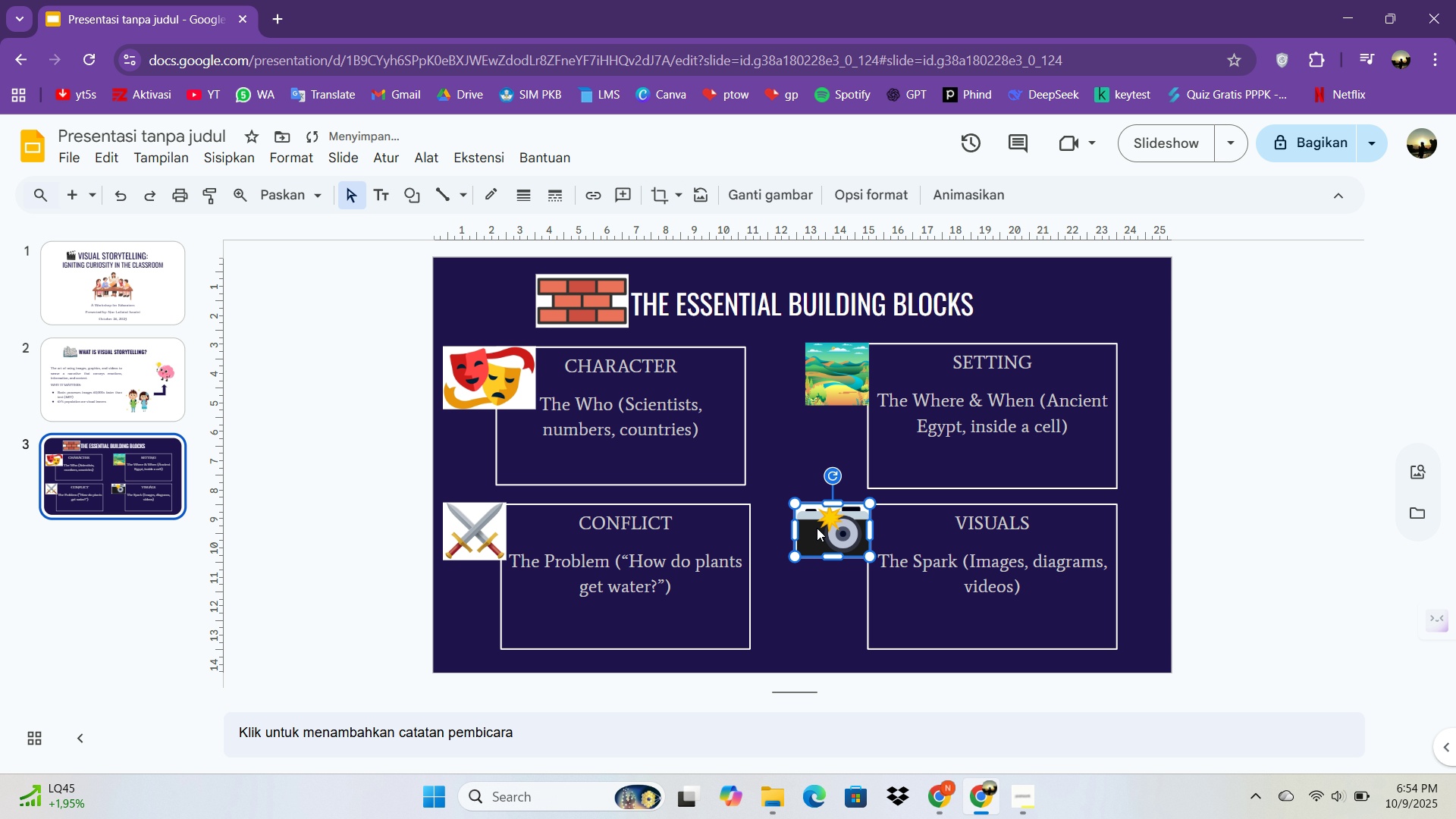 
key(ArrowLeft)
 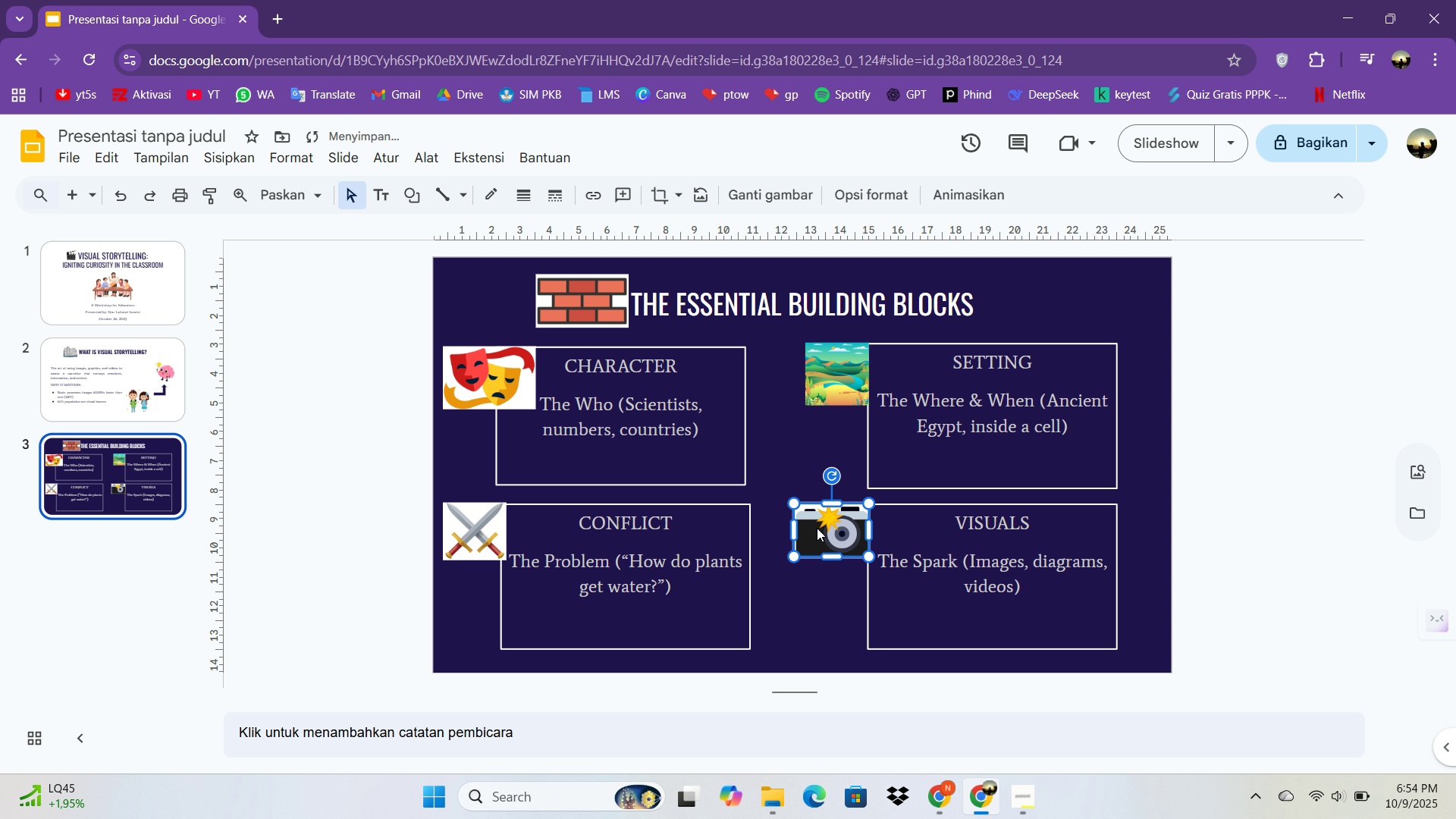 
key(ArrowLeft)
 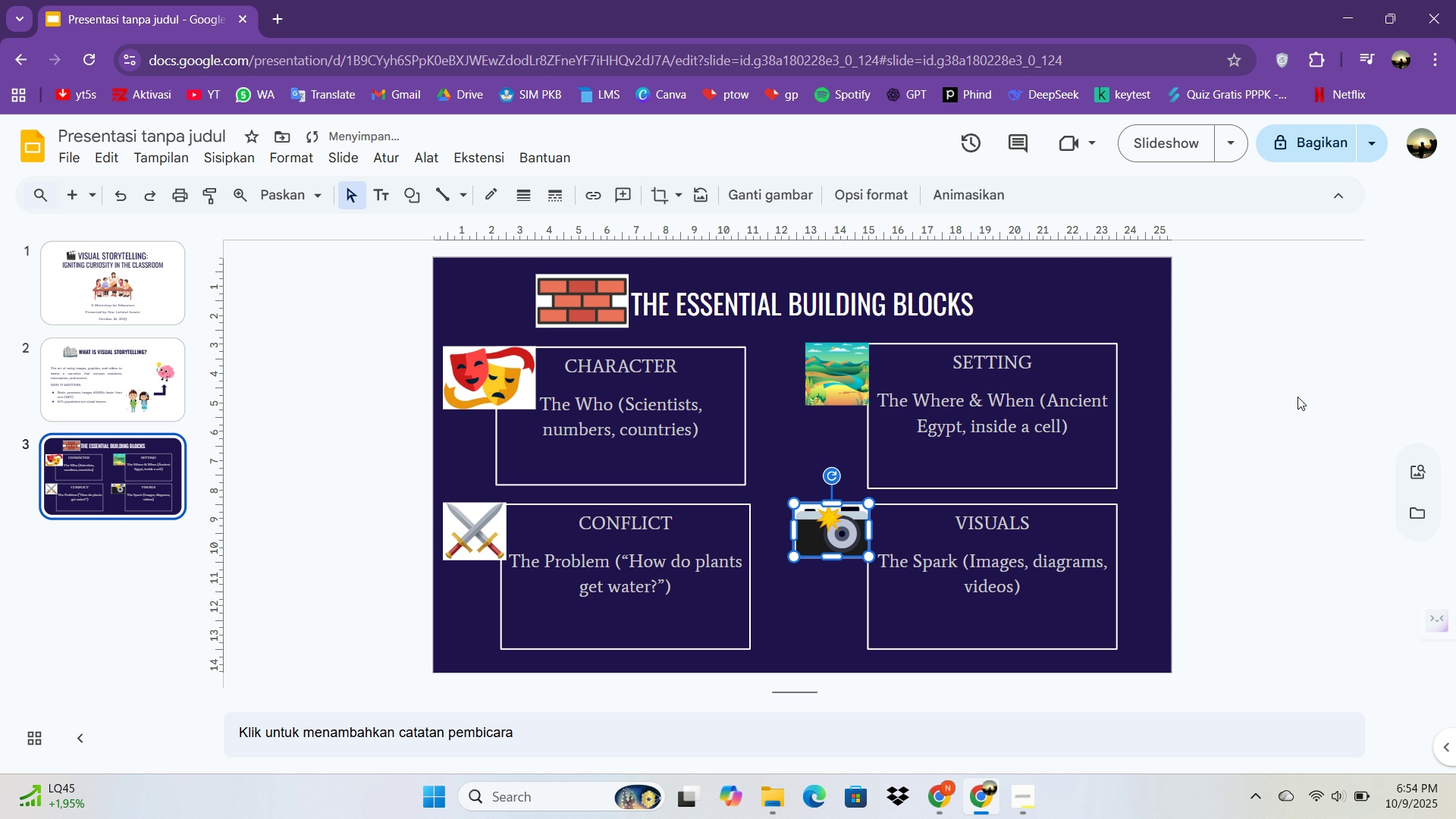 
left_click([1282, 403])
 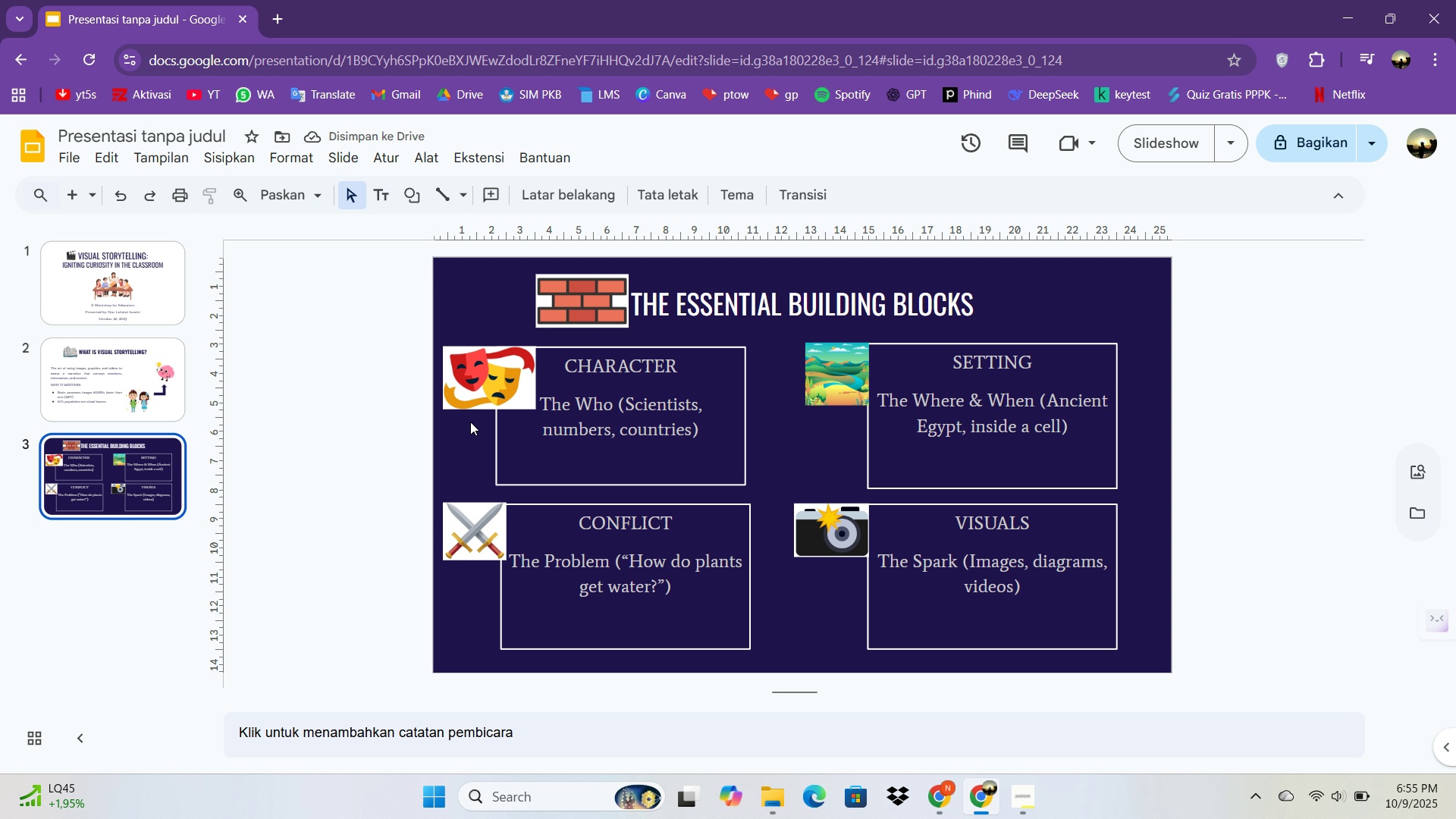 
left_click([524, 371])
 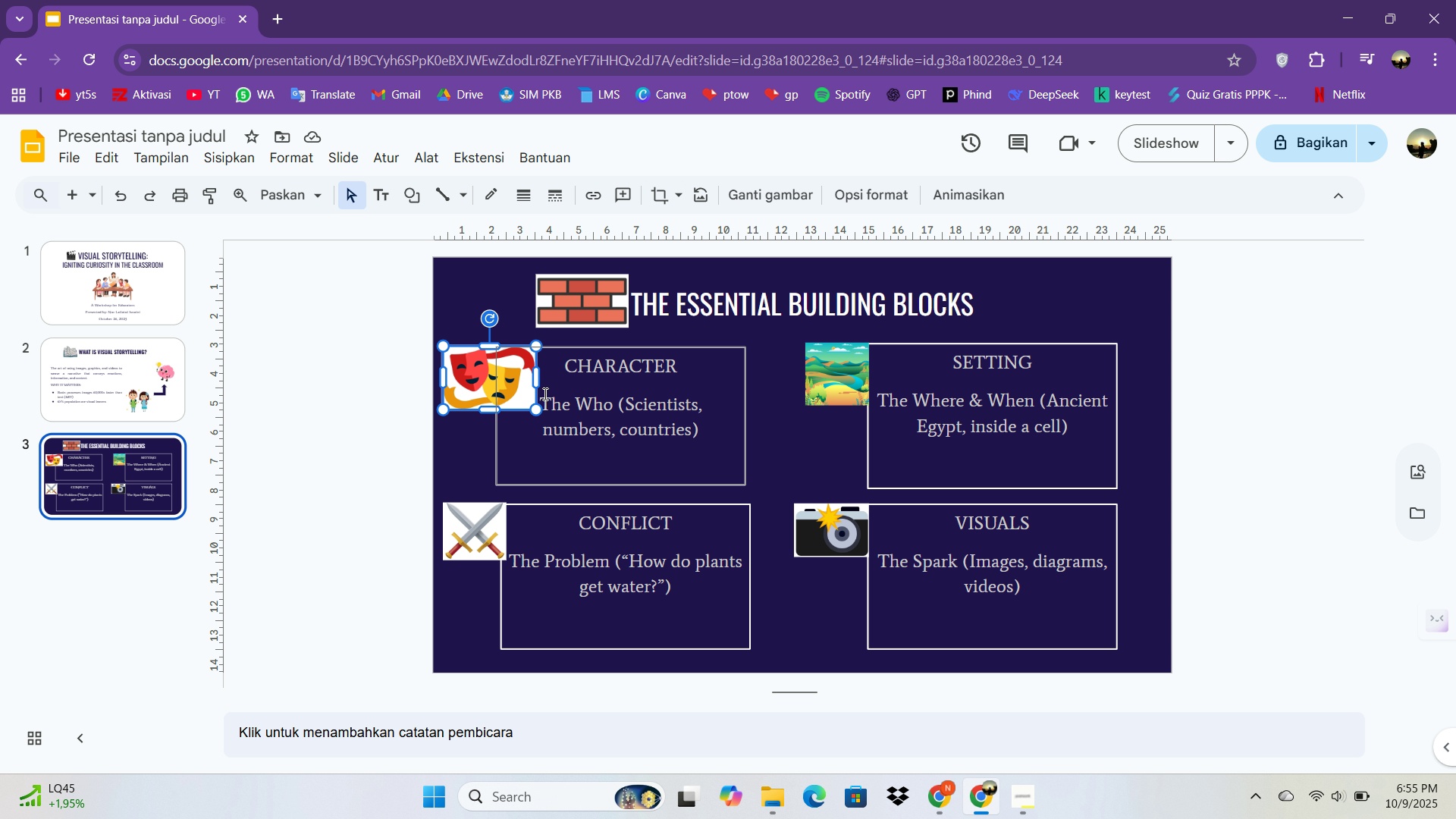 
left_click_drag(start_coordinate=[538, 384], to_coordinate=[495, 388])
 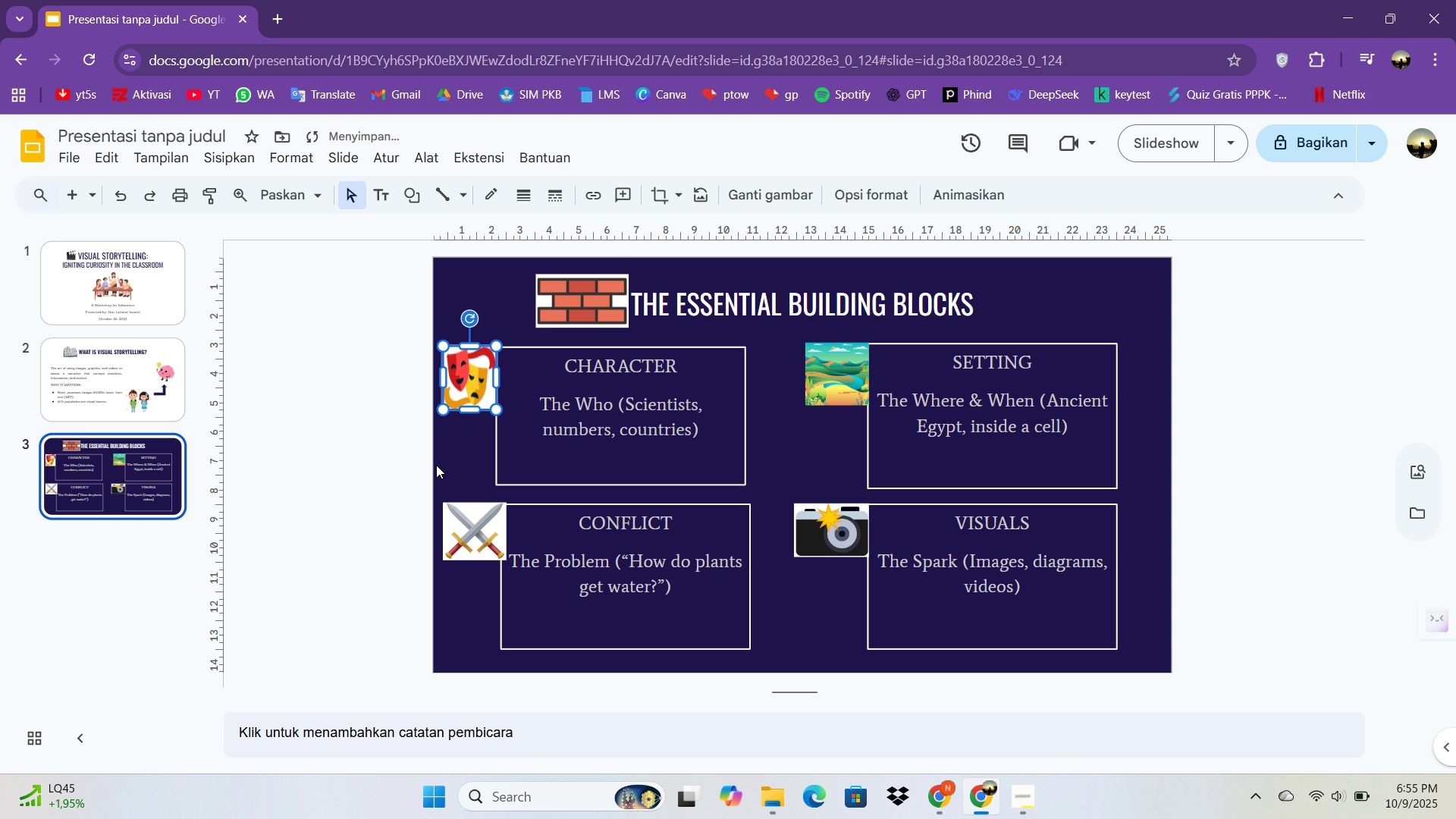 
left_click([394, 476])
 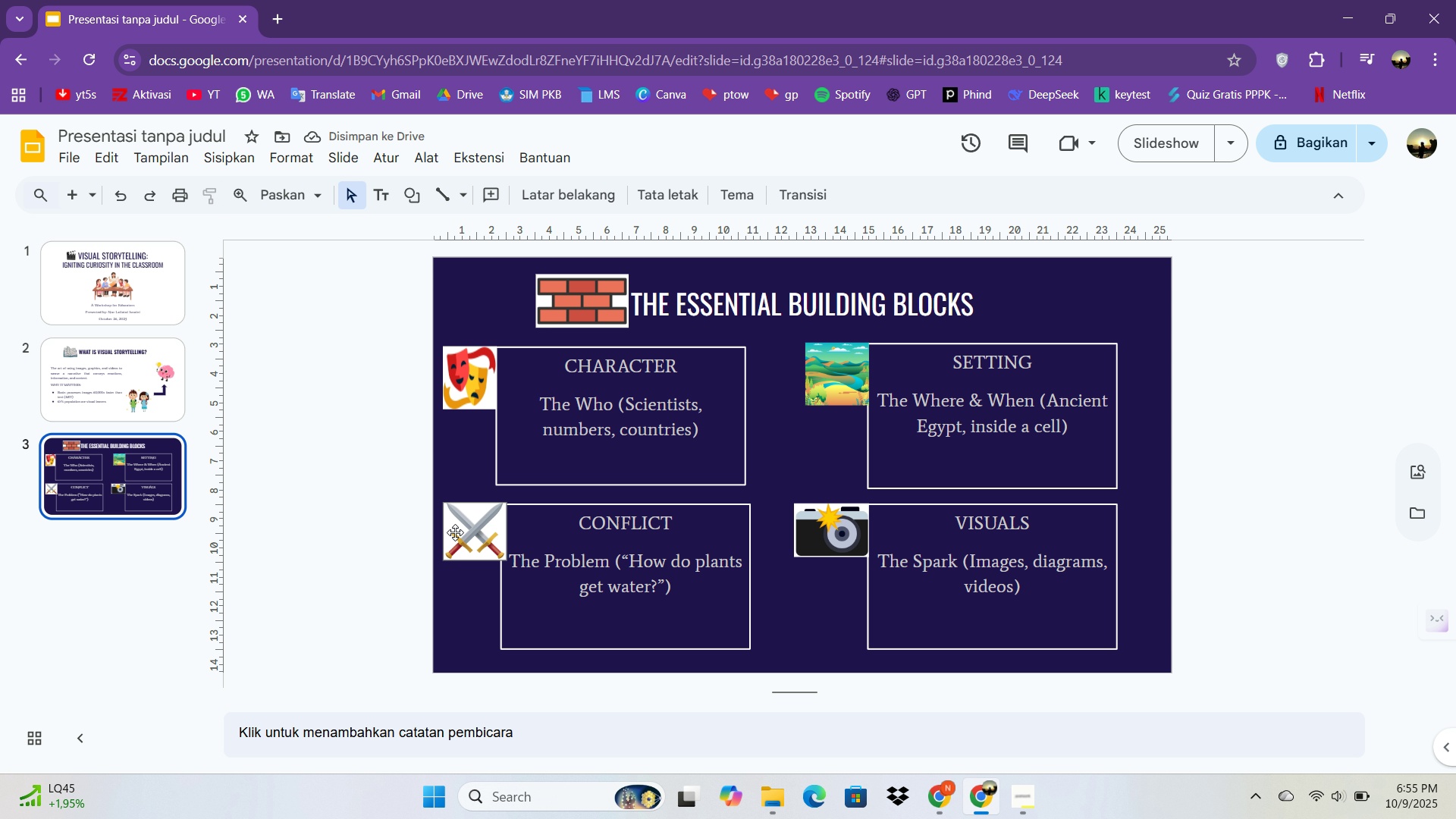 
left_click([455, 532])
 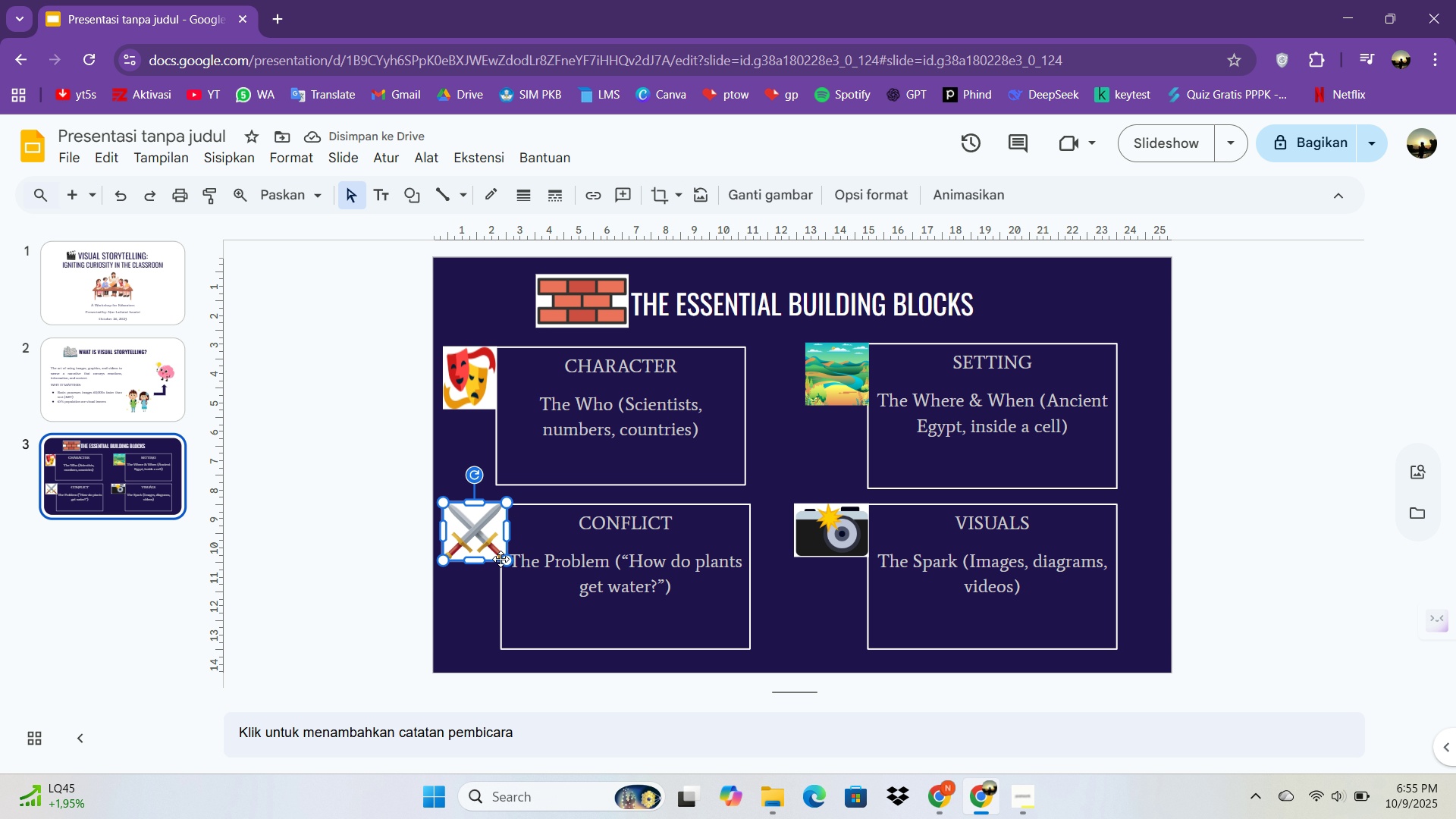 
left_click_drag(start_coordinate=[504, 558], to_coordinate=[494, 557])
 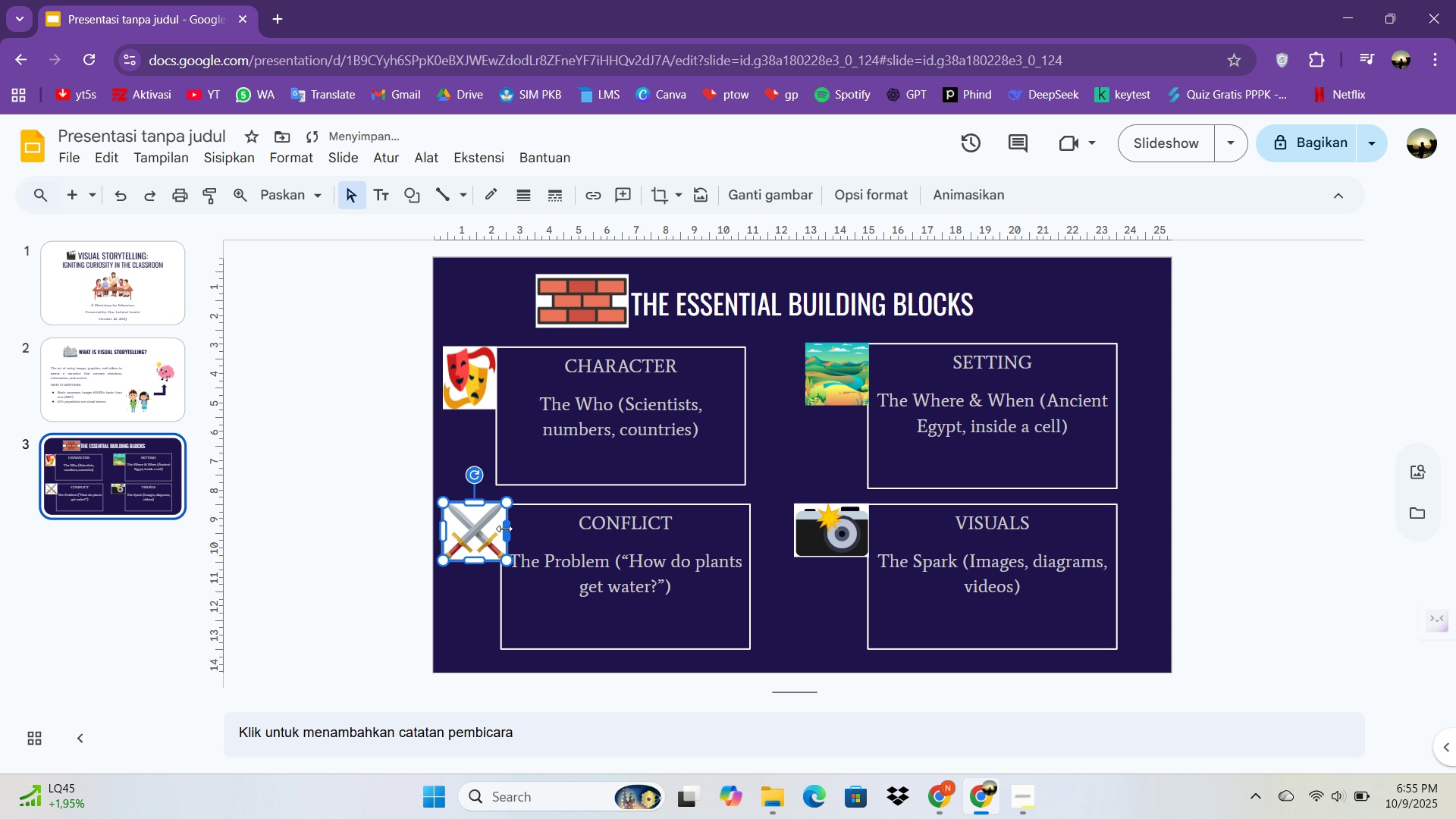 
left_click_drag(start_coordinate=[505, 529], to_coordinate=[499, 530])
 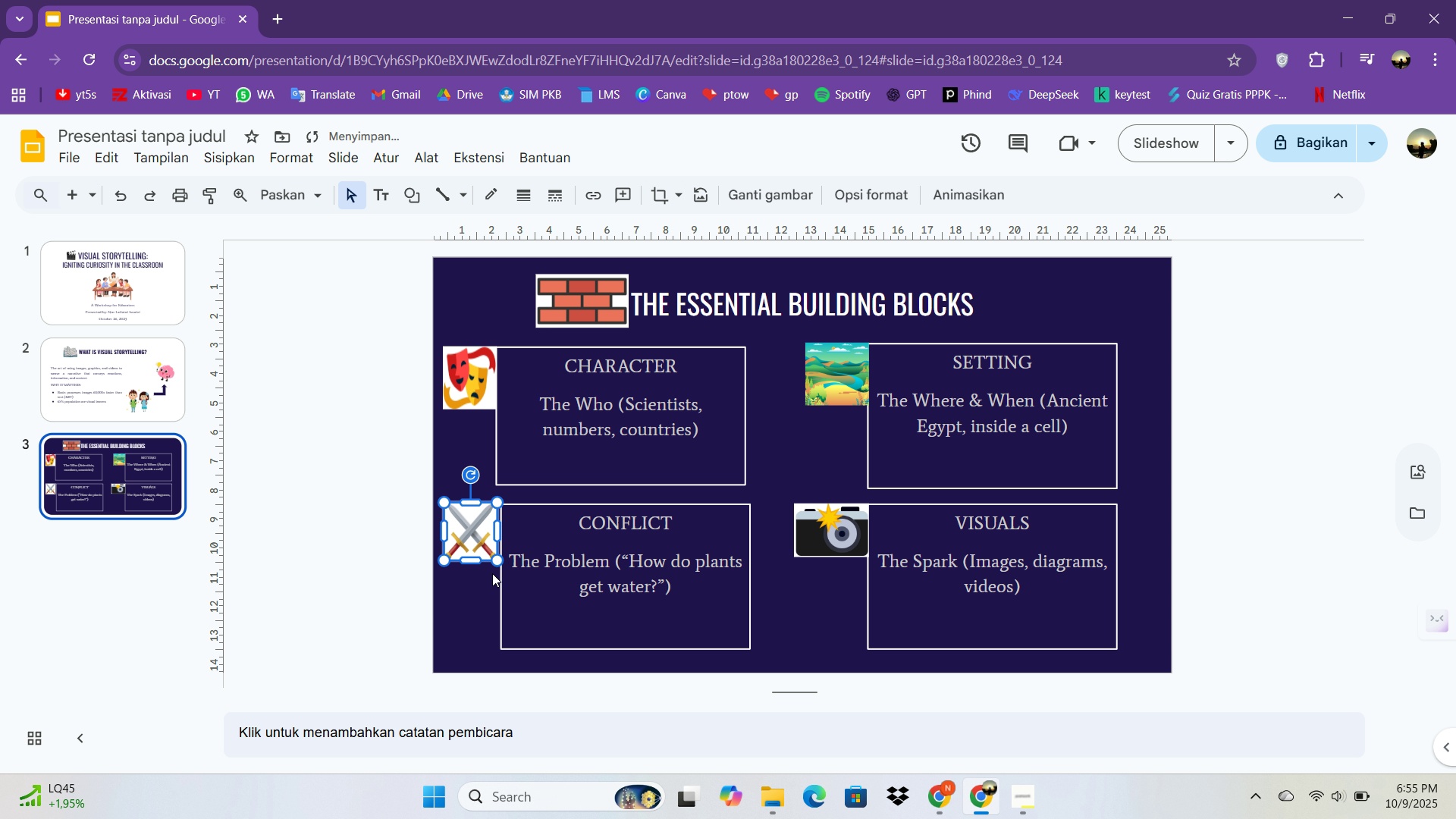 
key(ArrowRight)
 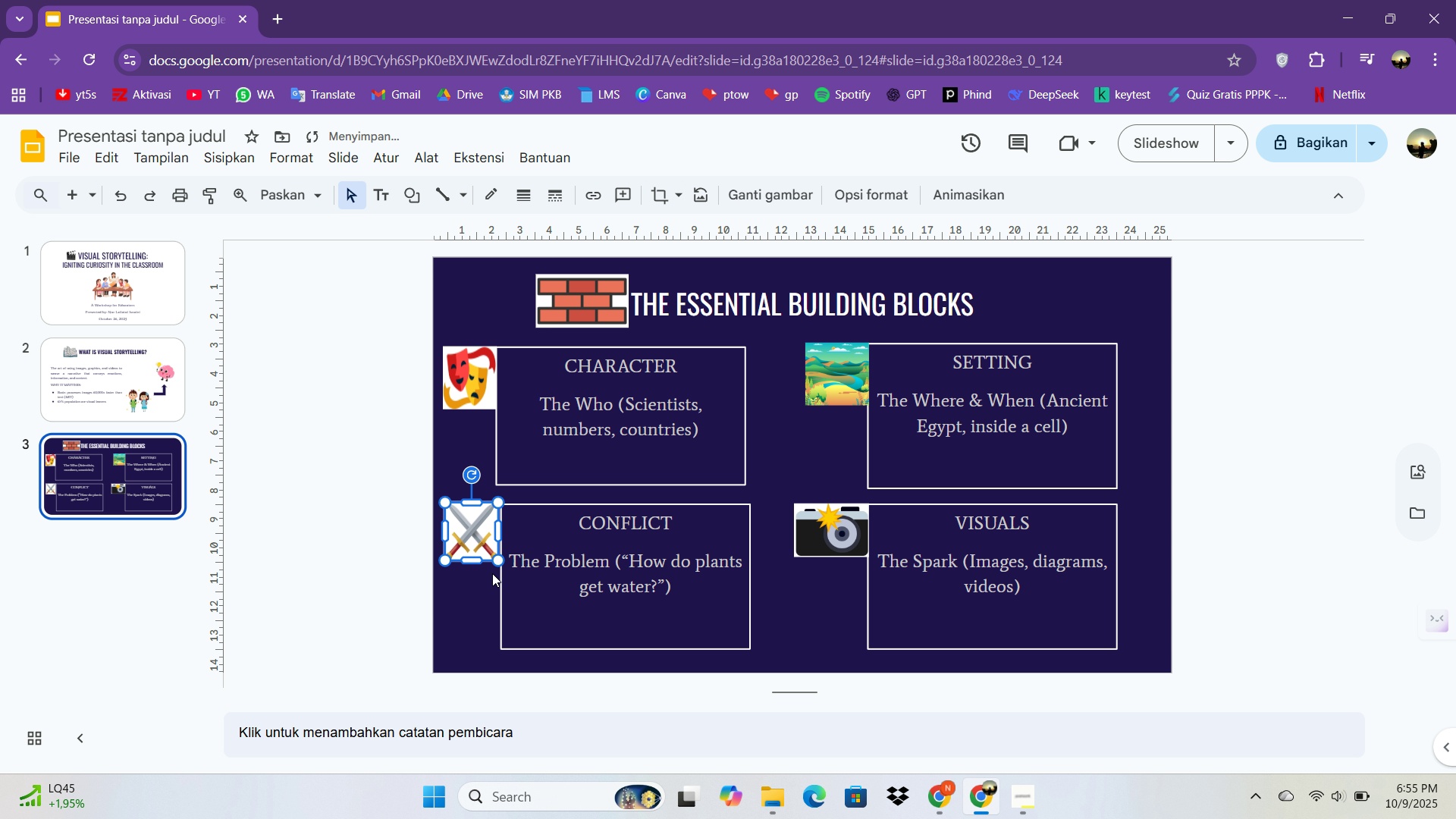 
key(ArrowRight)
 